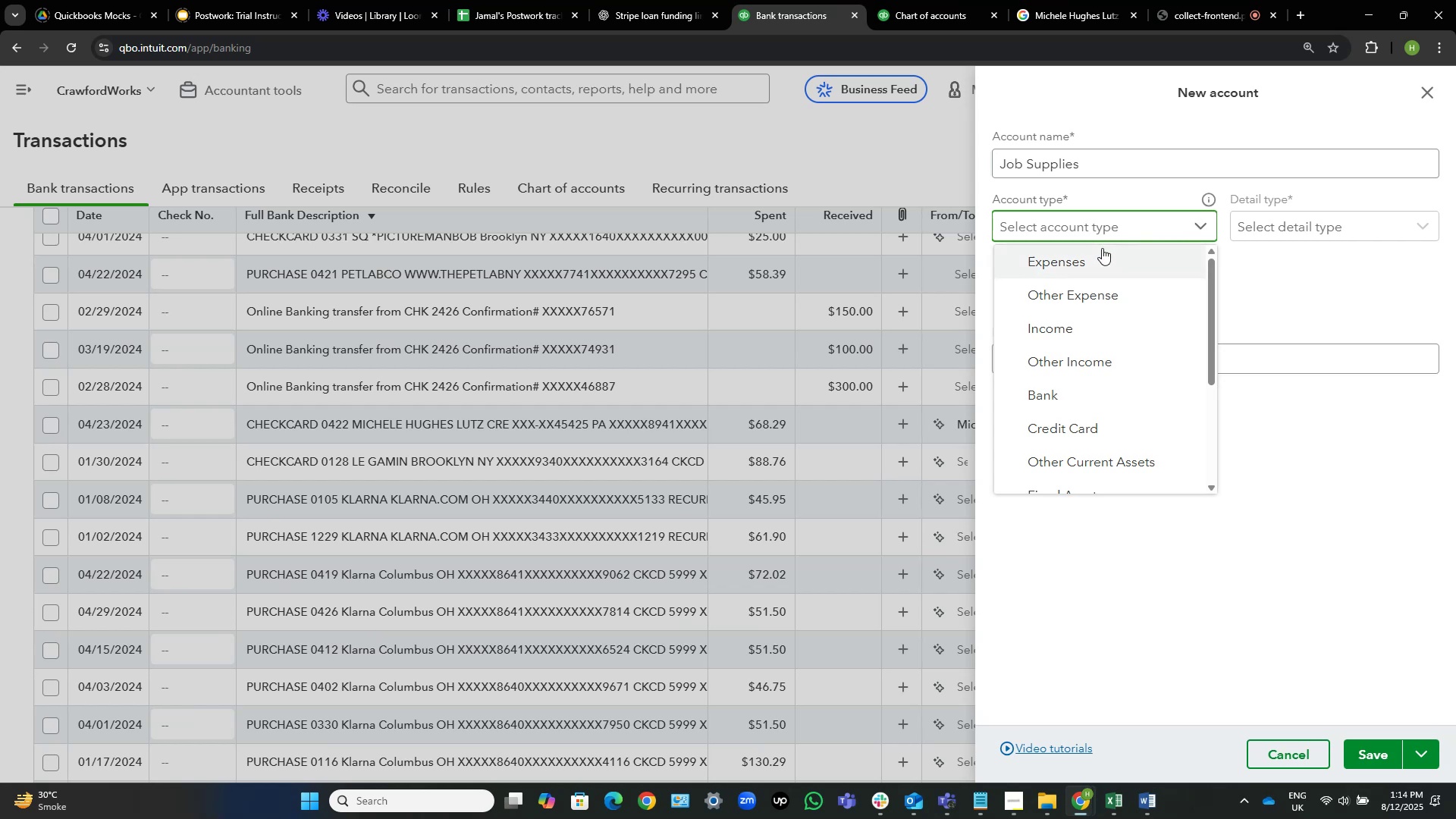 
left_click([1102, 248])
 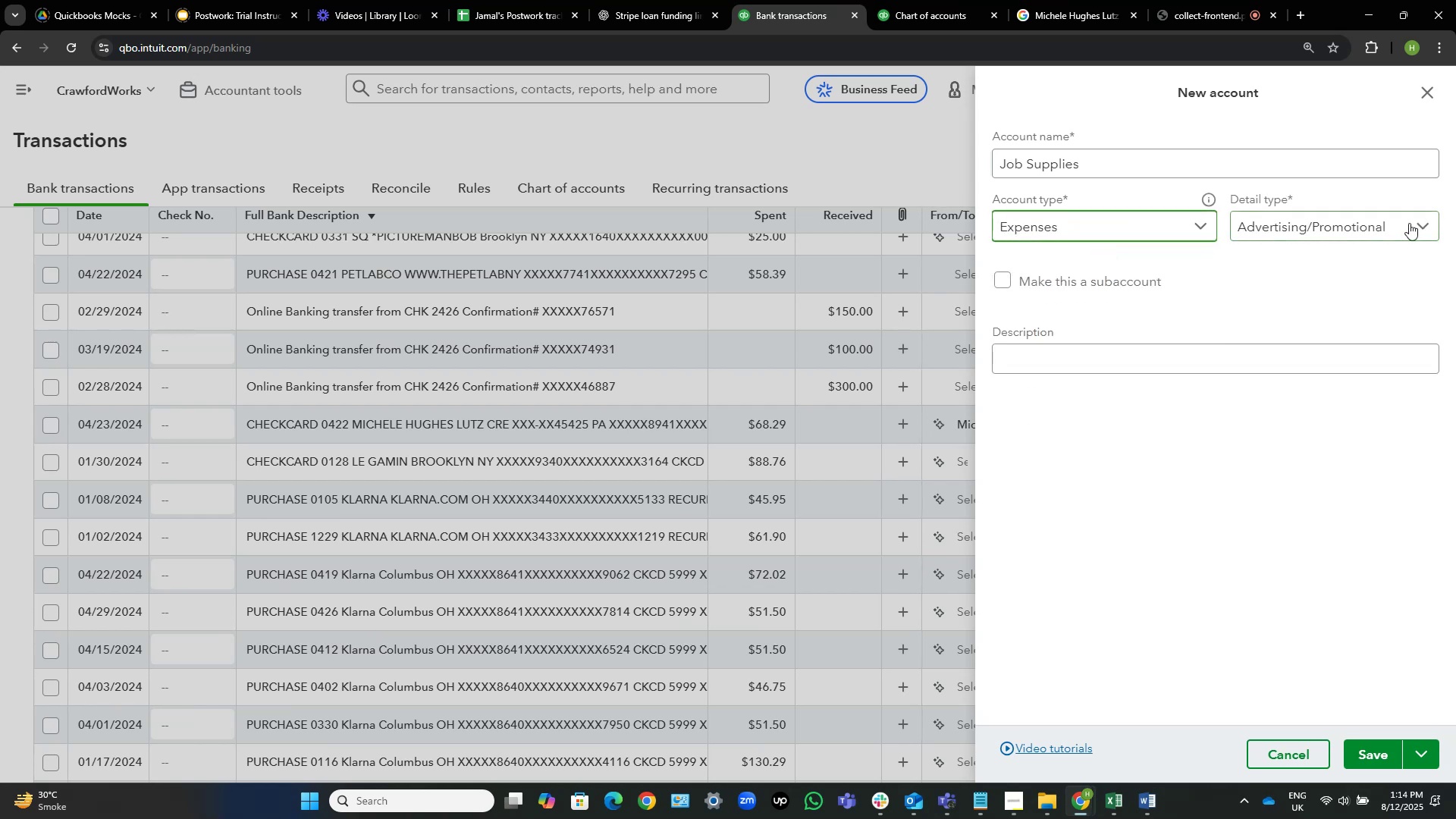 
left_click([1406, 221])
 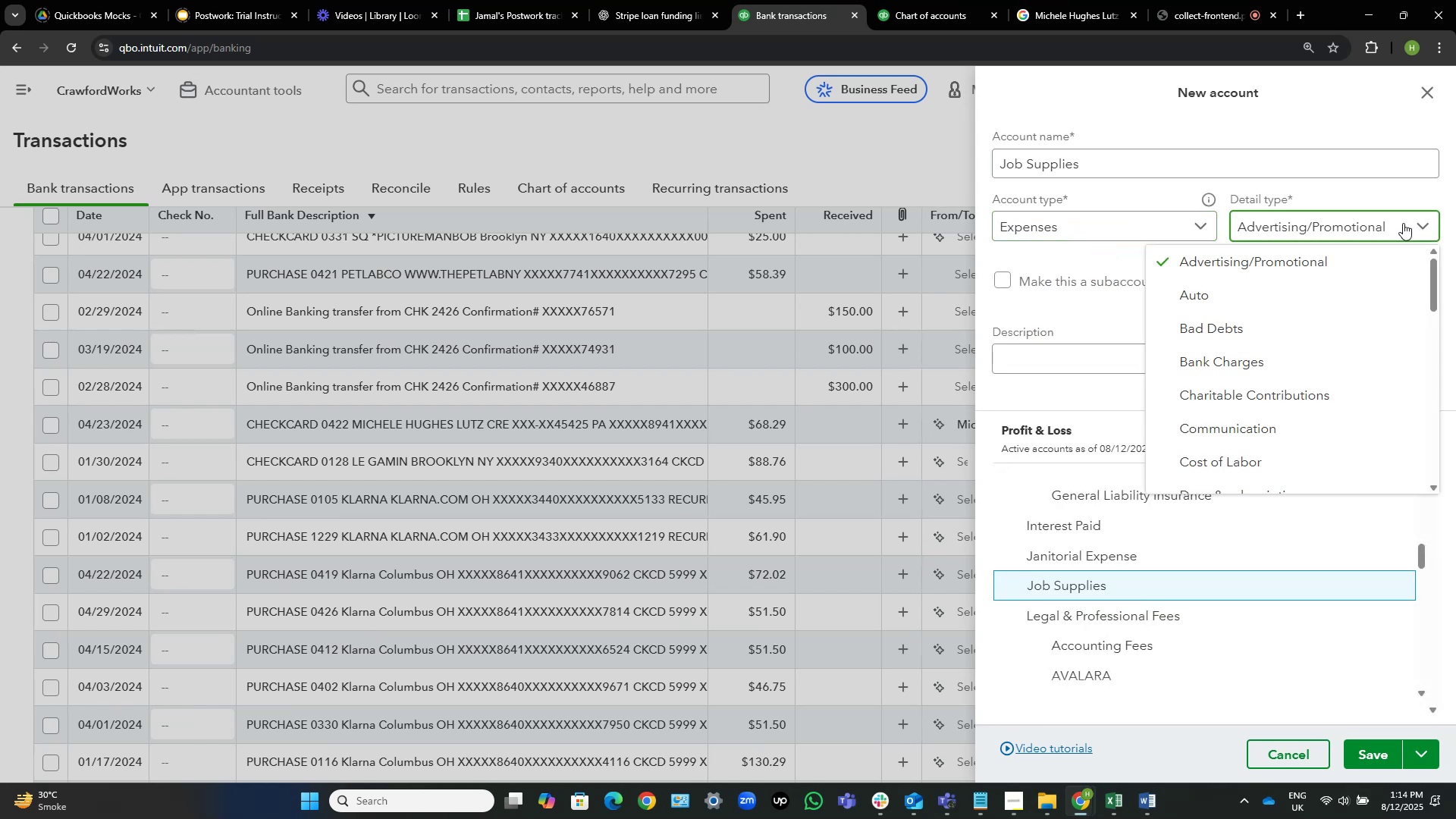 
scroll: coordinate [1310, 350], scroll_direction: down, amount: 7.0
 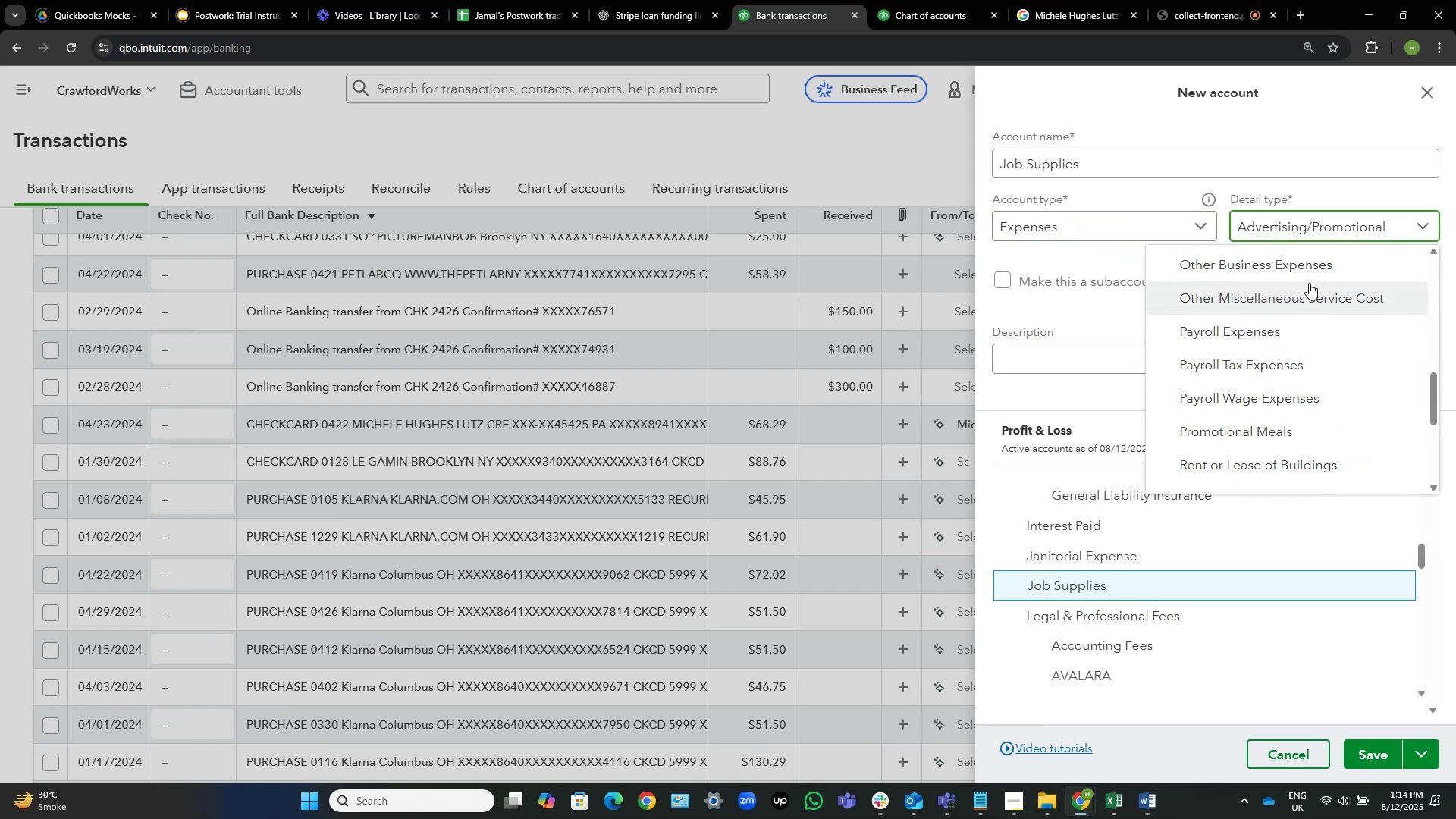 
left_click([1301, 268])
 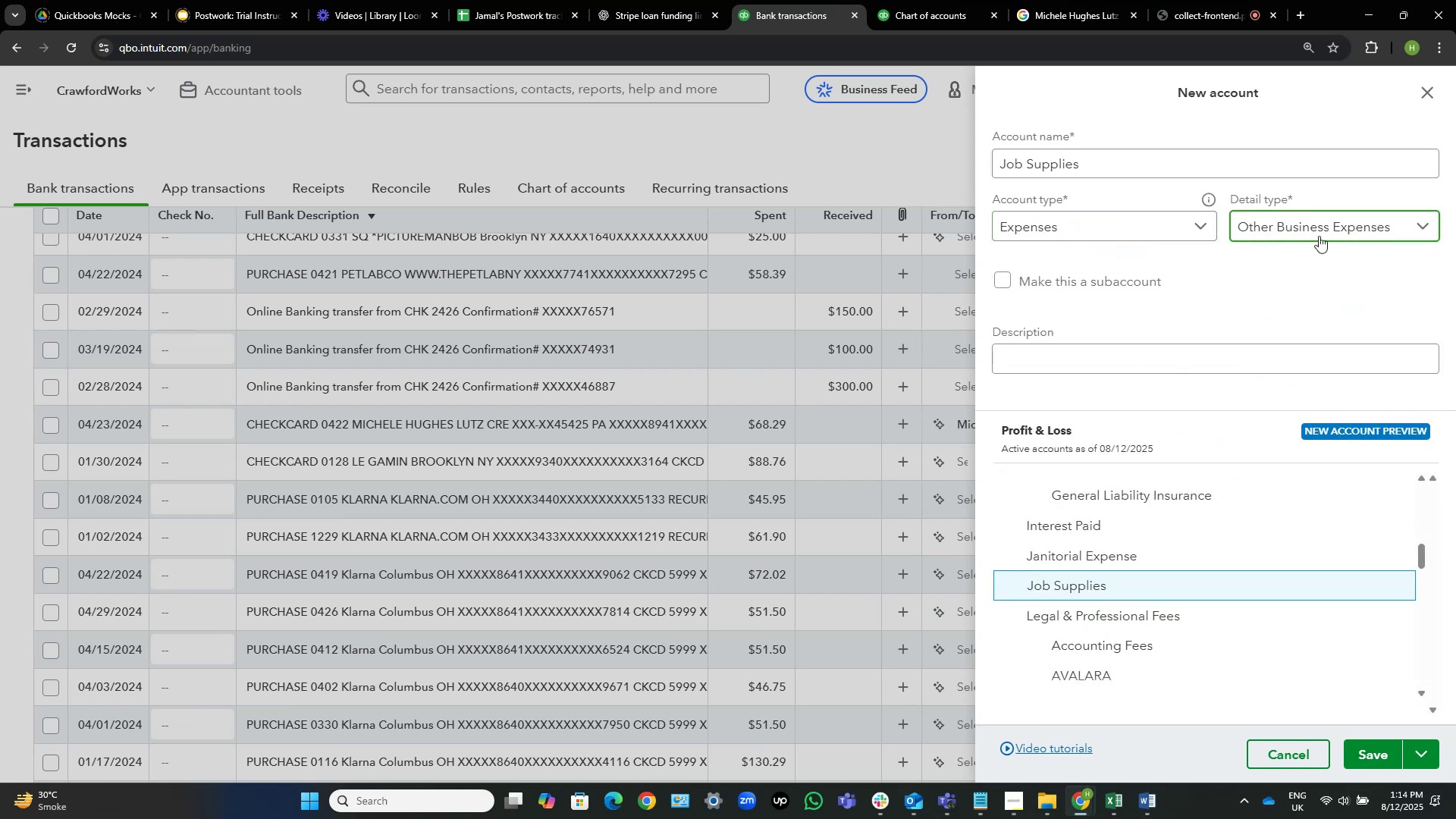 
left_click([1346, 221])
 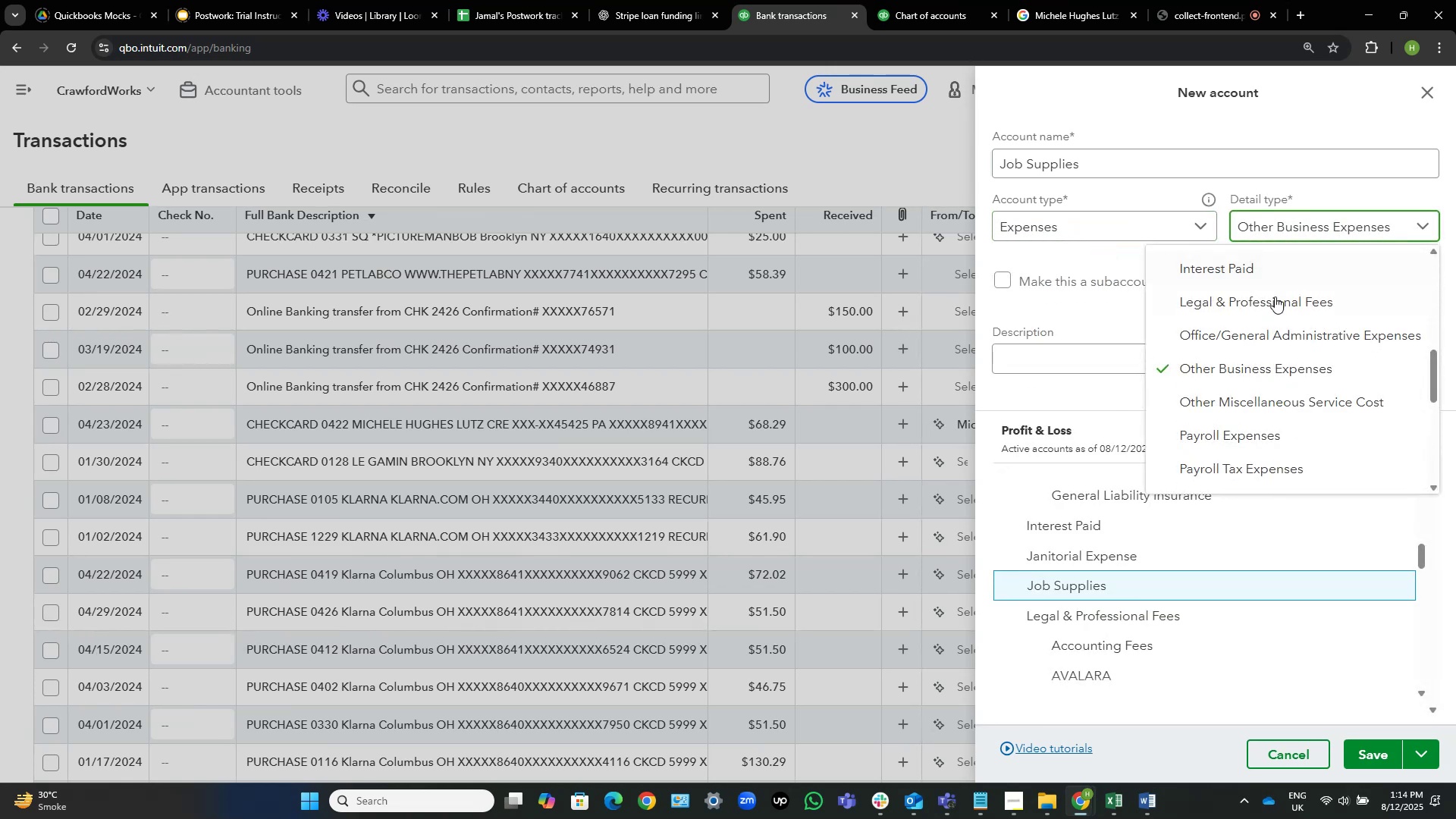 
scroll: coordinate [1269, 311], scroll_direction: up, amount: 1.0
 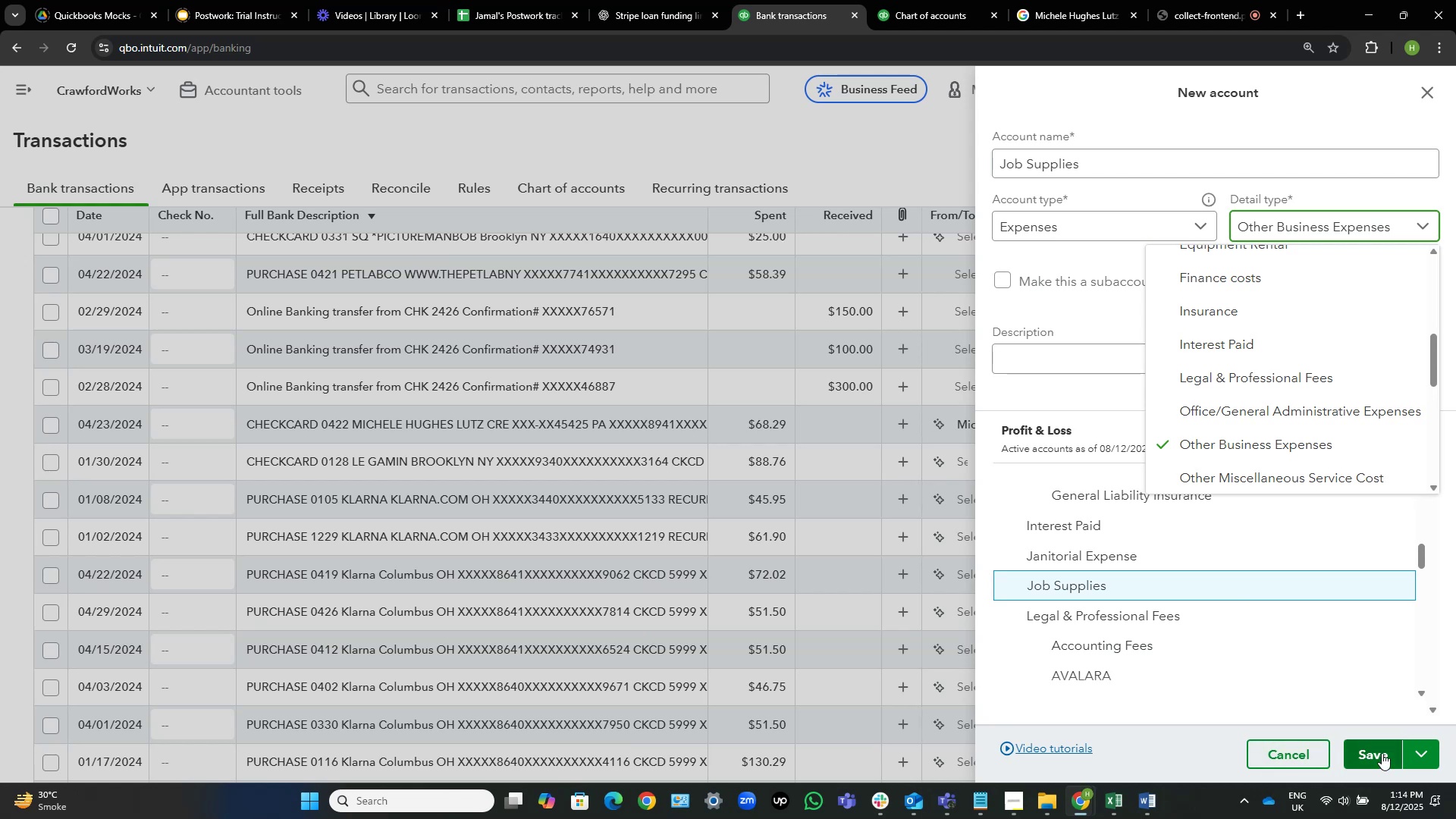 
wait(5.44)
 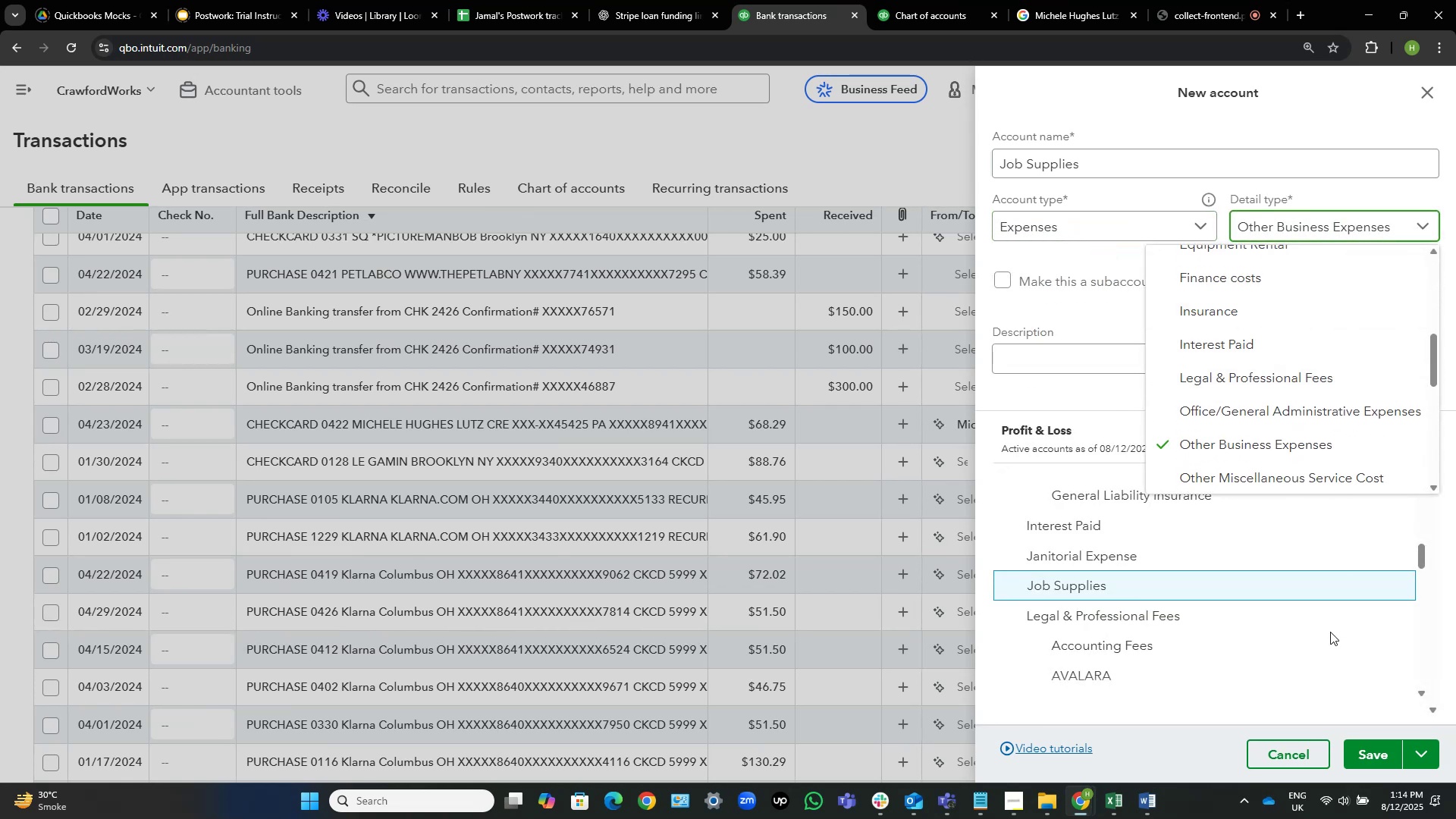 
left_click([1382, 753])
 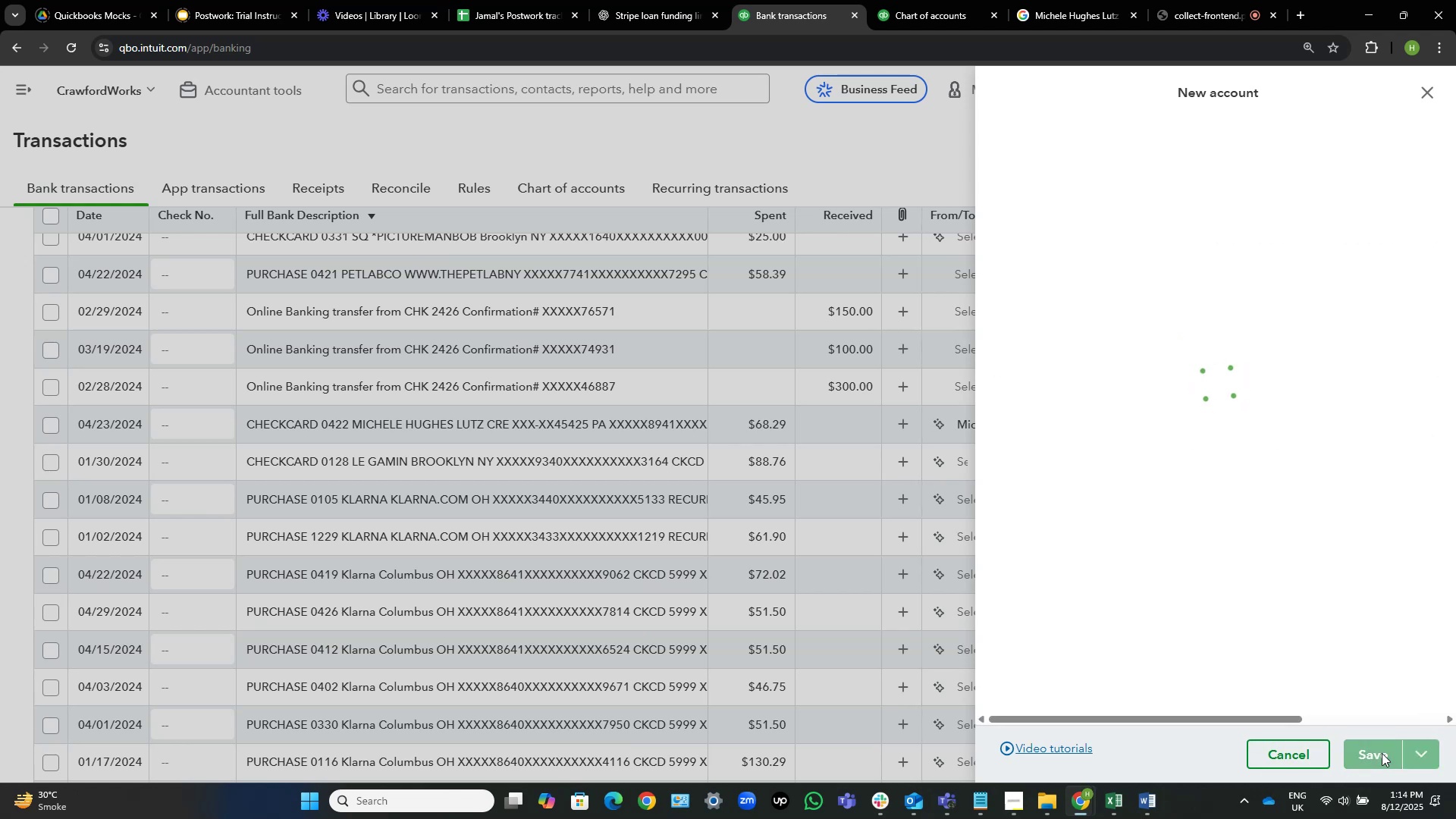 
mouse_move([1423, 714])
 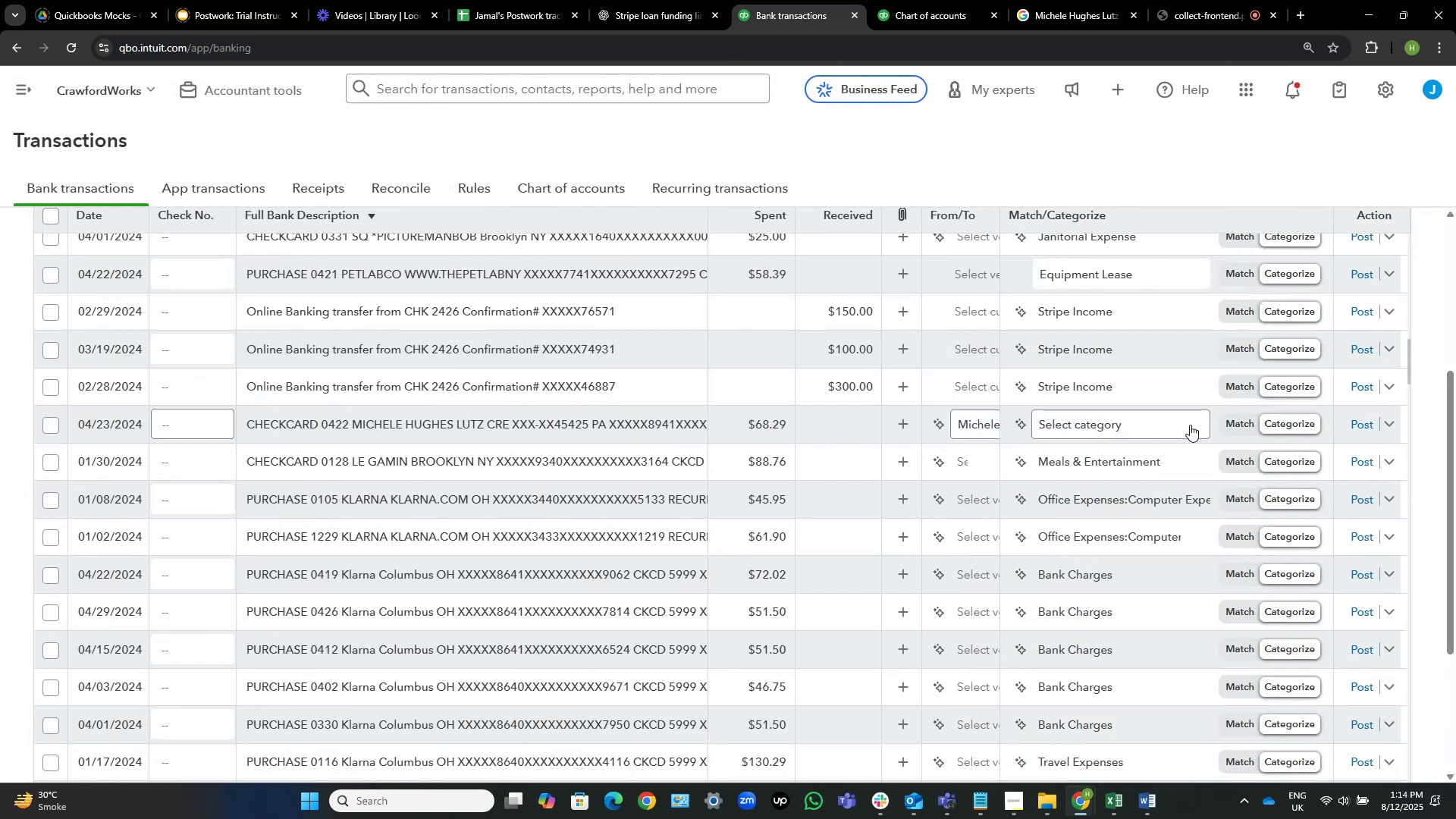 
left_click([1144, 425])
 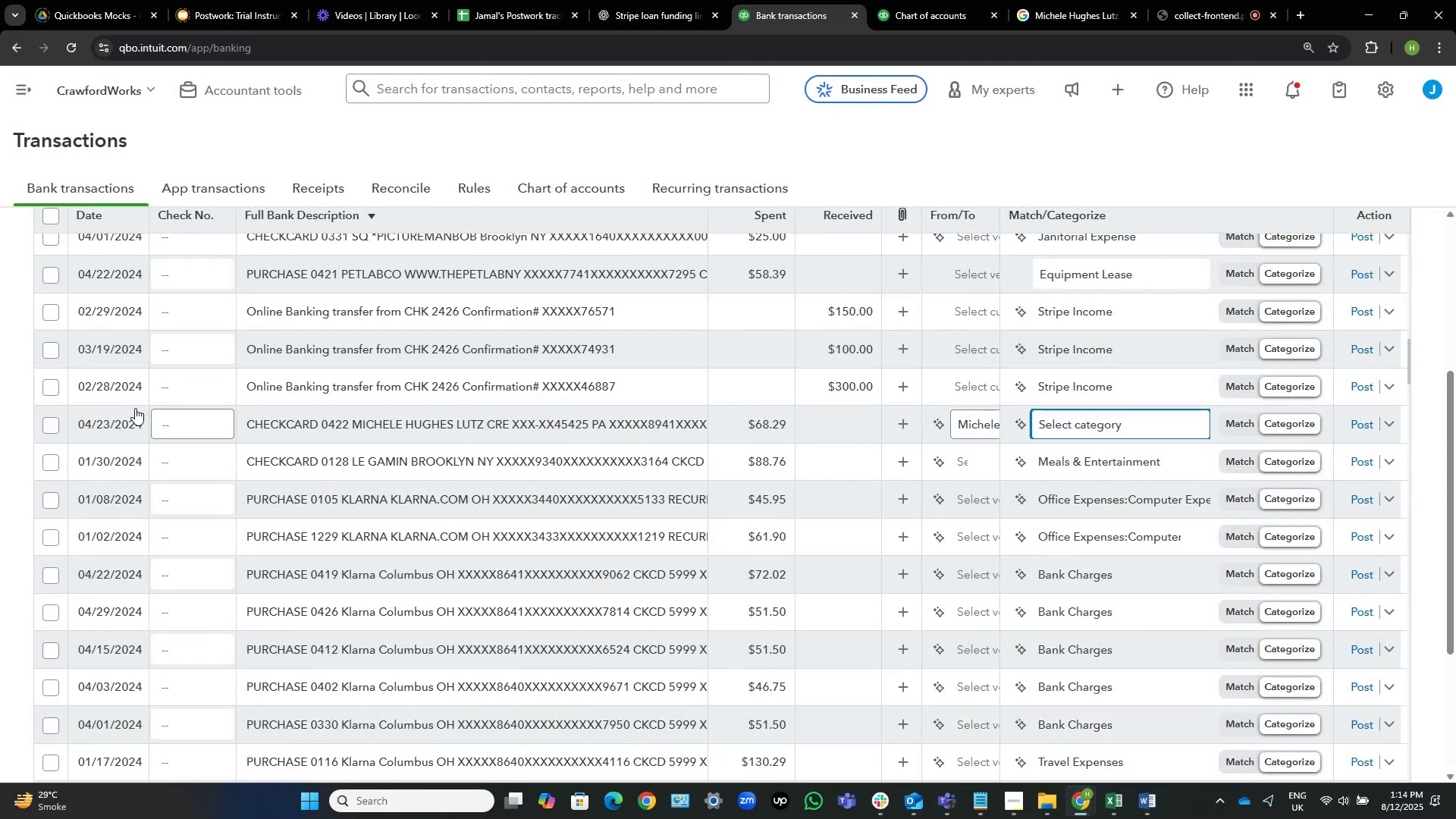 
left_click([52, 423])
 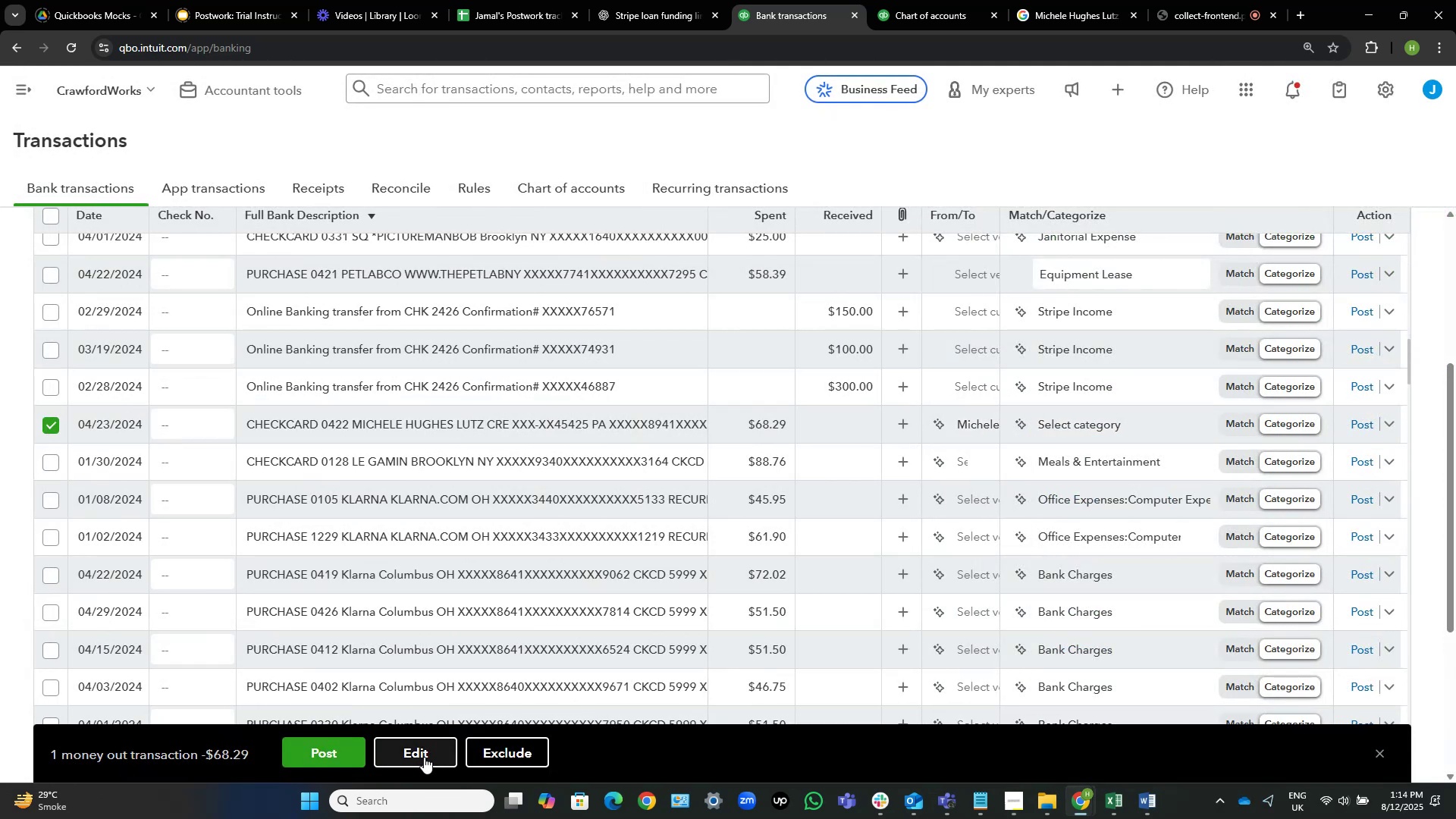 
left_click([424, 754])
 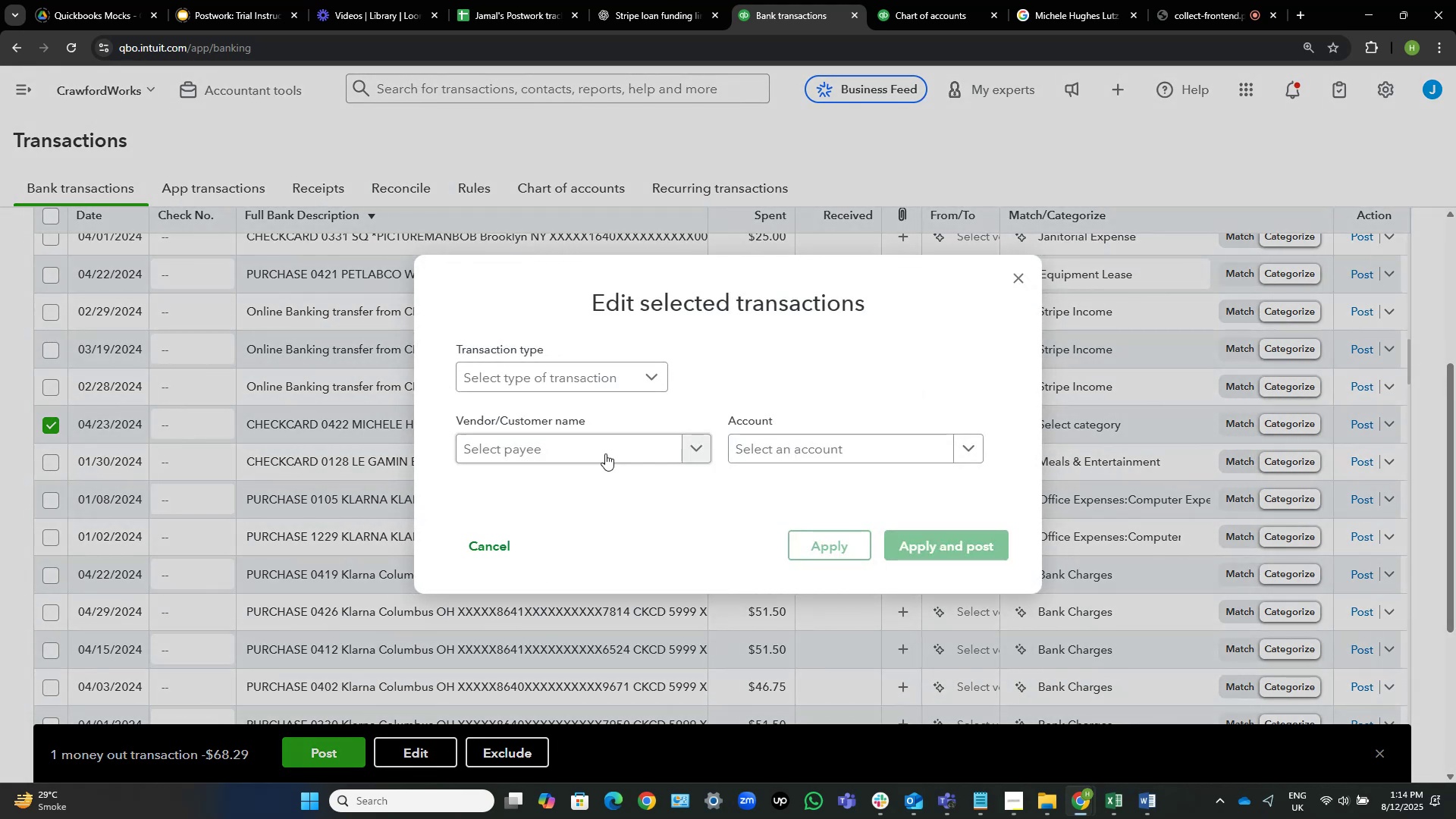 
left_click([605, 453])
 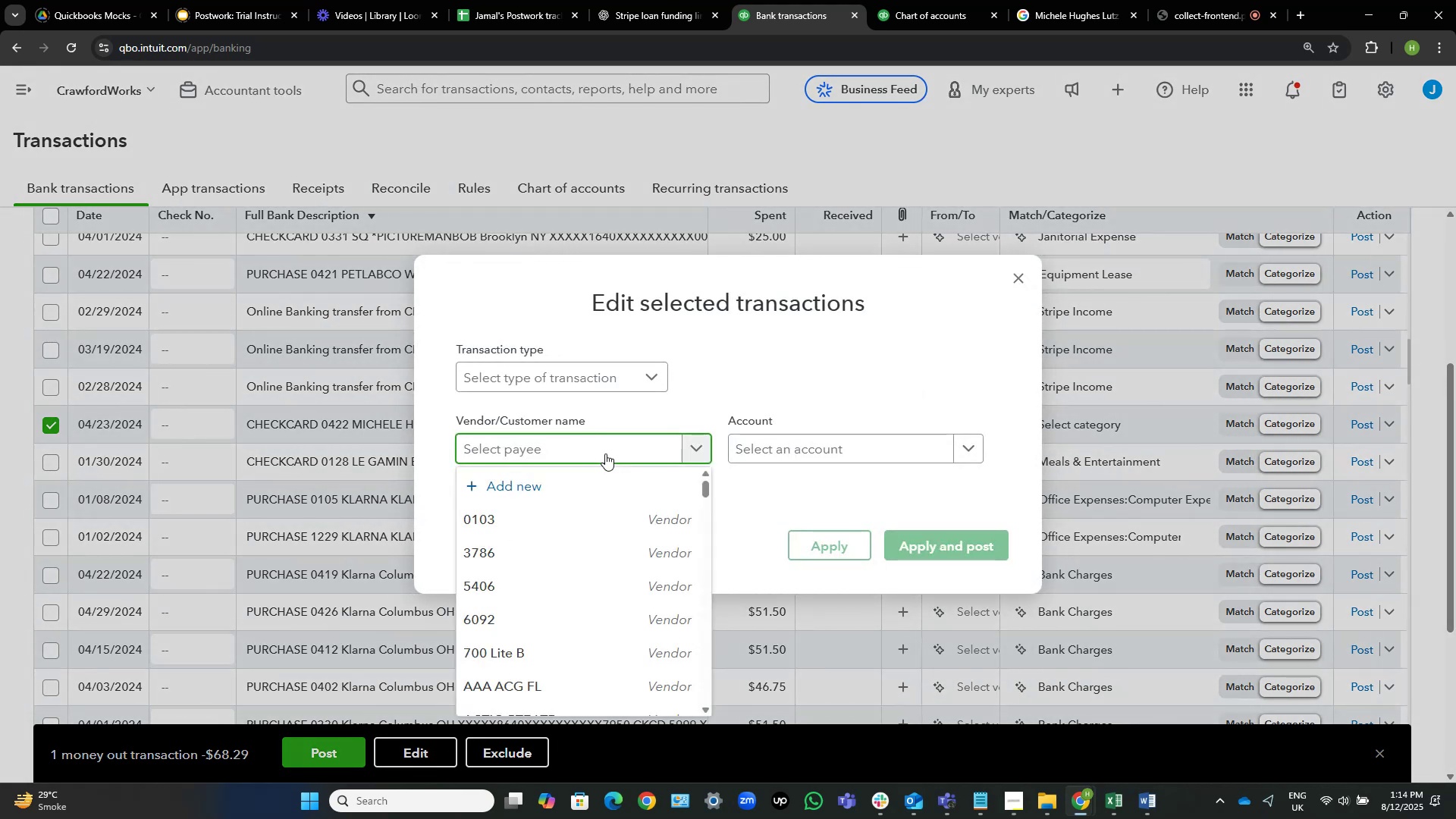 
type(mic)
 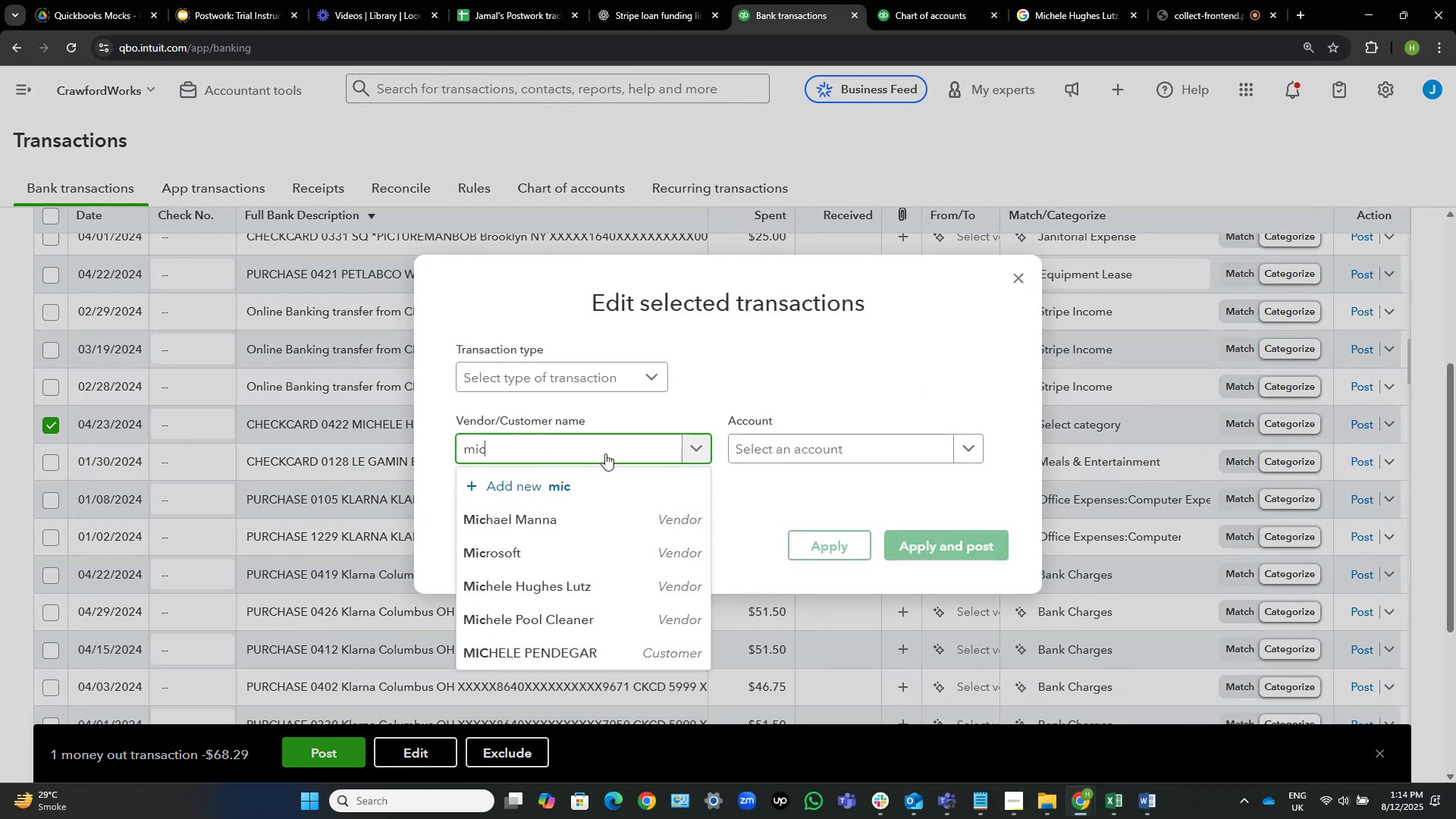 
left_click([601, 573])
 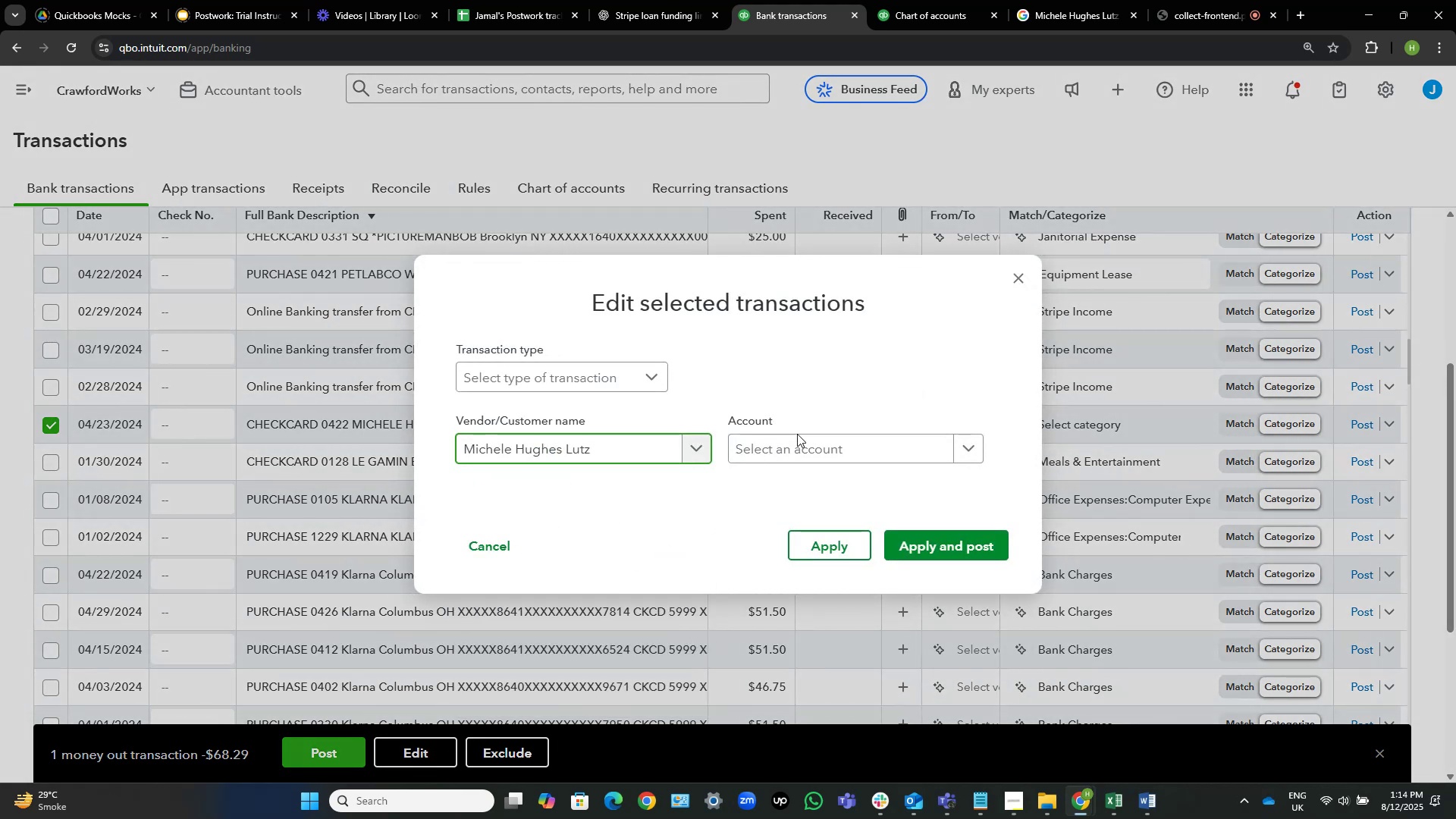 
left_click([795, 446])
 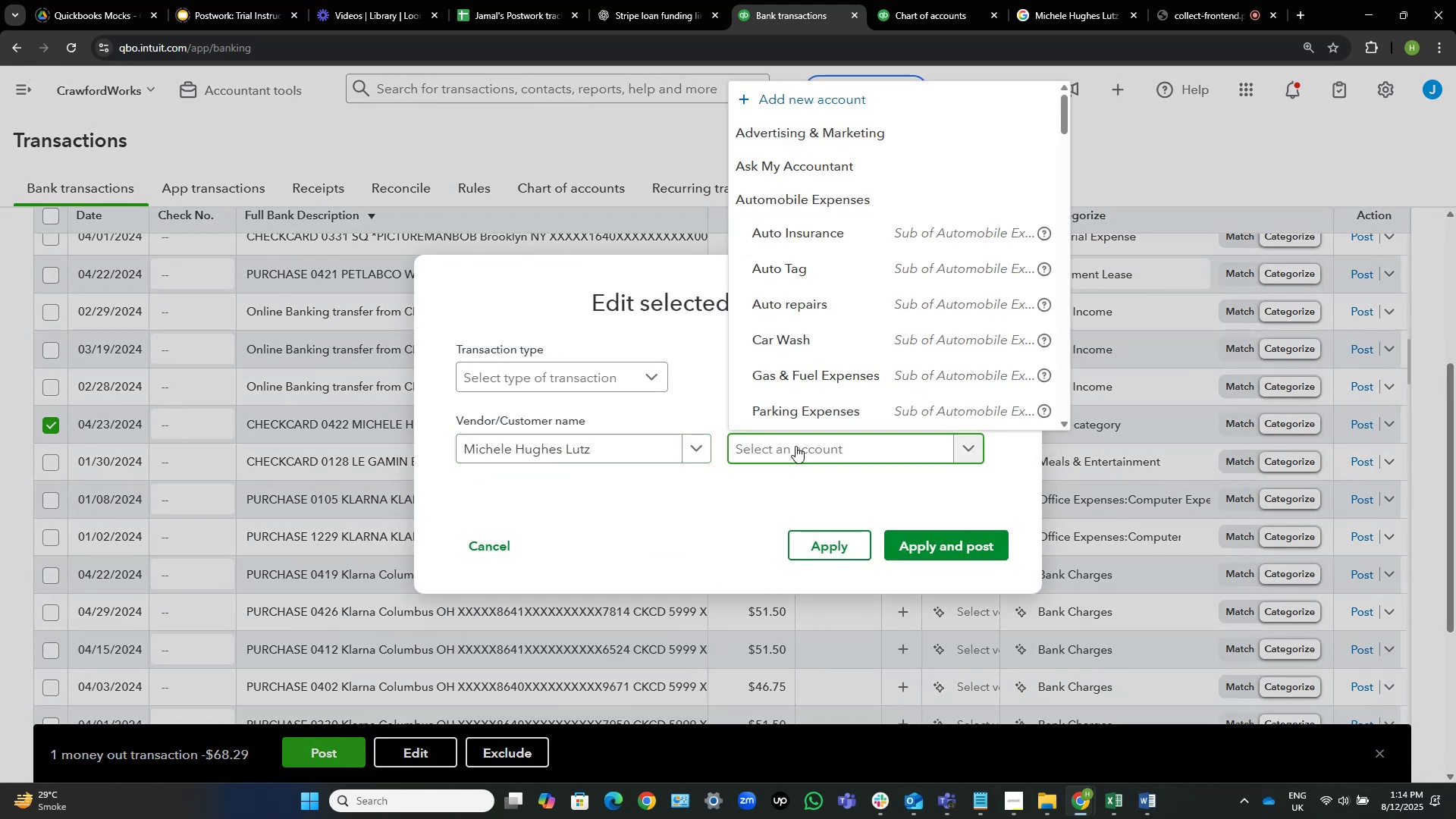 
type(job s)
 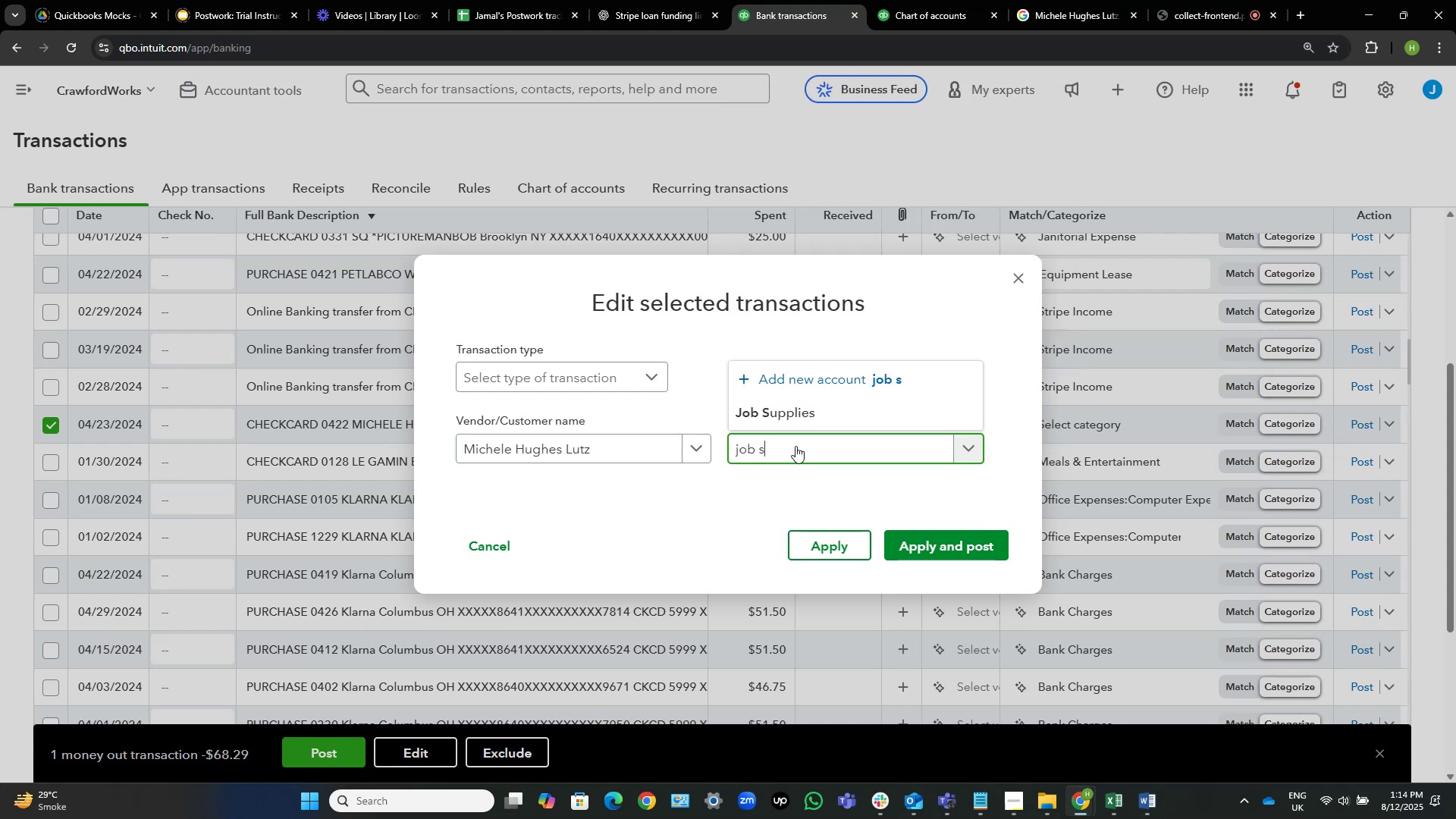 
left_click([809, 410])
 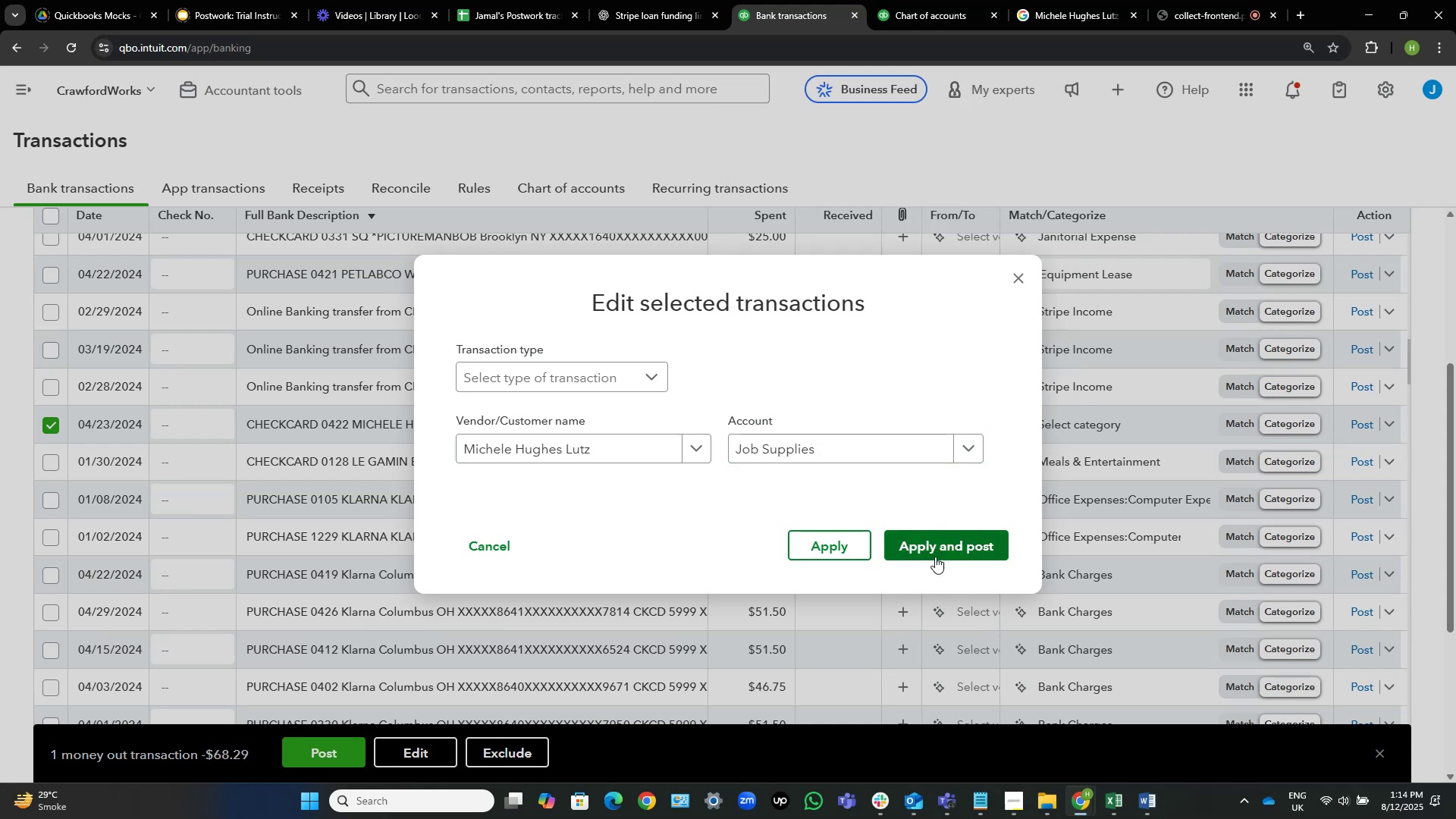 
left_click([948, 561])
 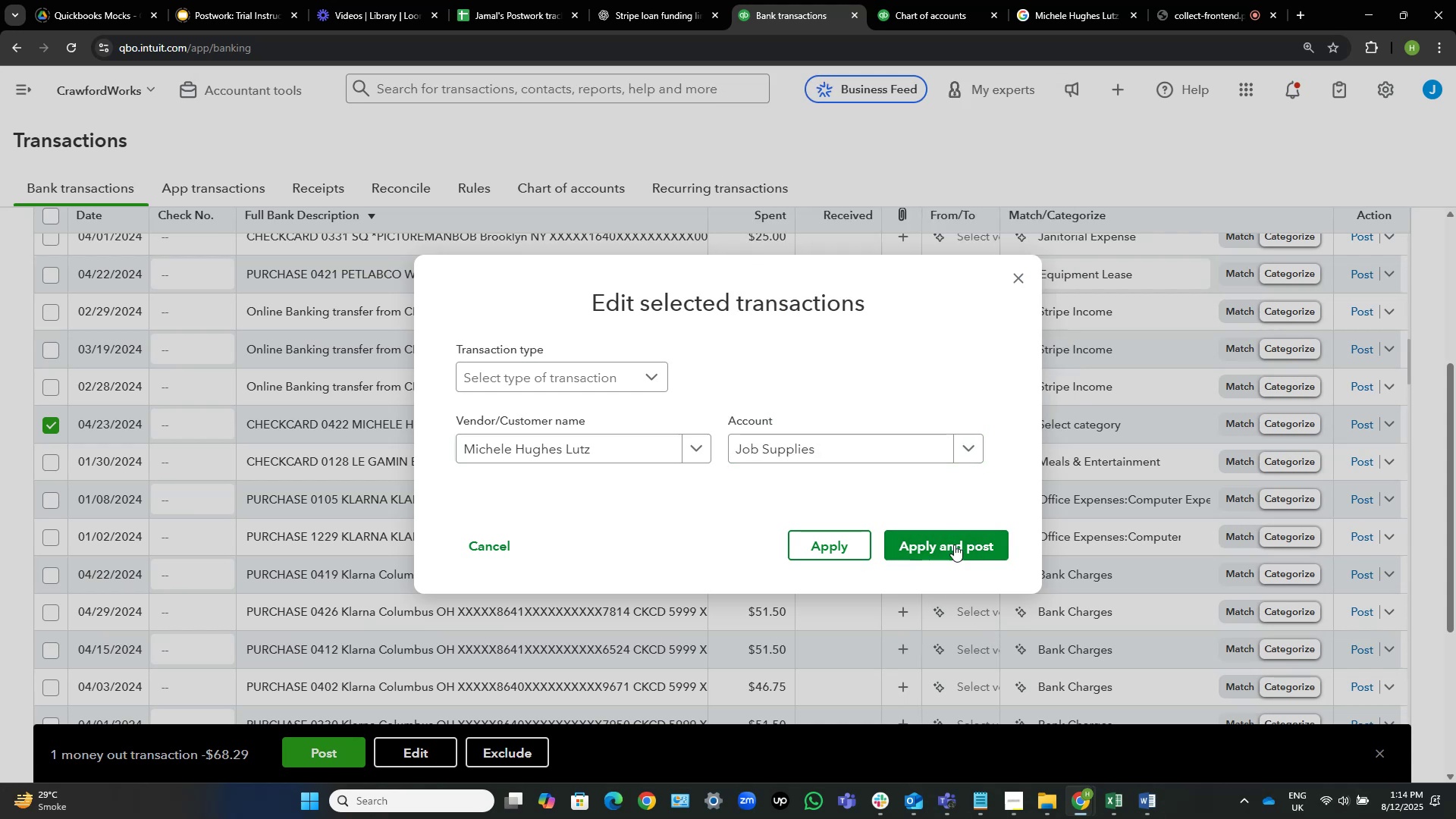 
left_click([956, 541])
 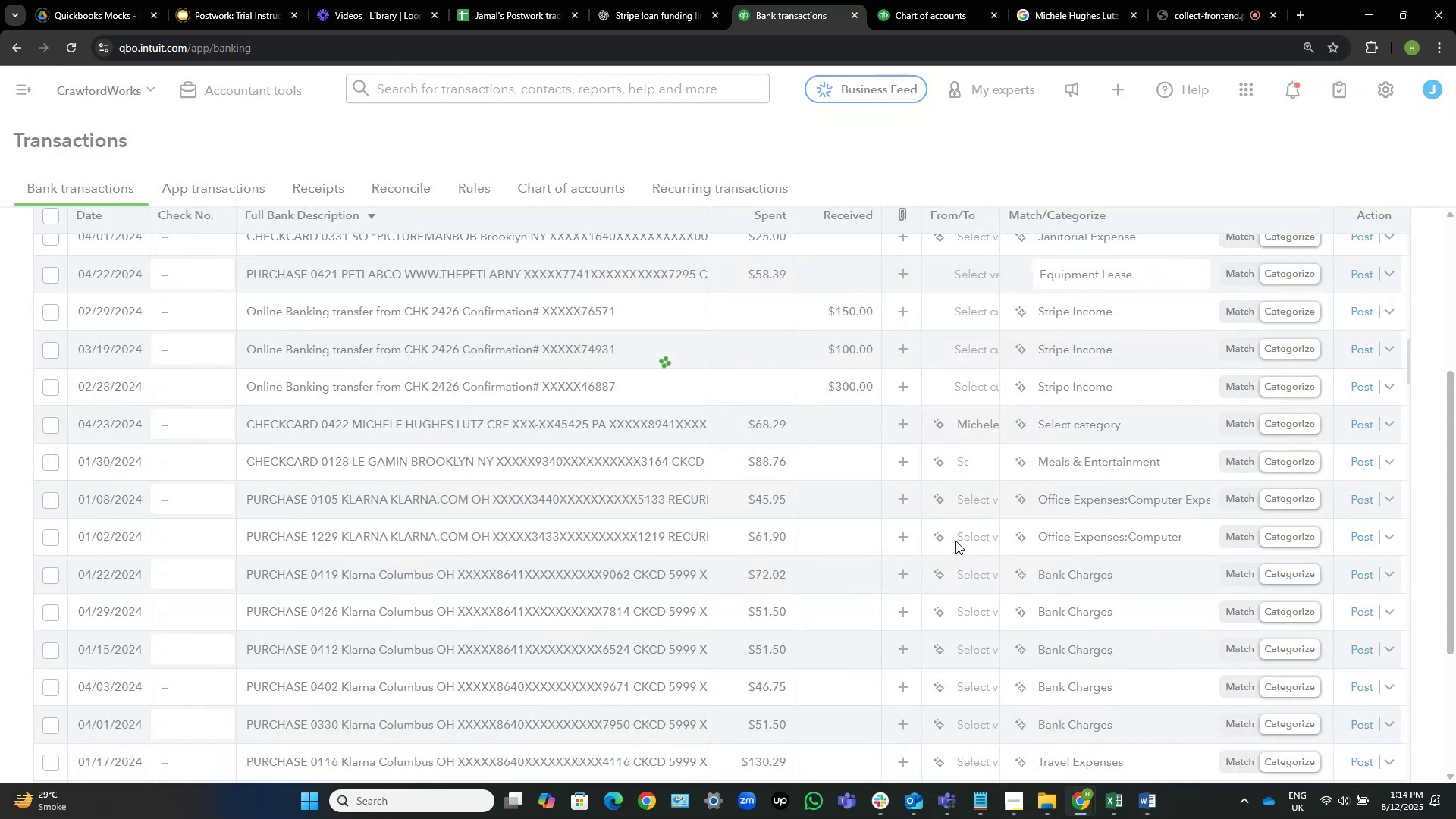 
wait(8.07)
 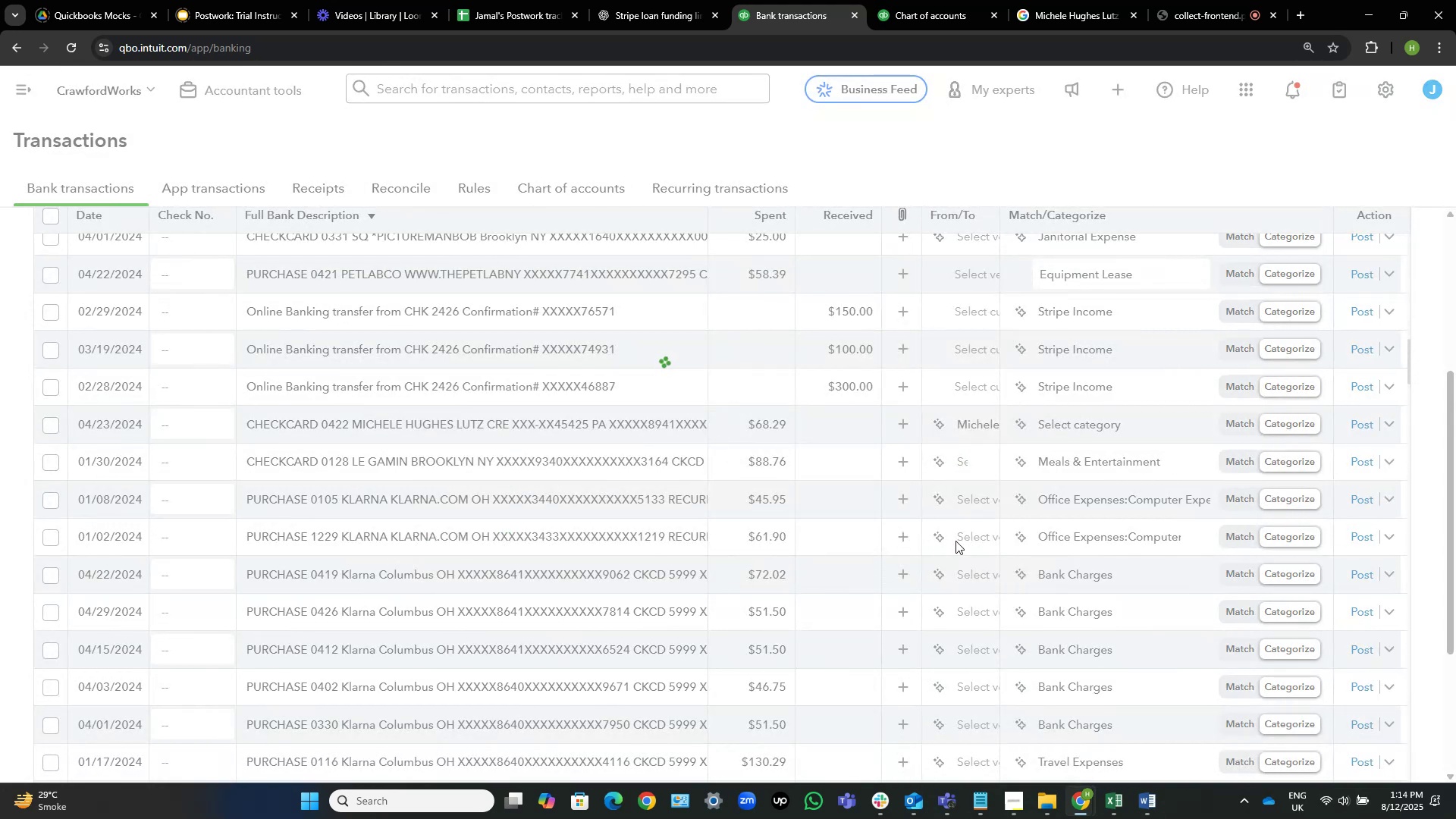 
left_click([569, 419])
 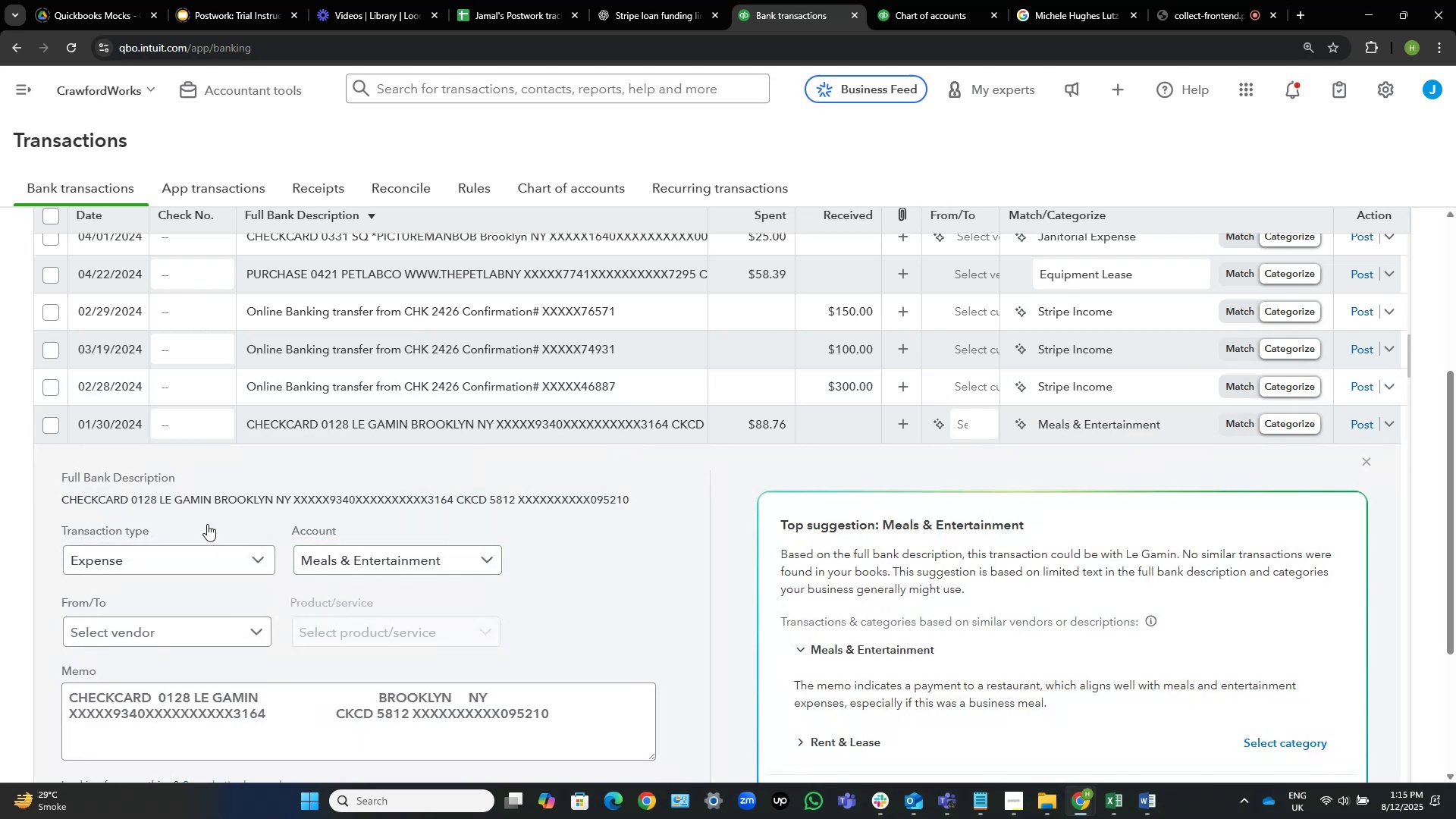 
wait(5.9)
 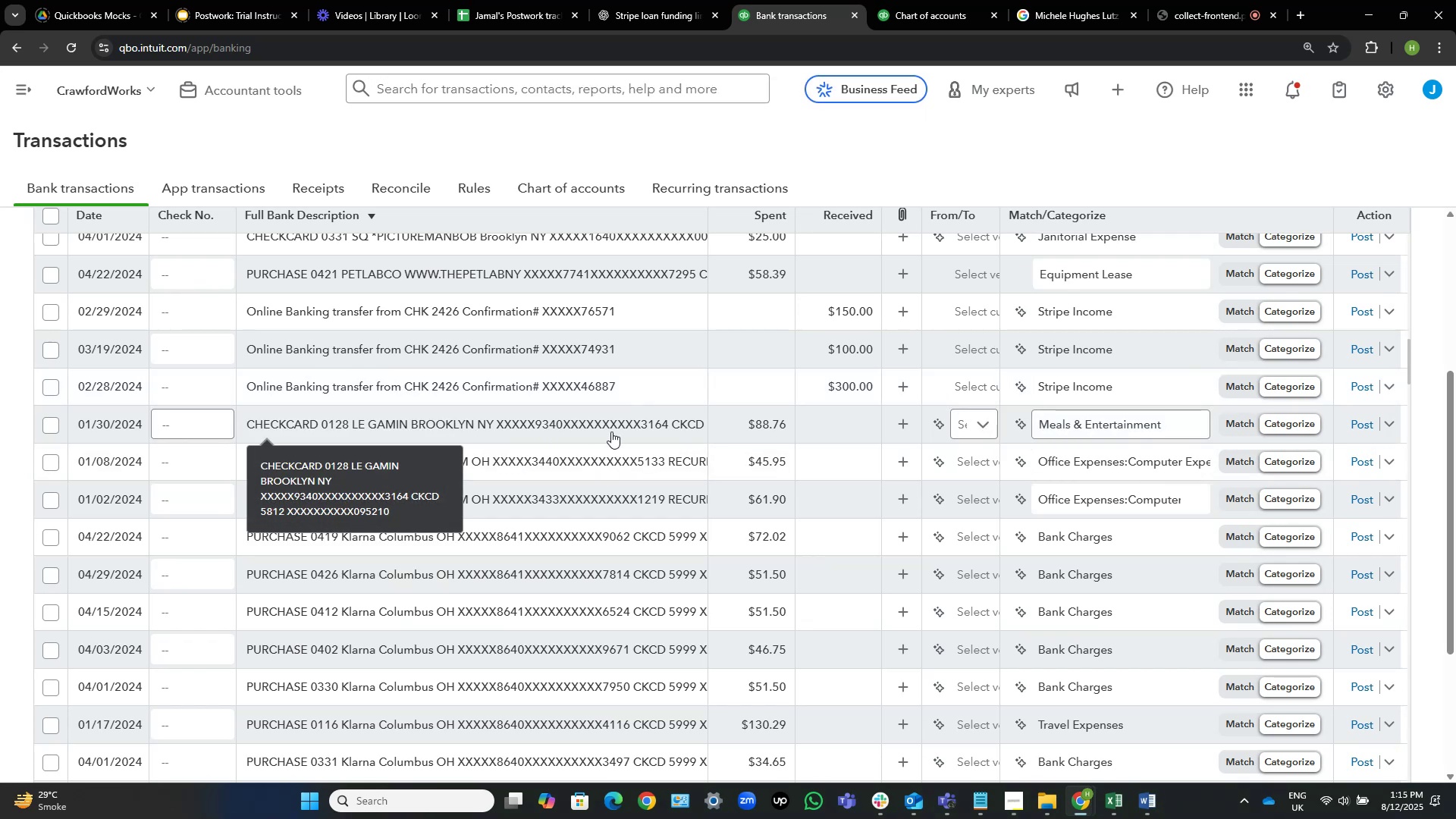 
left_click_drag(start_coordinate=[289, 497], to_coordinate=[158, 495])
 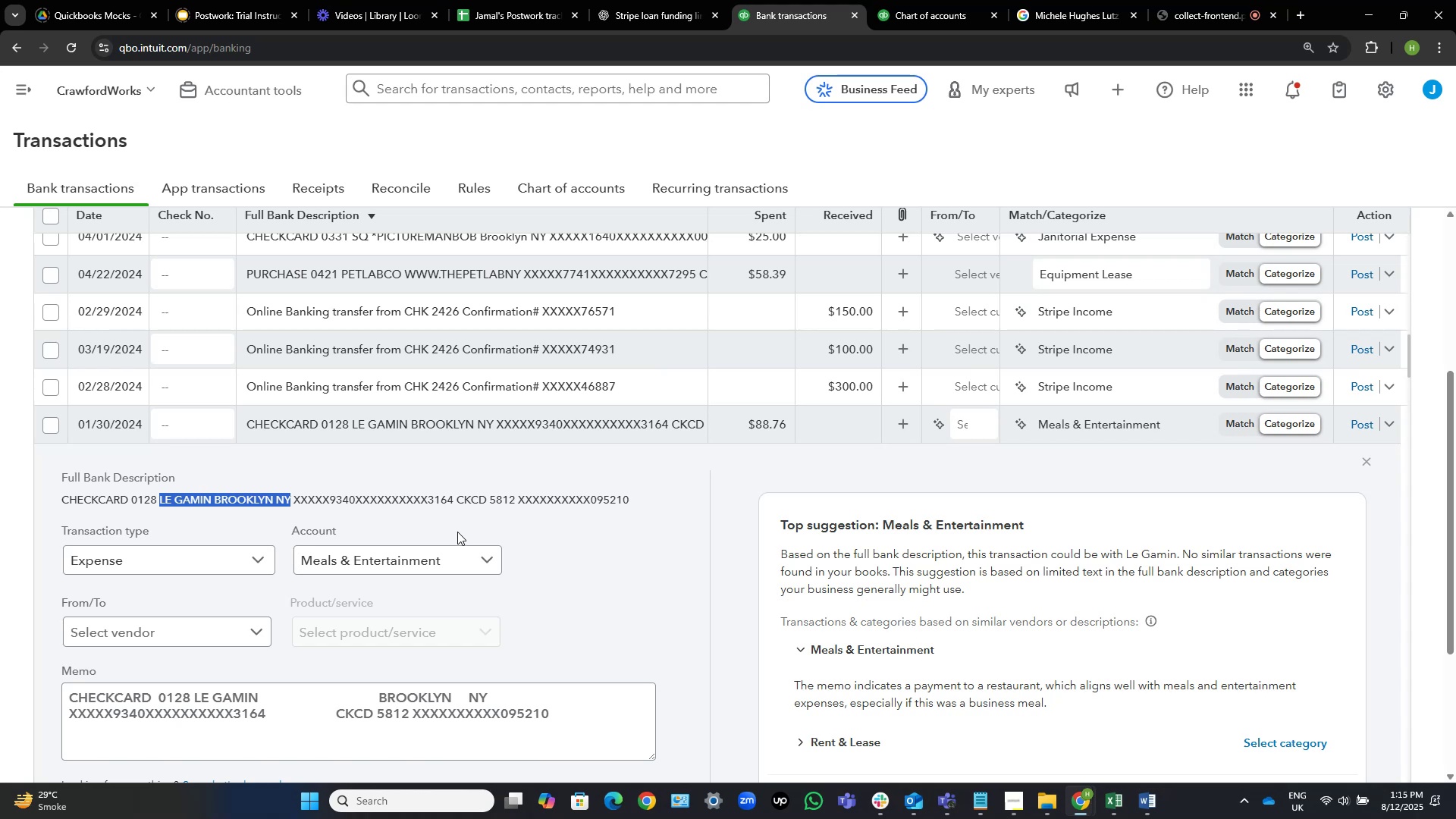 
key(Control+C)
 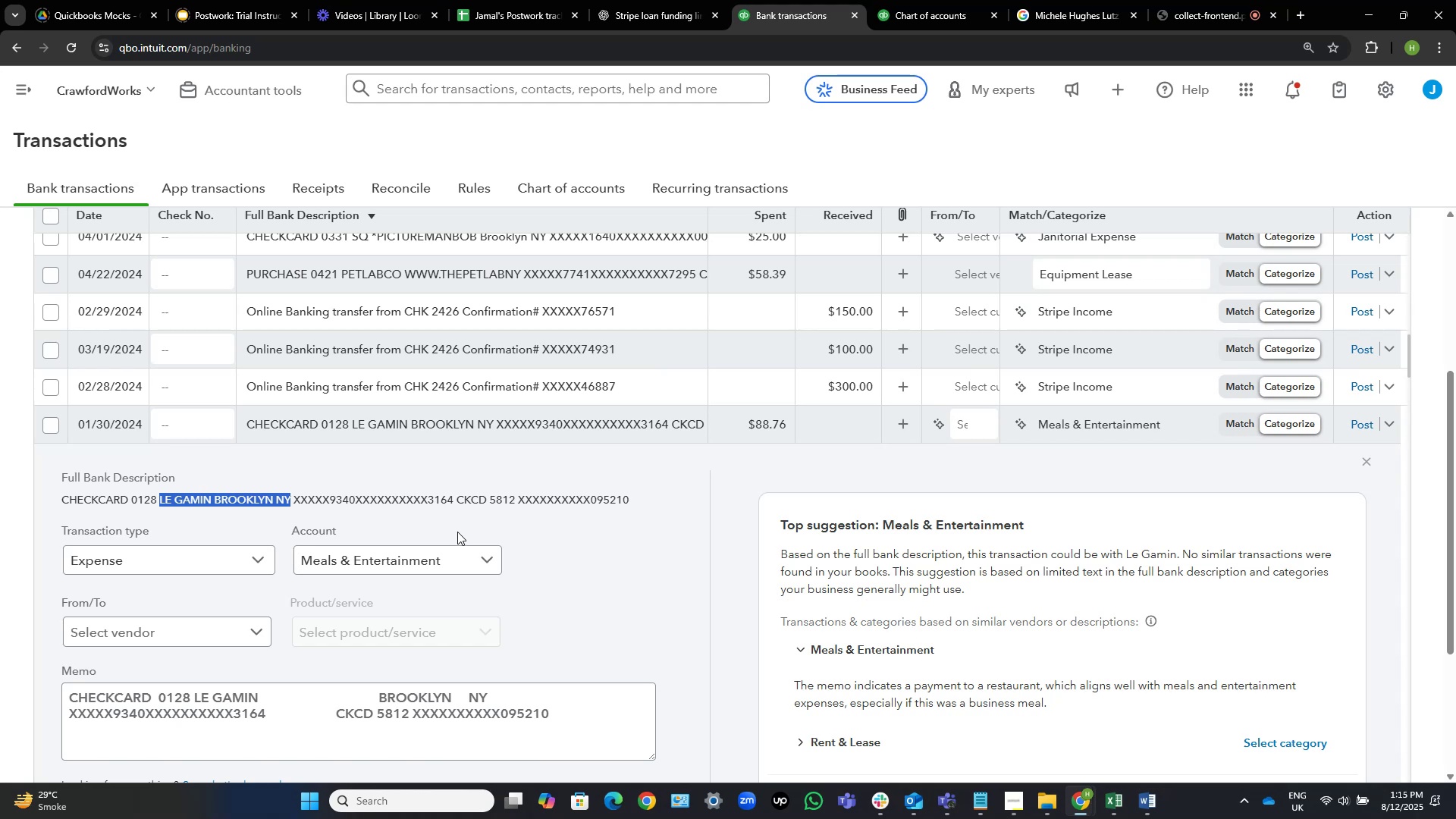 
key(Control+C)
 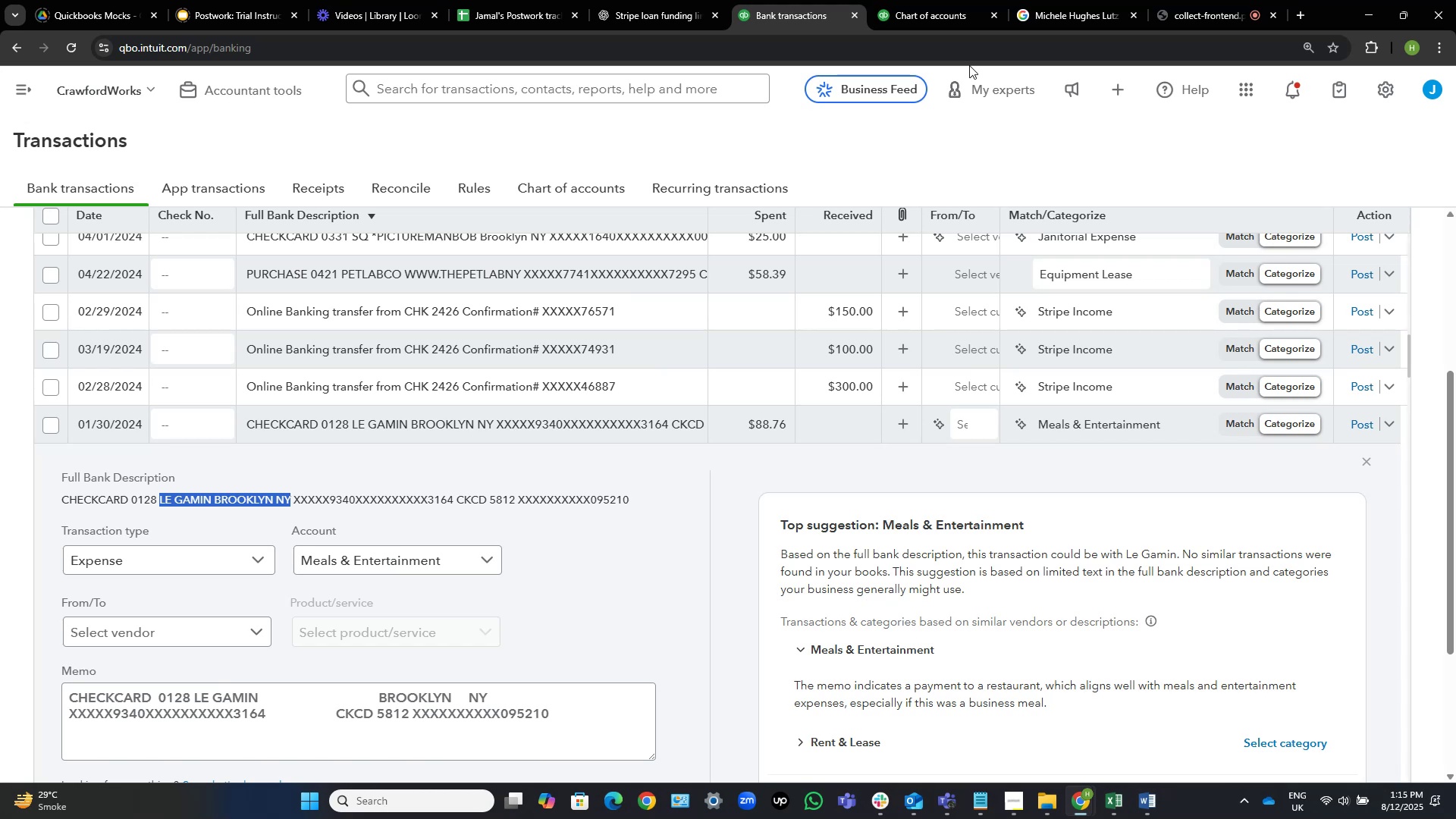 
wait(26.28)
 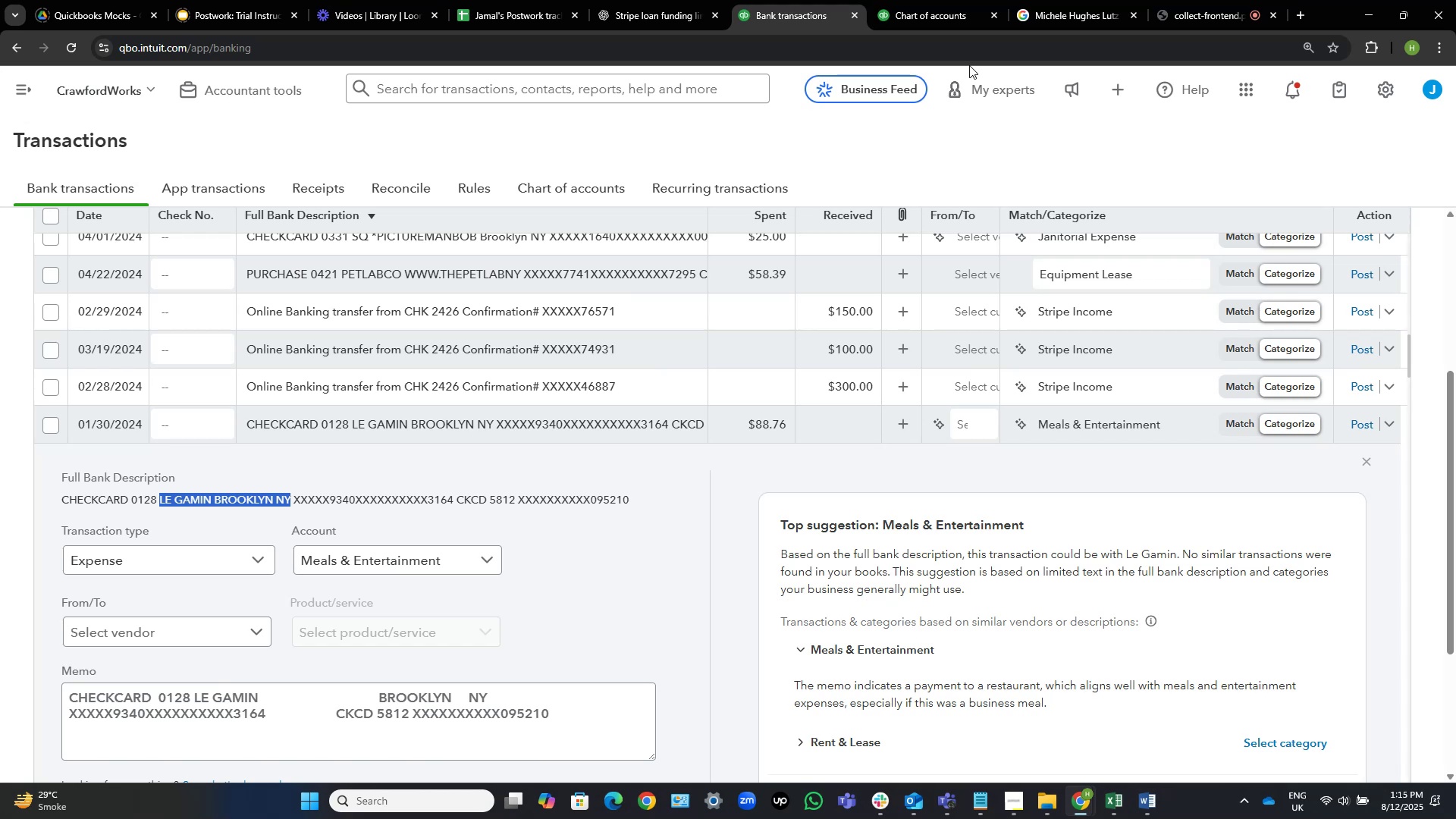 
left_click([1065, 0])
 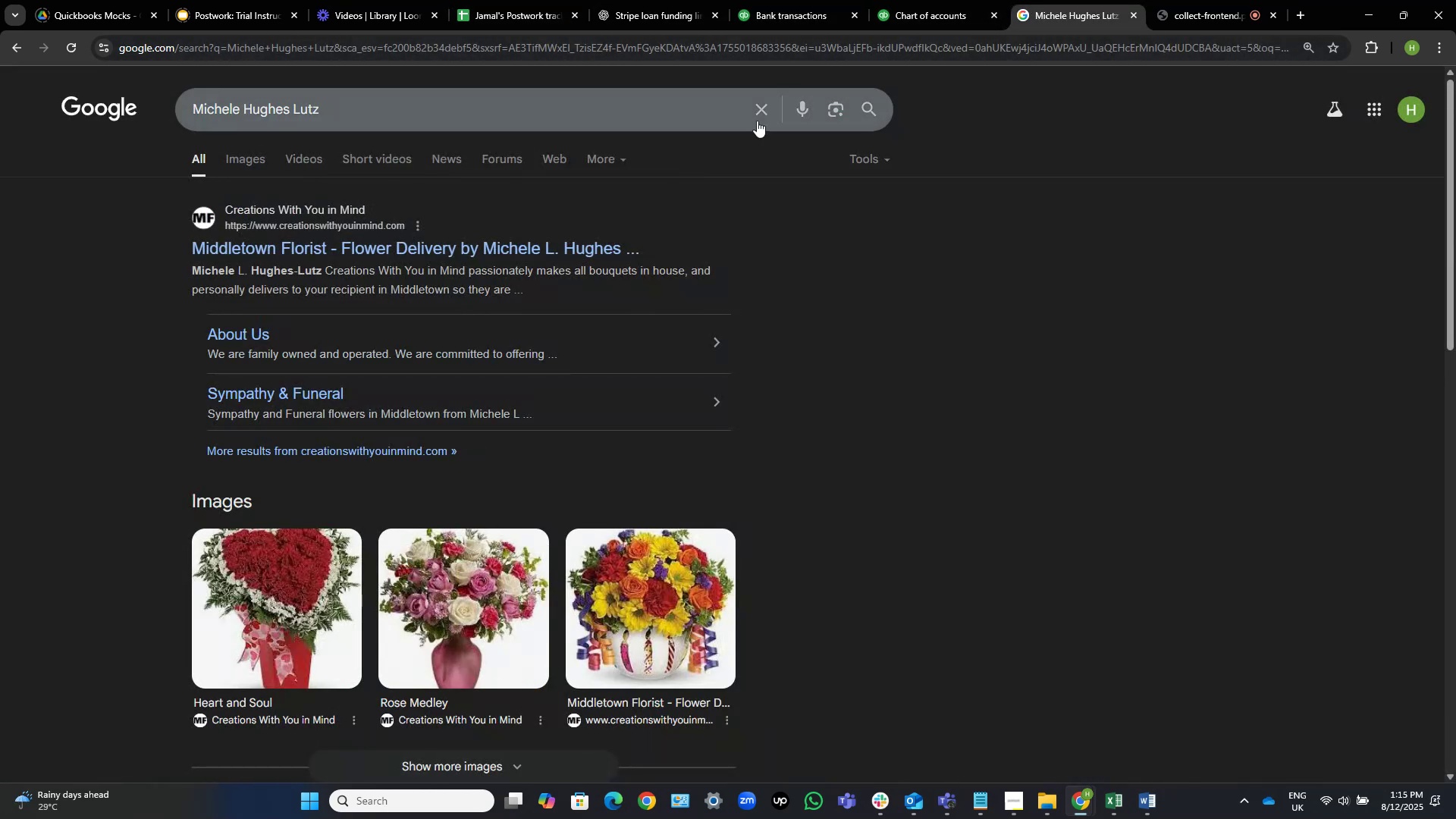 
left_click([752, 105])
 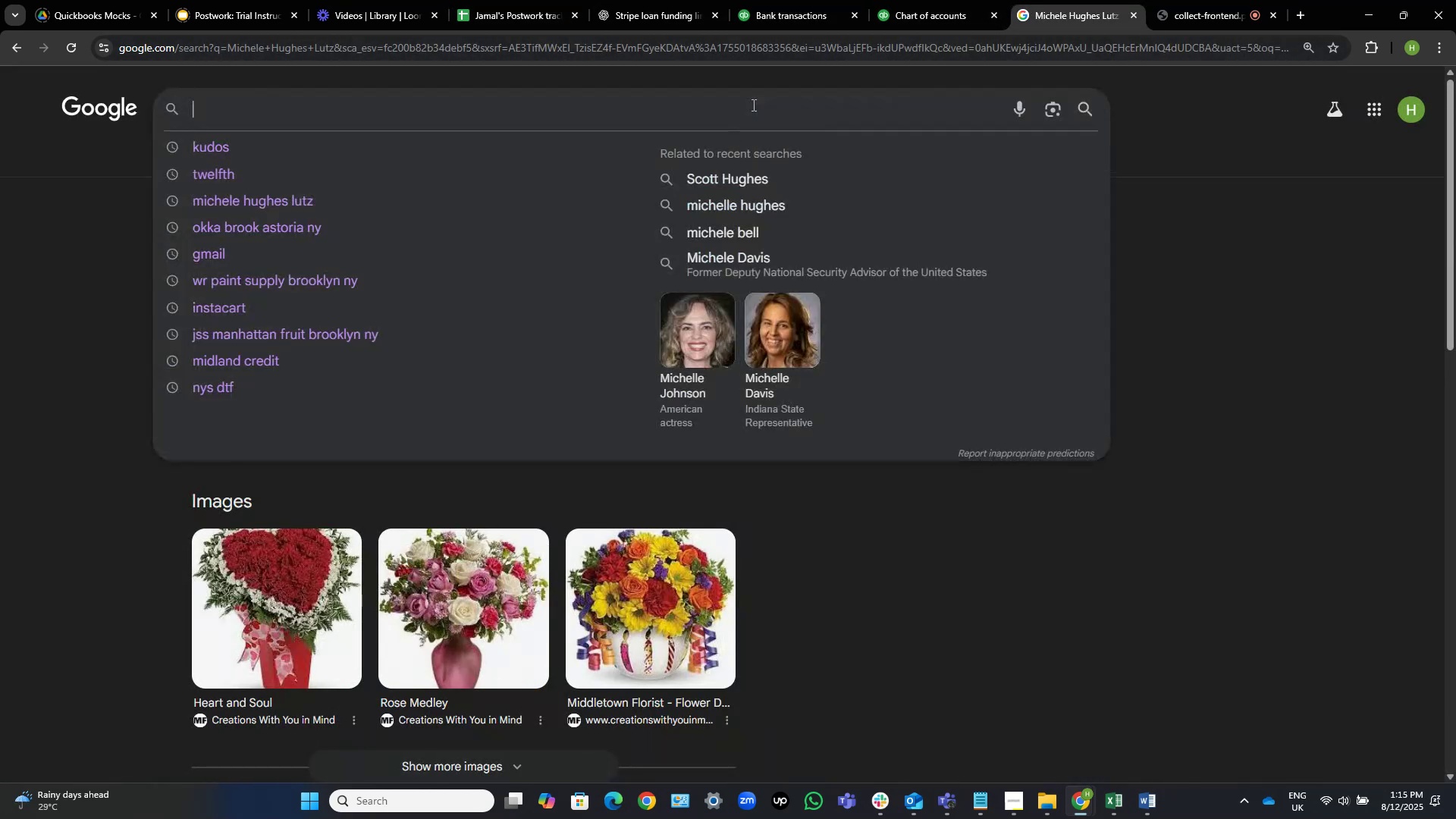 
key(Control+V)
 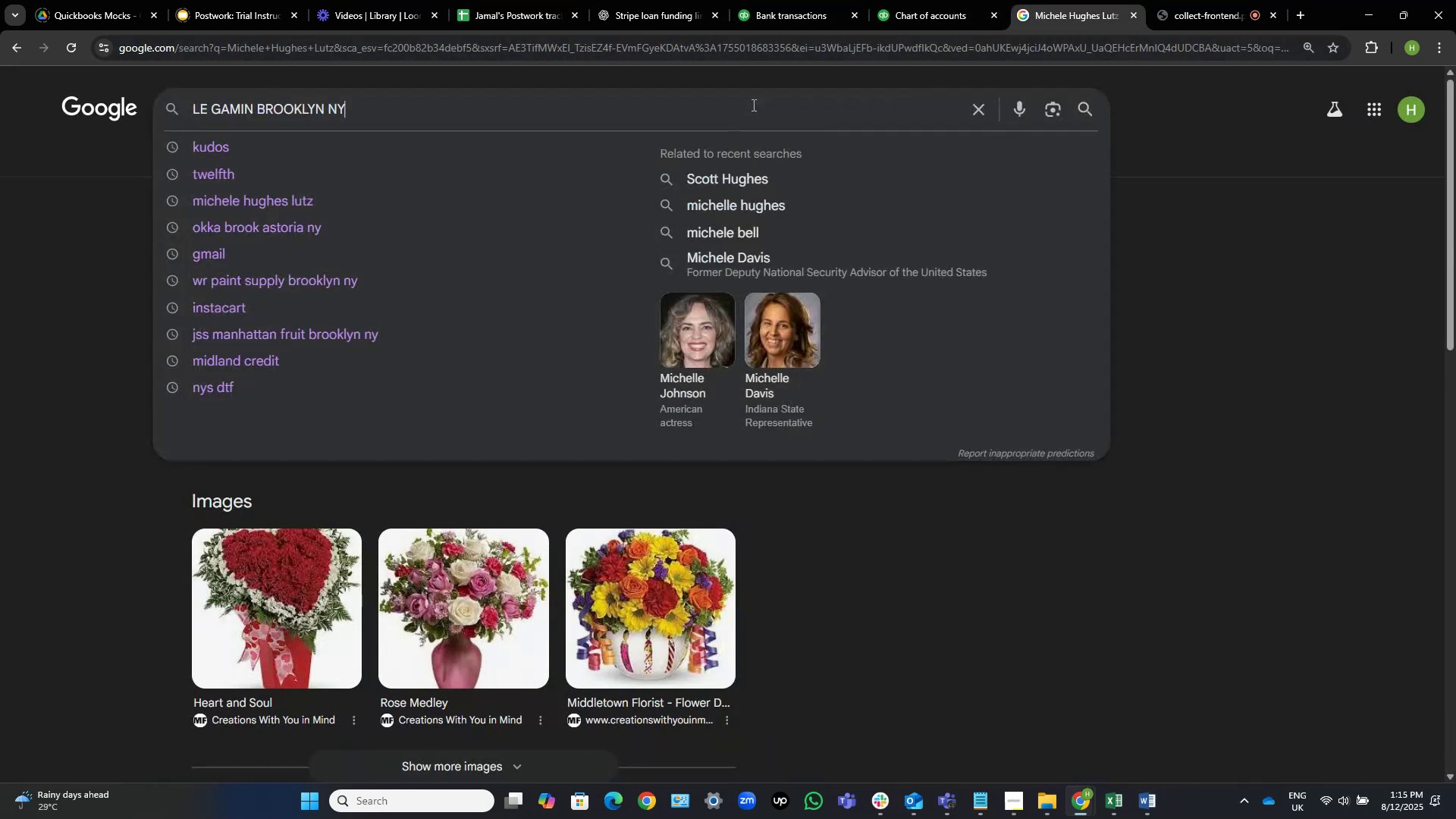 
key(NumpadEnter)
 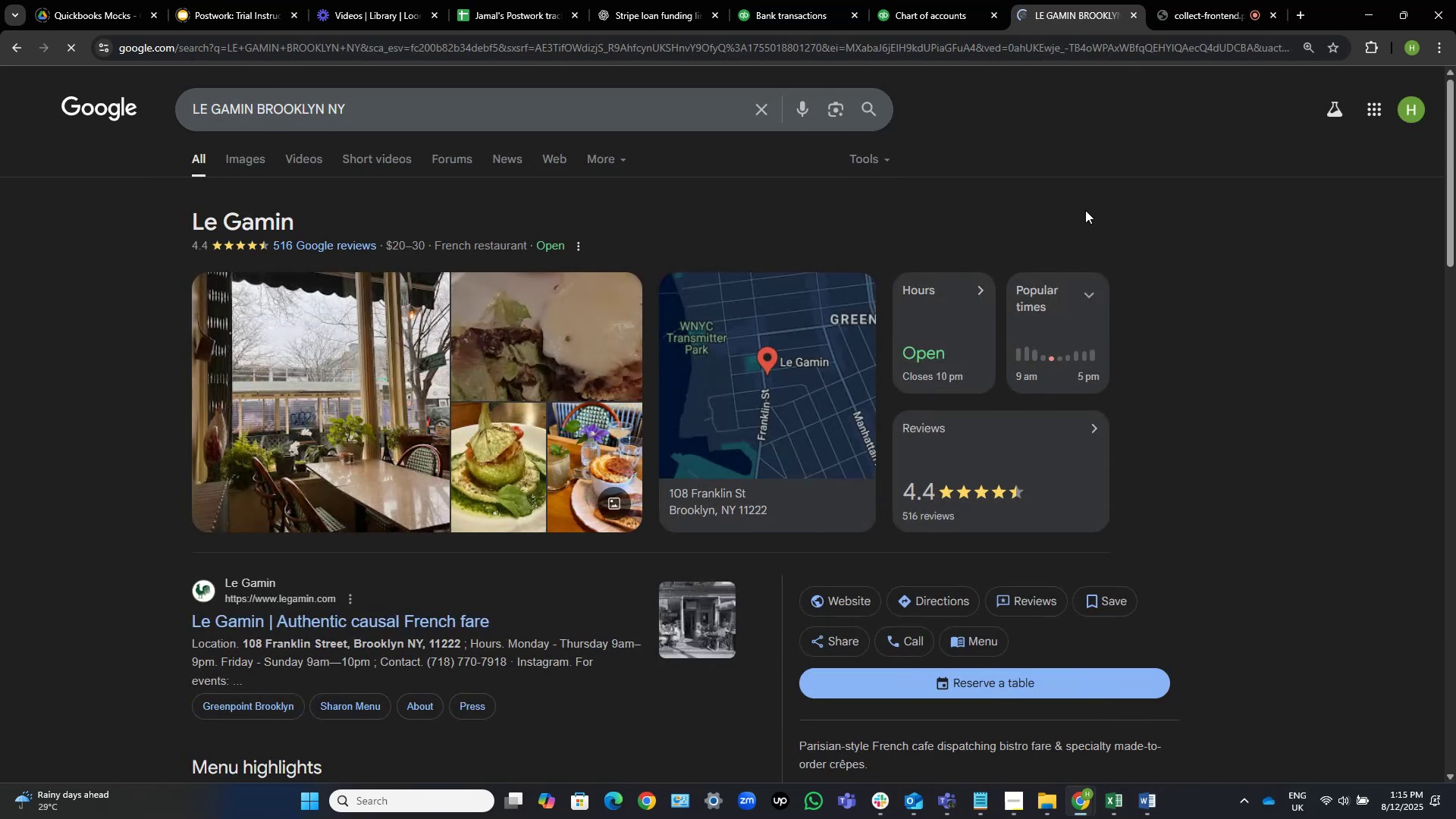 
wait(6.74)
 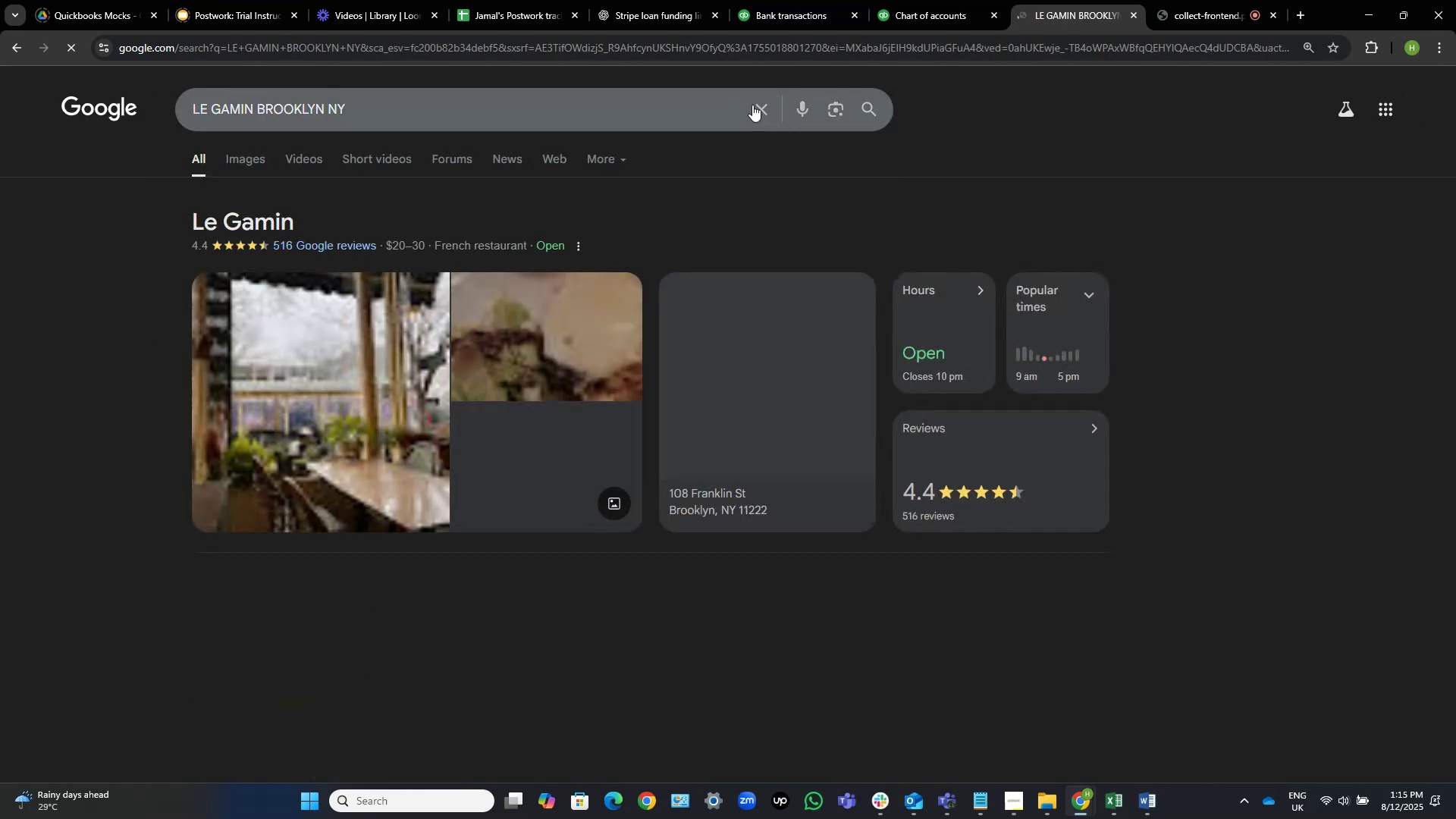 
scroll: coordinate [1085, 210], scroll_direction: down, amount: 2.0
 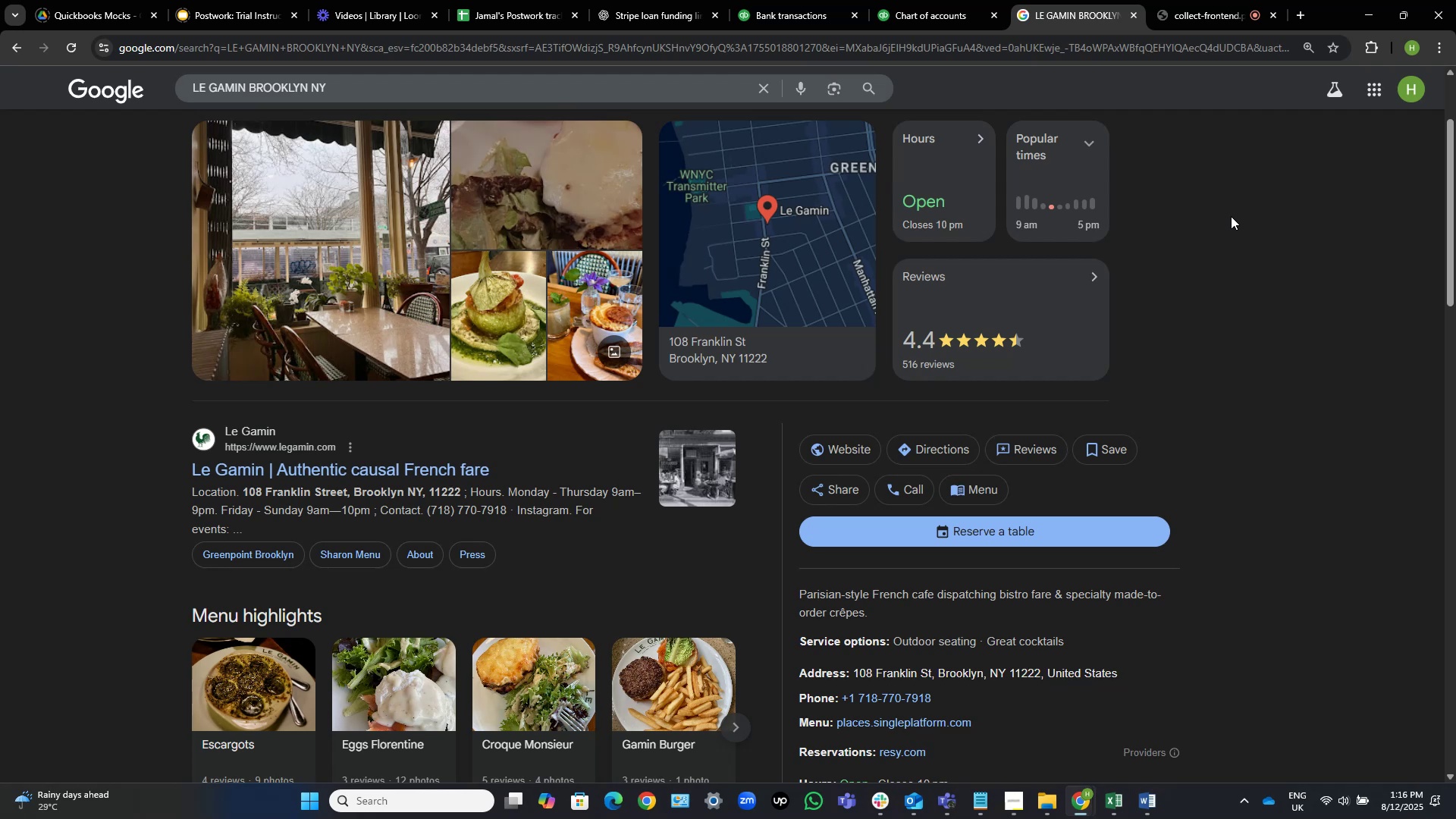 
wait(20.97)
 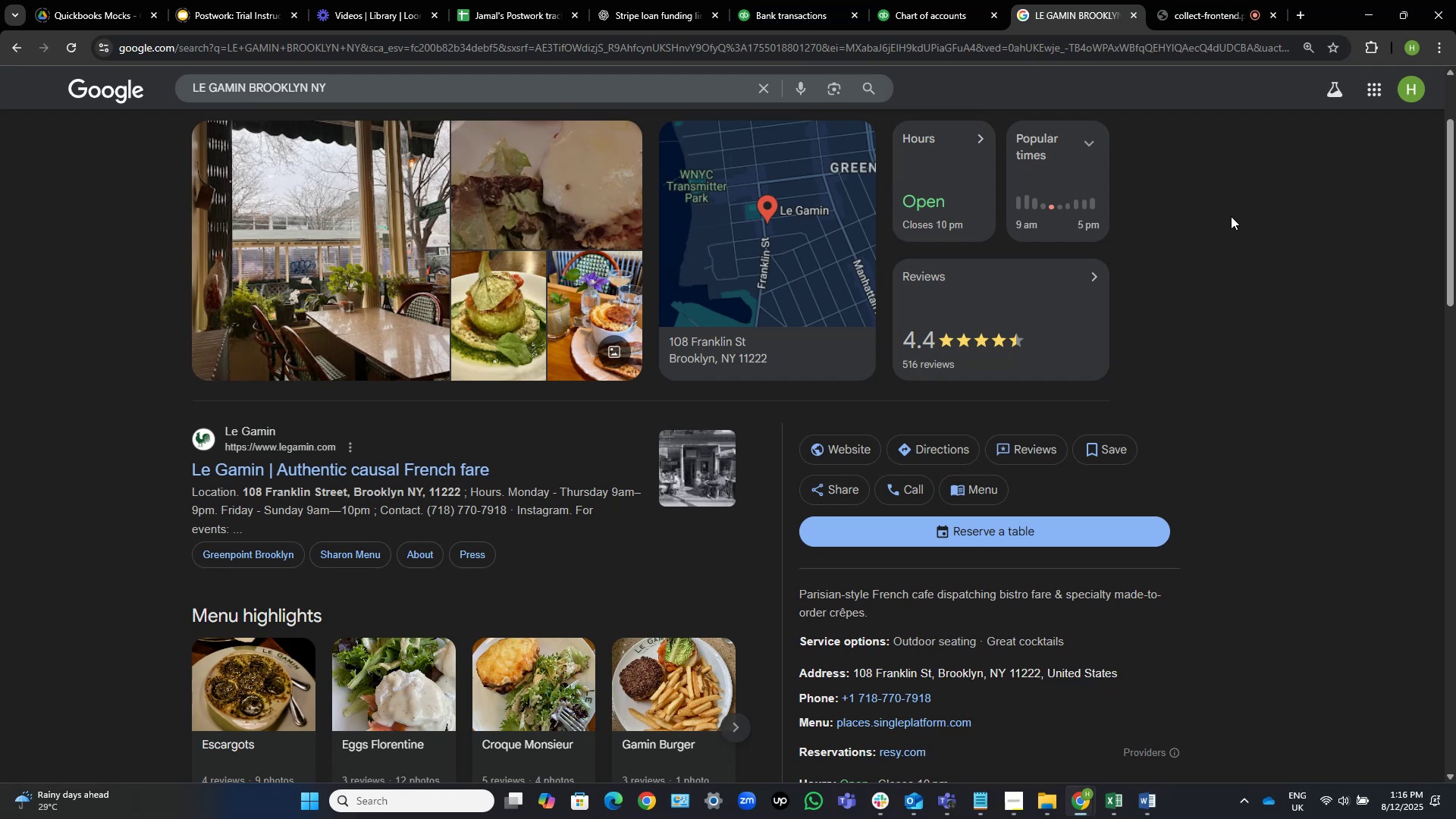 
left_click([774, 0])
 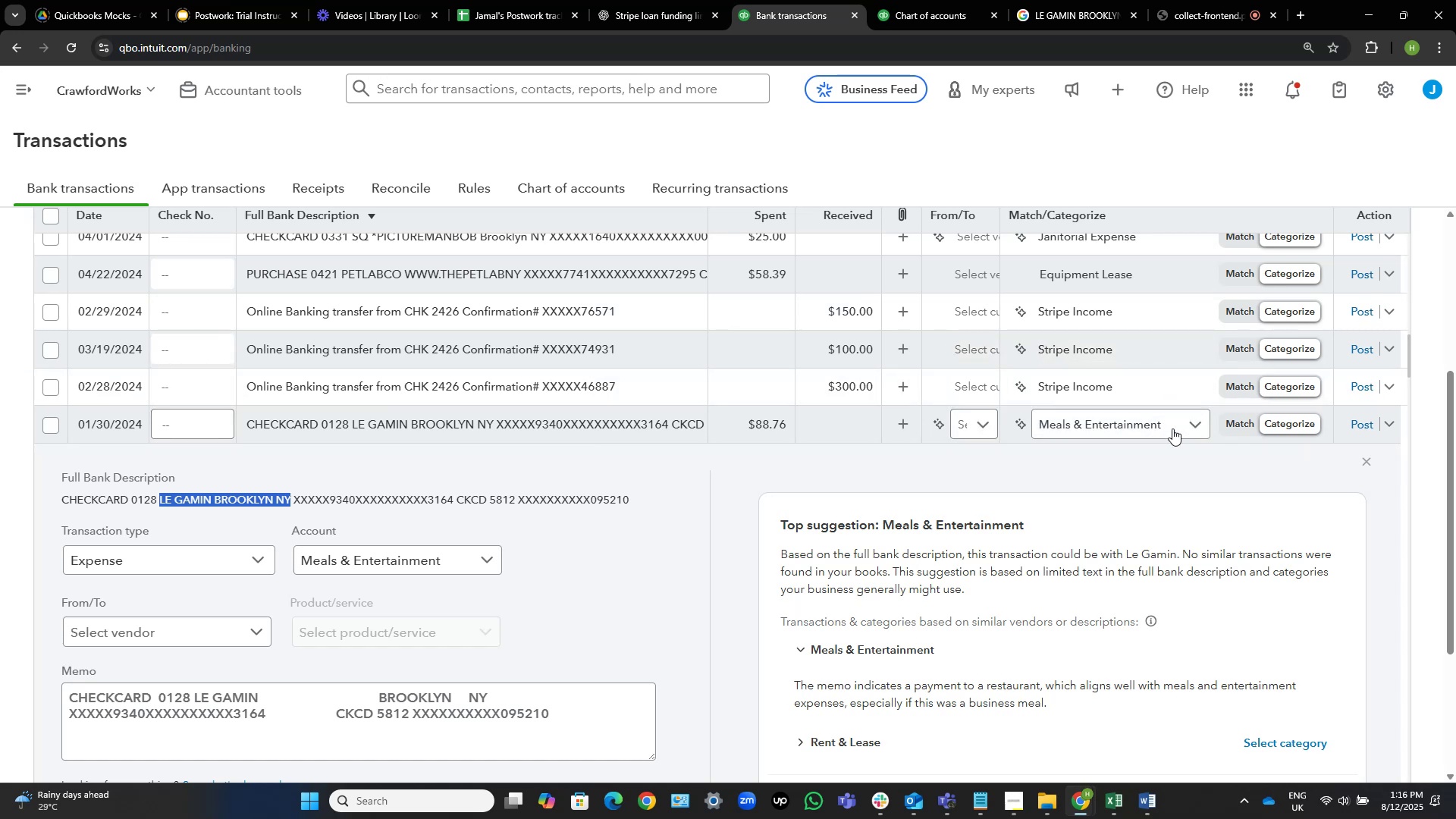 
left_click([1170, 422])
 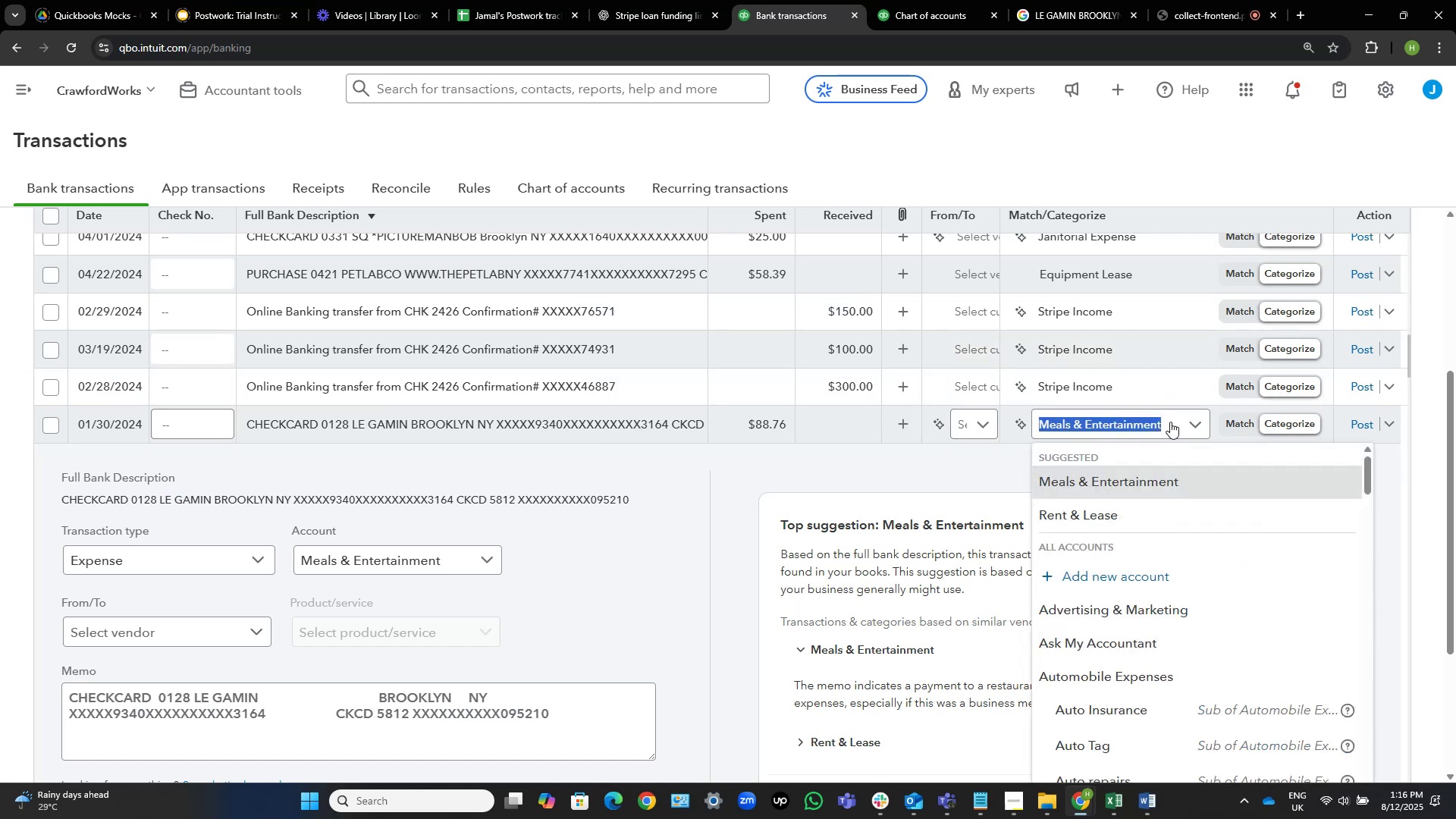 
wait(11.03)
 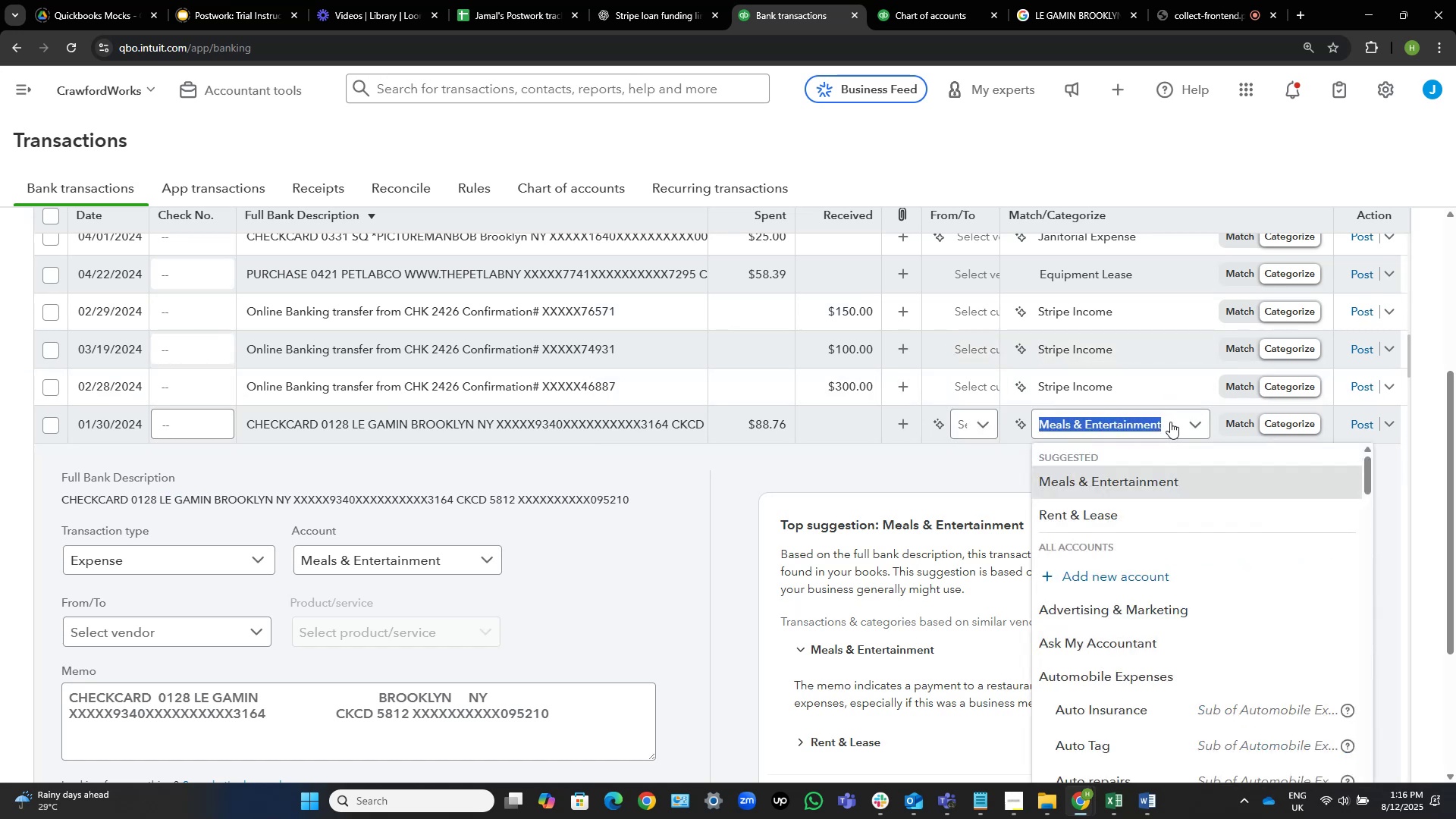 
type(meal)
 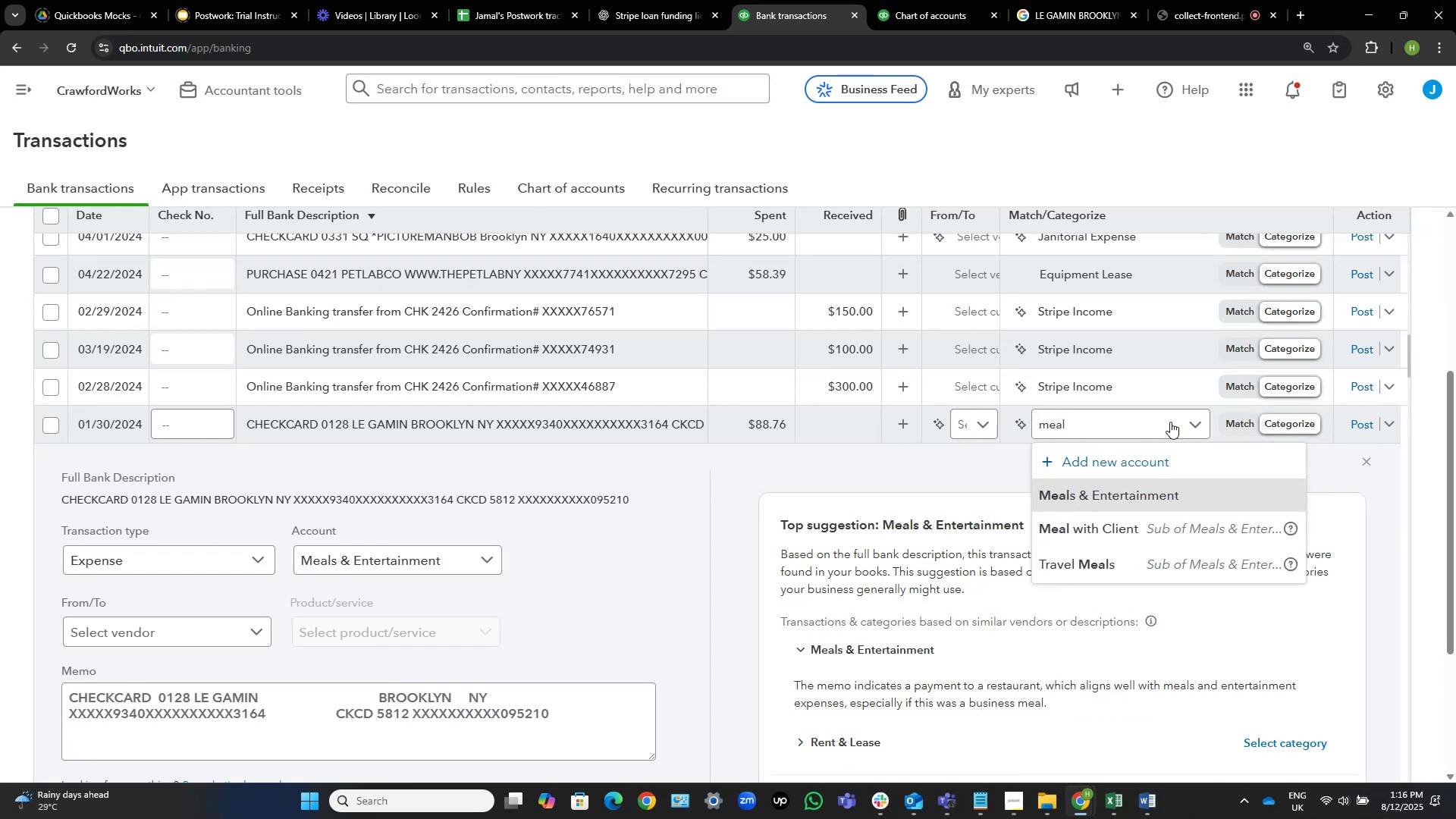 
left_click([1153, 529])
 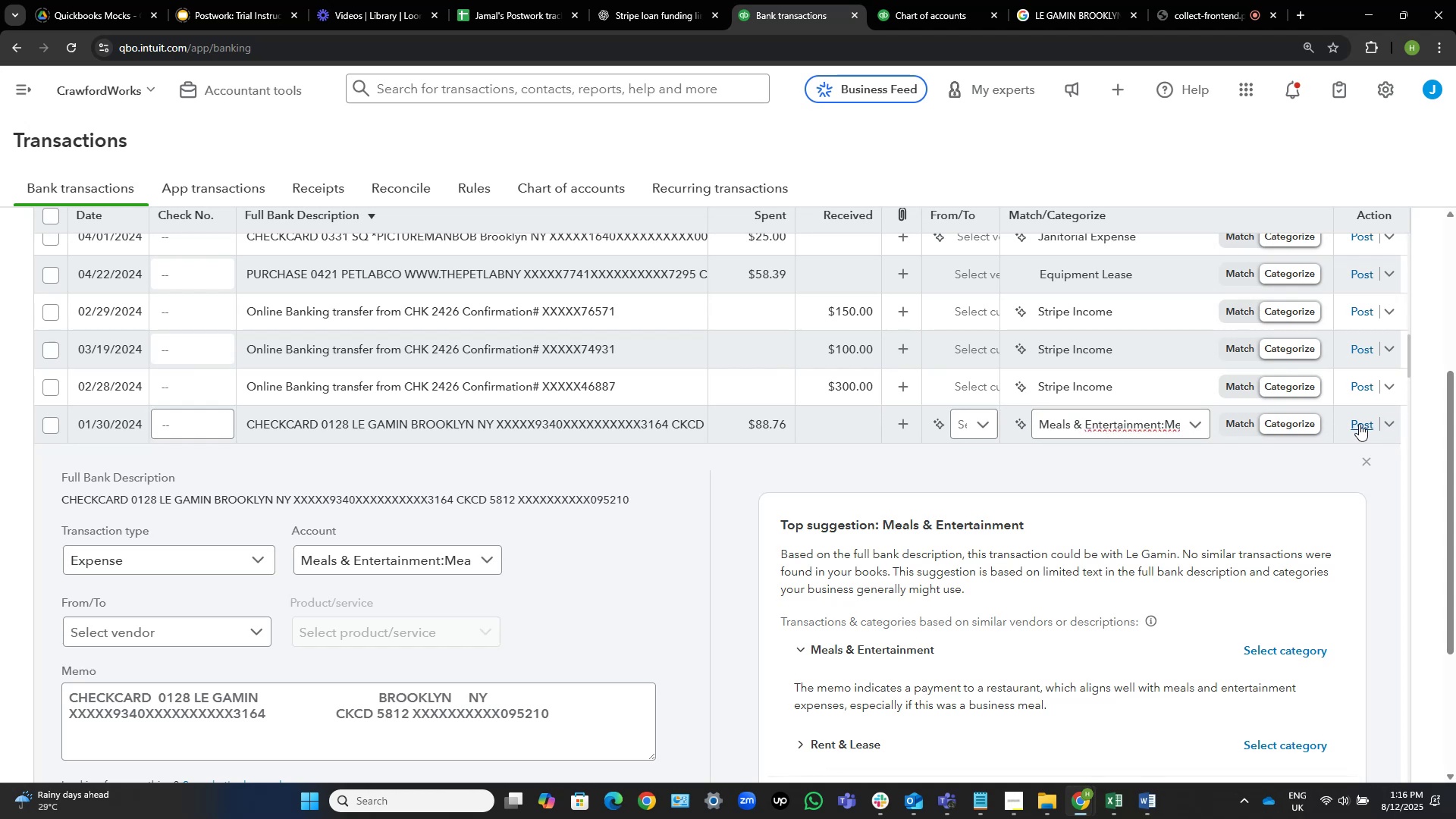 
left_click([1359, 424])
 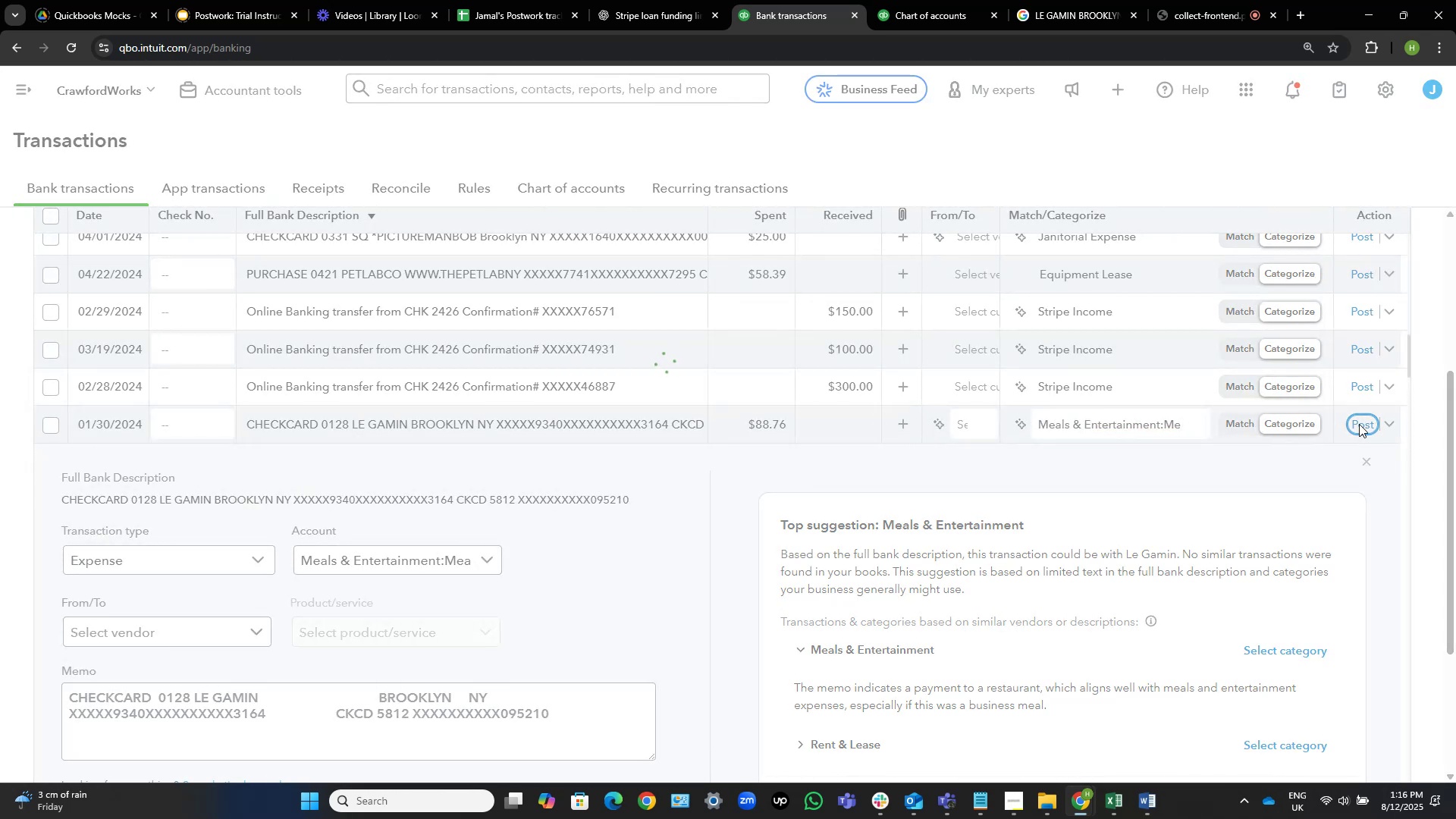 
mouse_move([962, 397])
 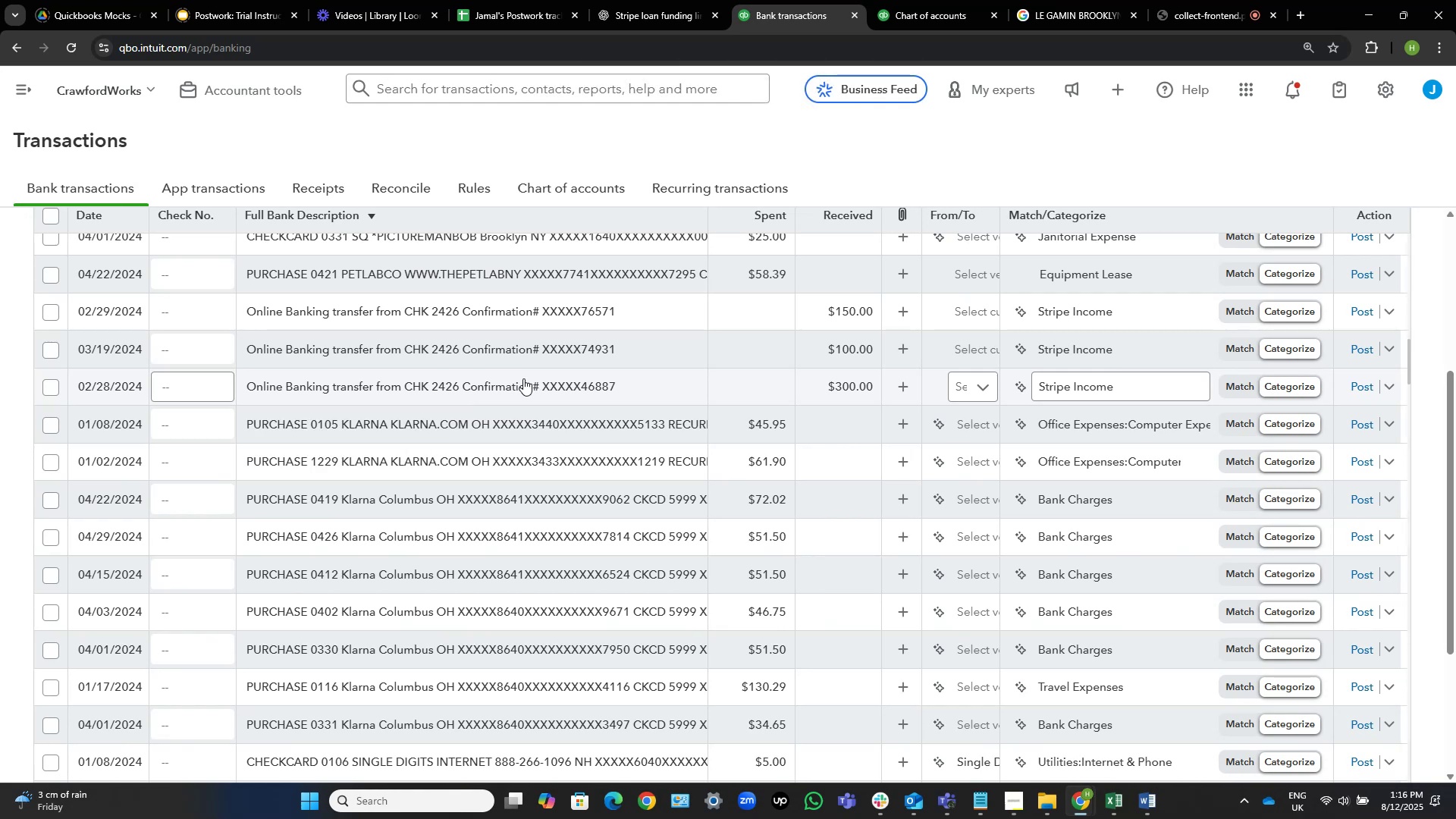 
wait(17.21)
 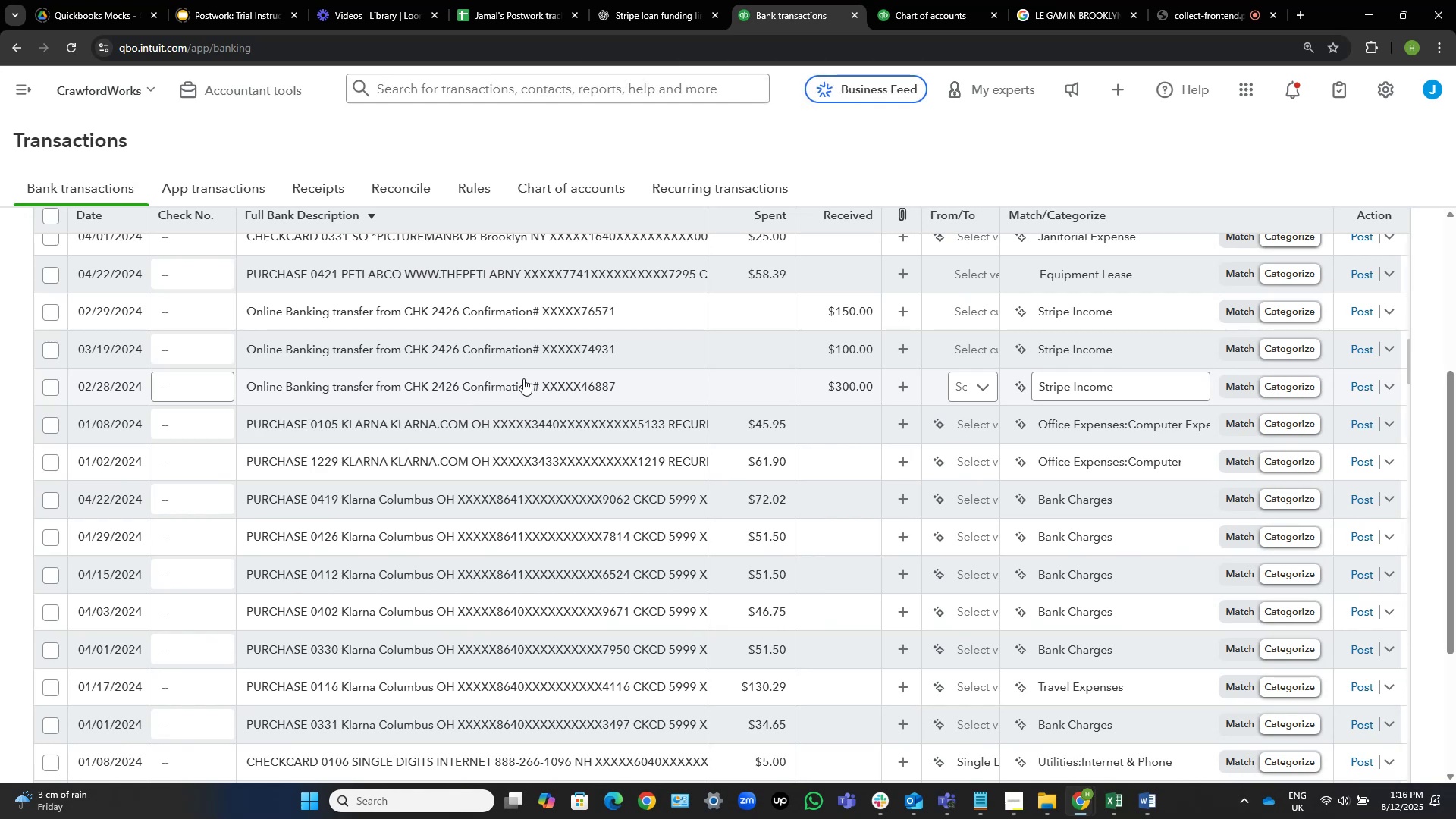 
scroll: coordinate [587, 367], scroll_direction: down, amount: 4.0
 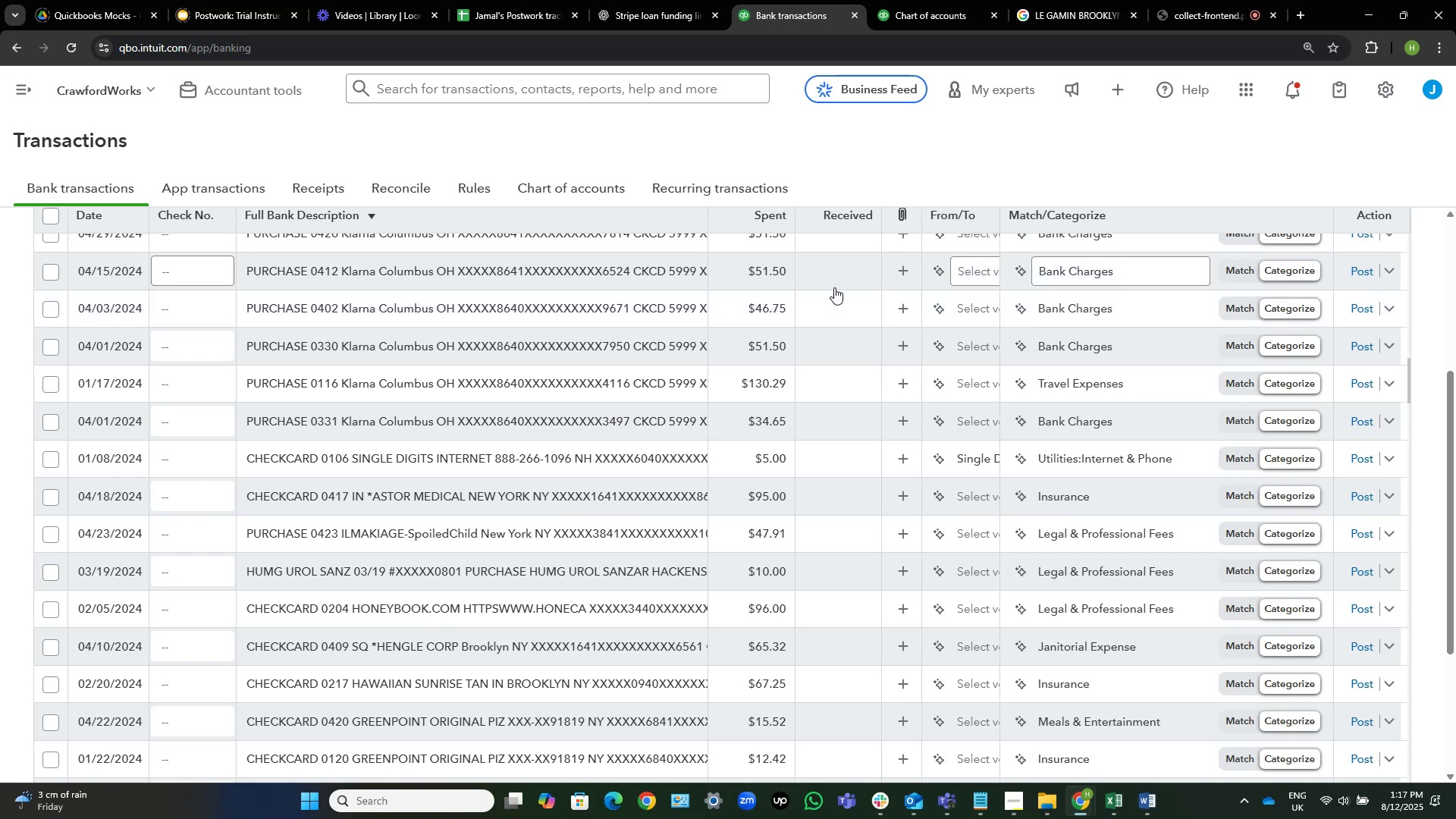 
wait(28.37)
 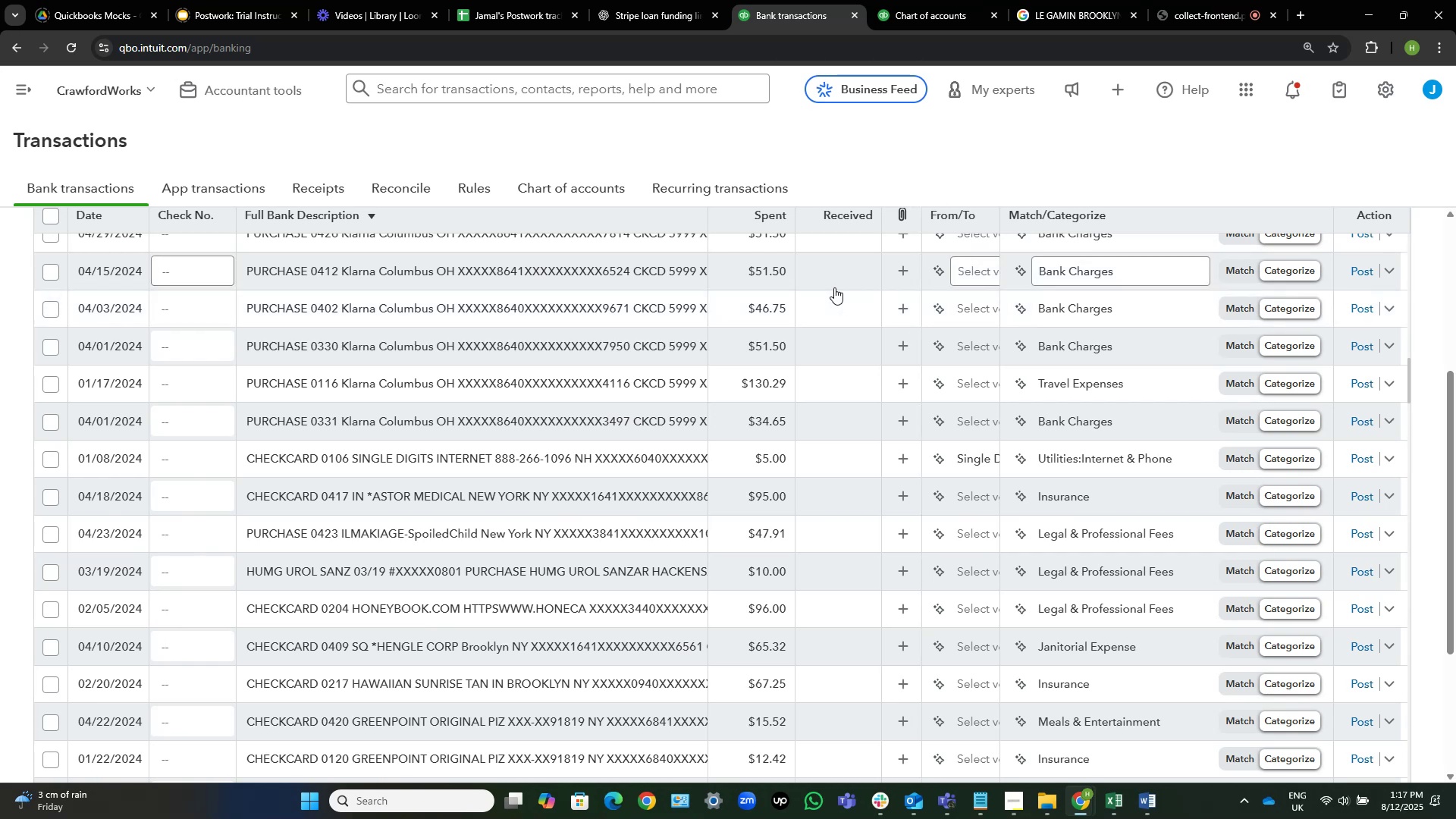 
mouse_move([578, 557])
 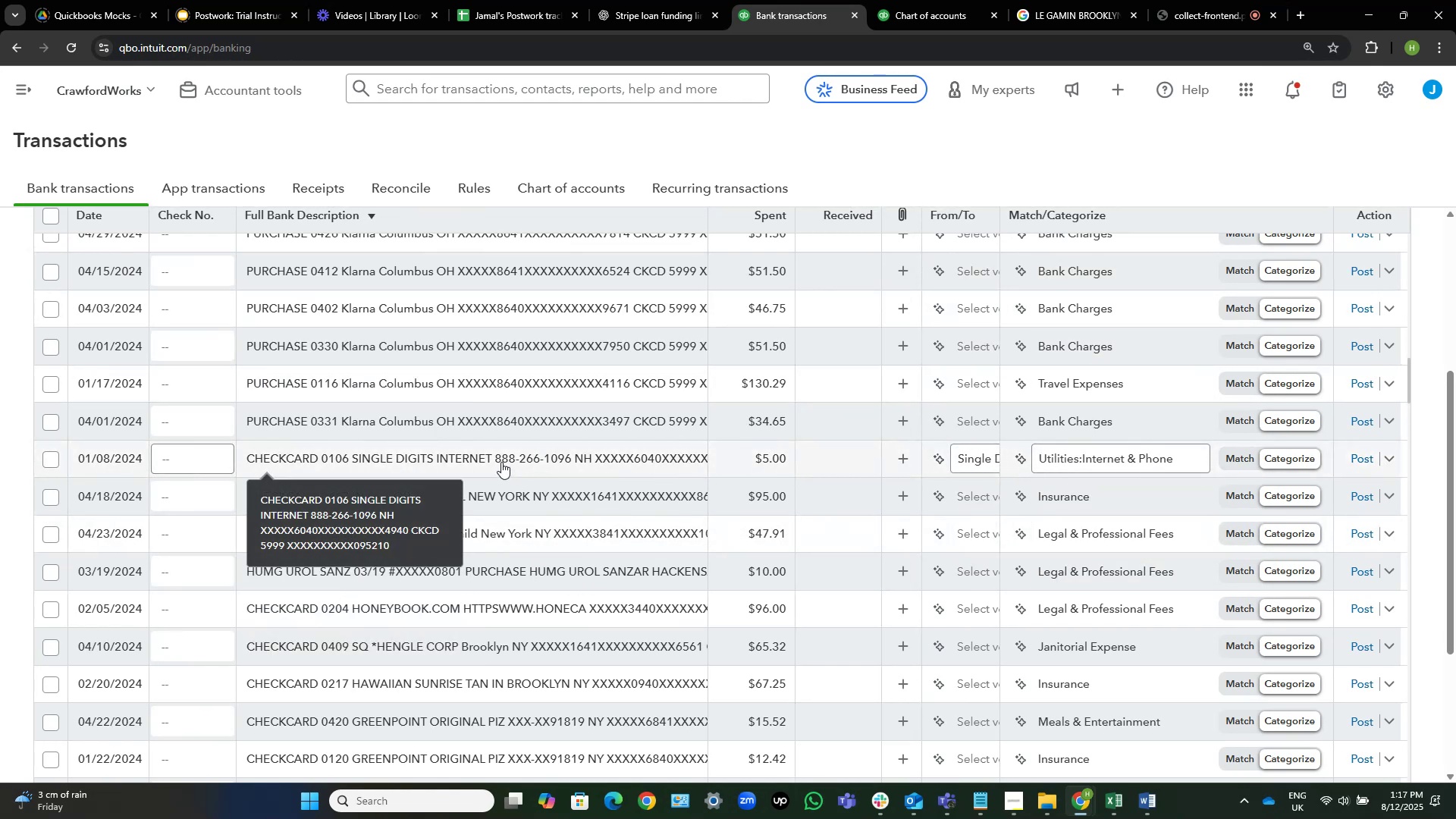 
scroll: coordinate [501, 462], scroll_direction: down, amount: 1.0
 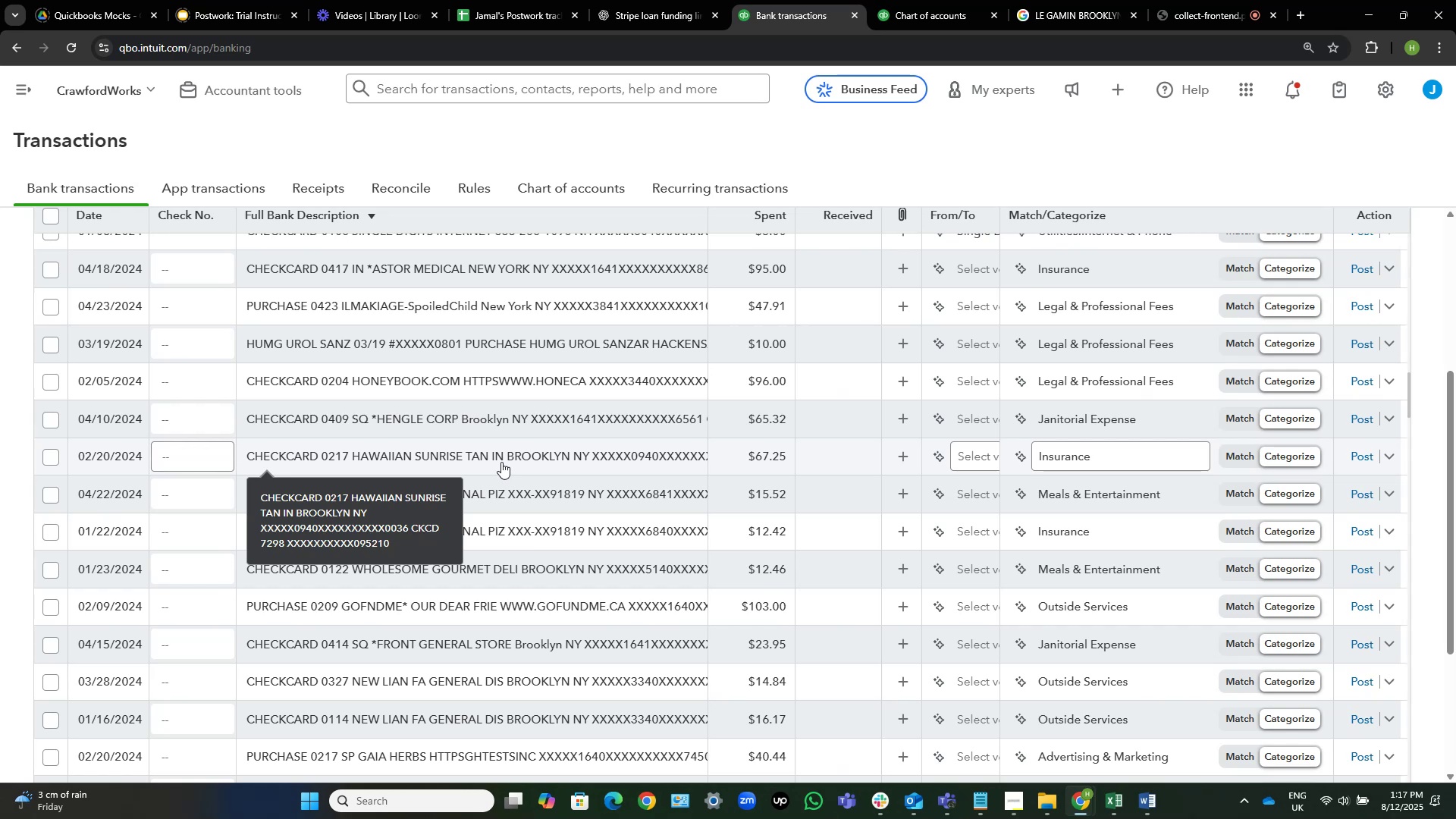 
wait(10.22)
 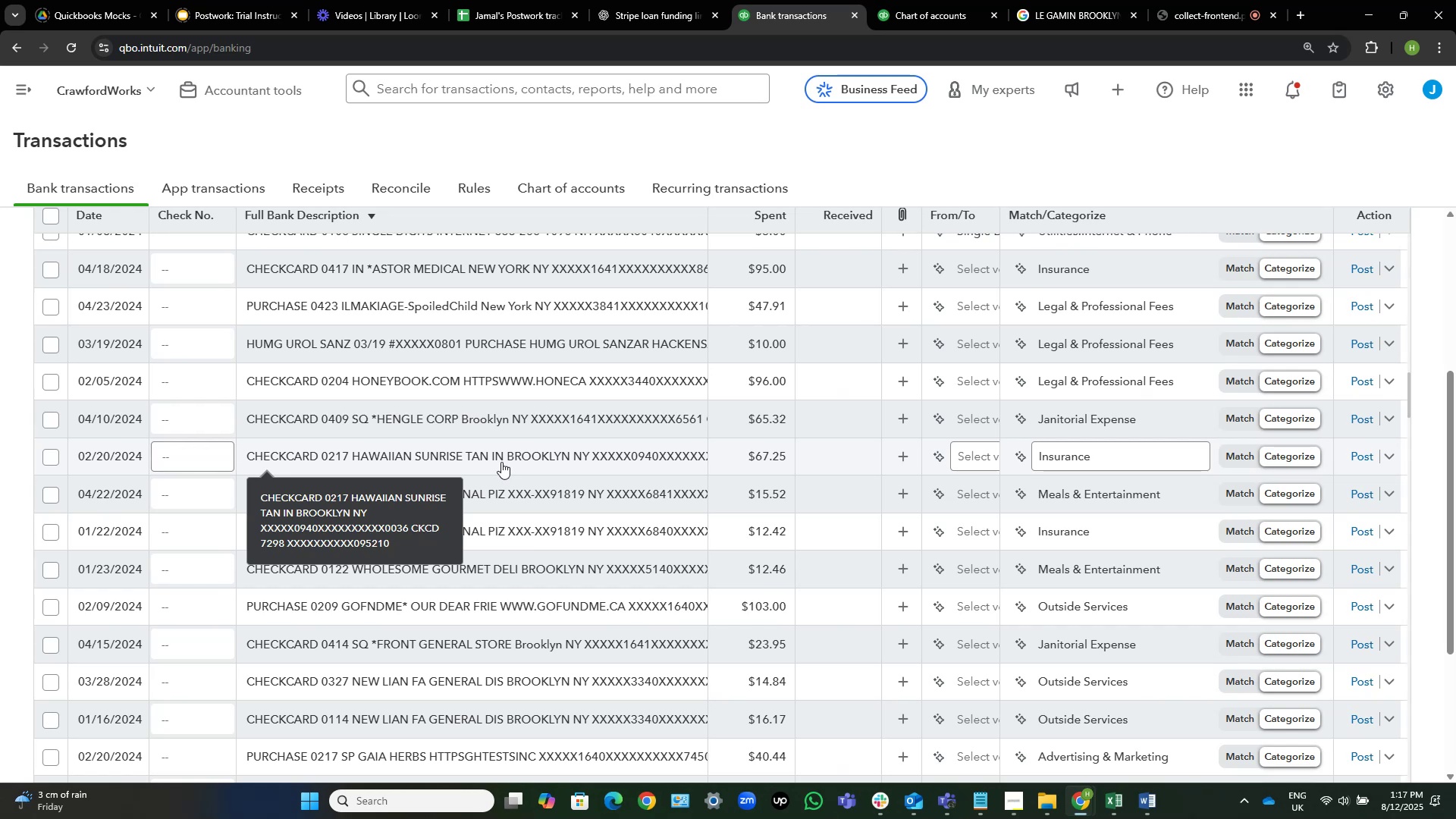 
left_click([572, 489])
 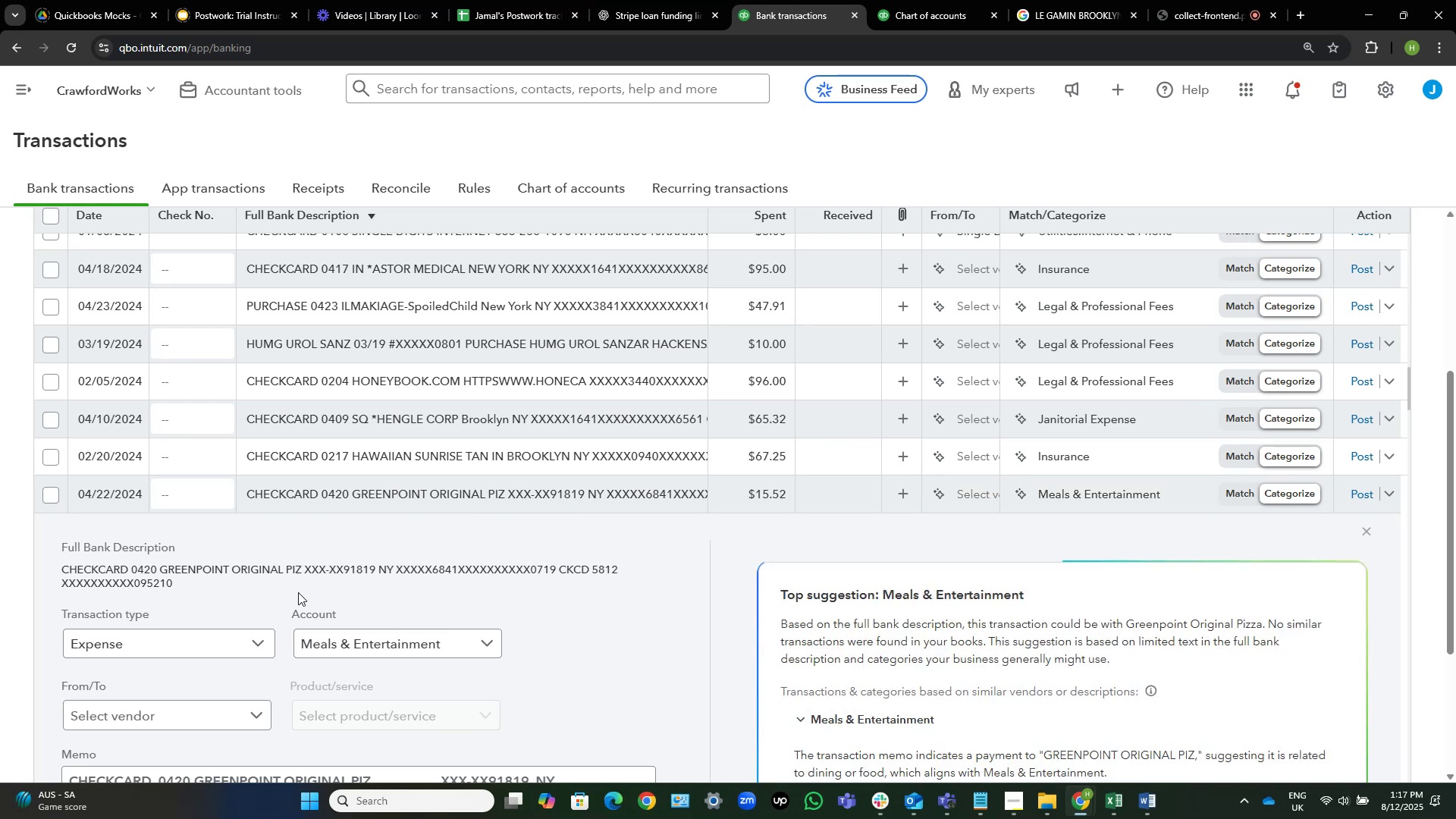 
left_click_drag(start_coordinate=[301, 562], to_coordinate=[163, 566])
 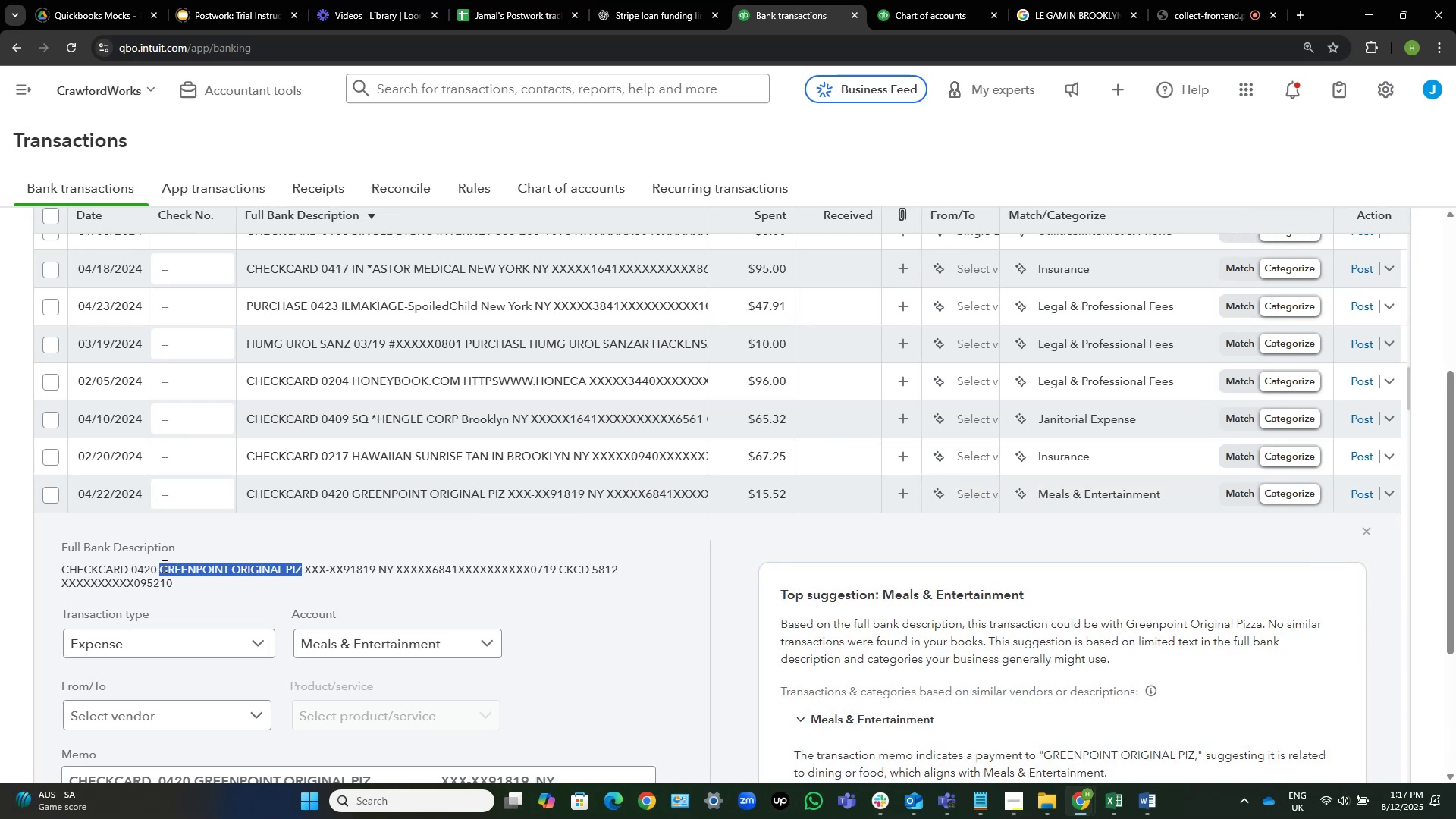 
key(Control+C)
 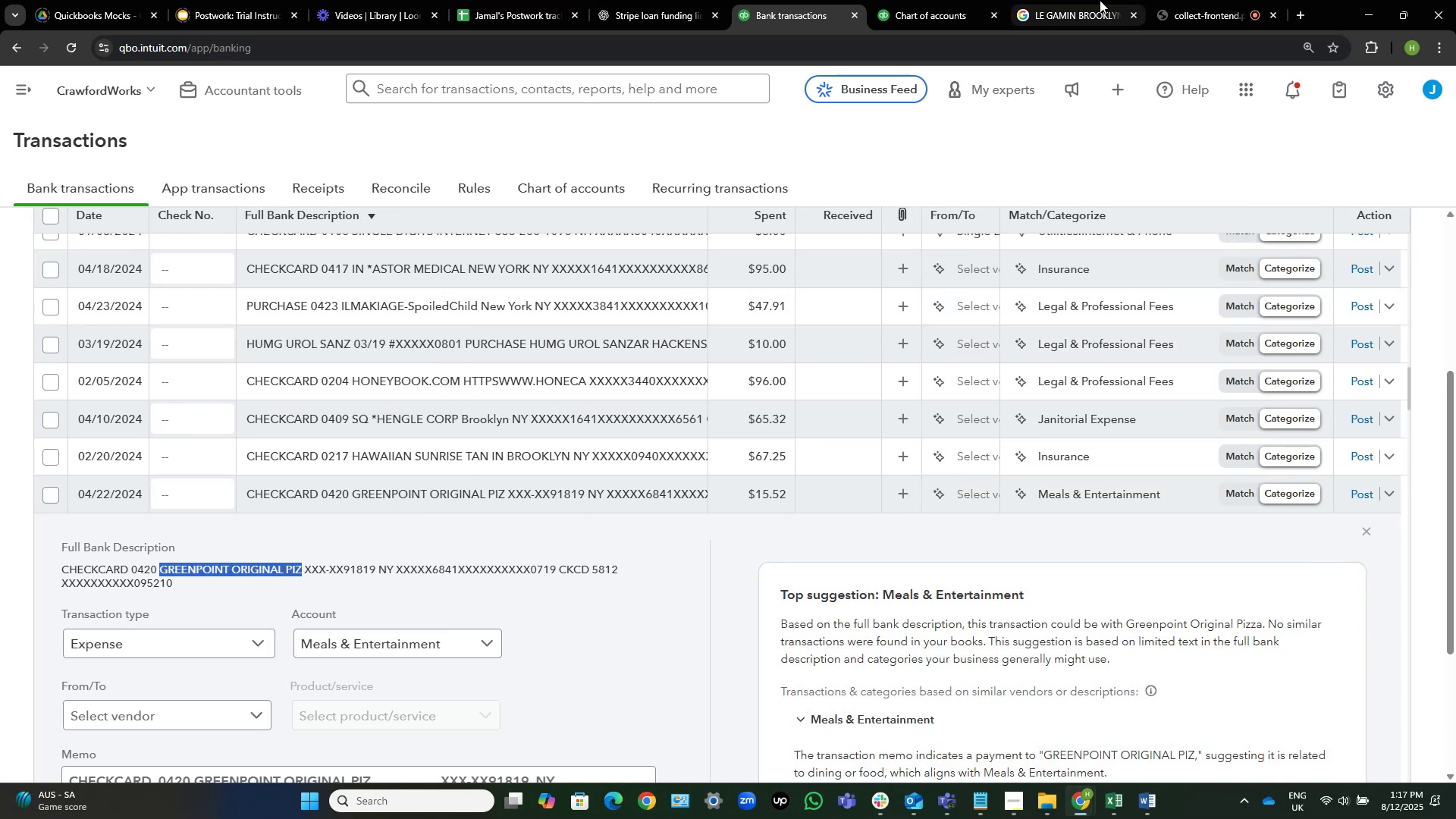 
left_click([1062, 0])
 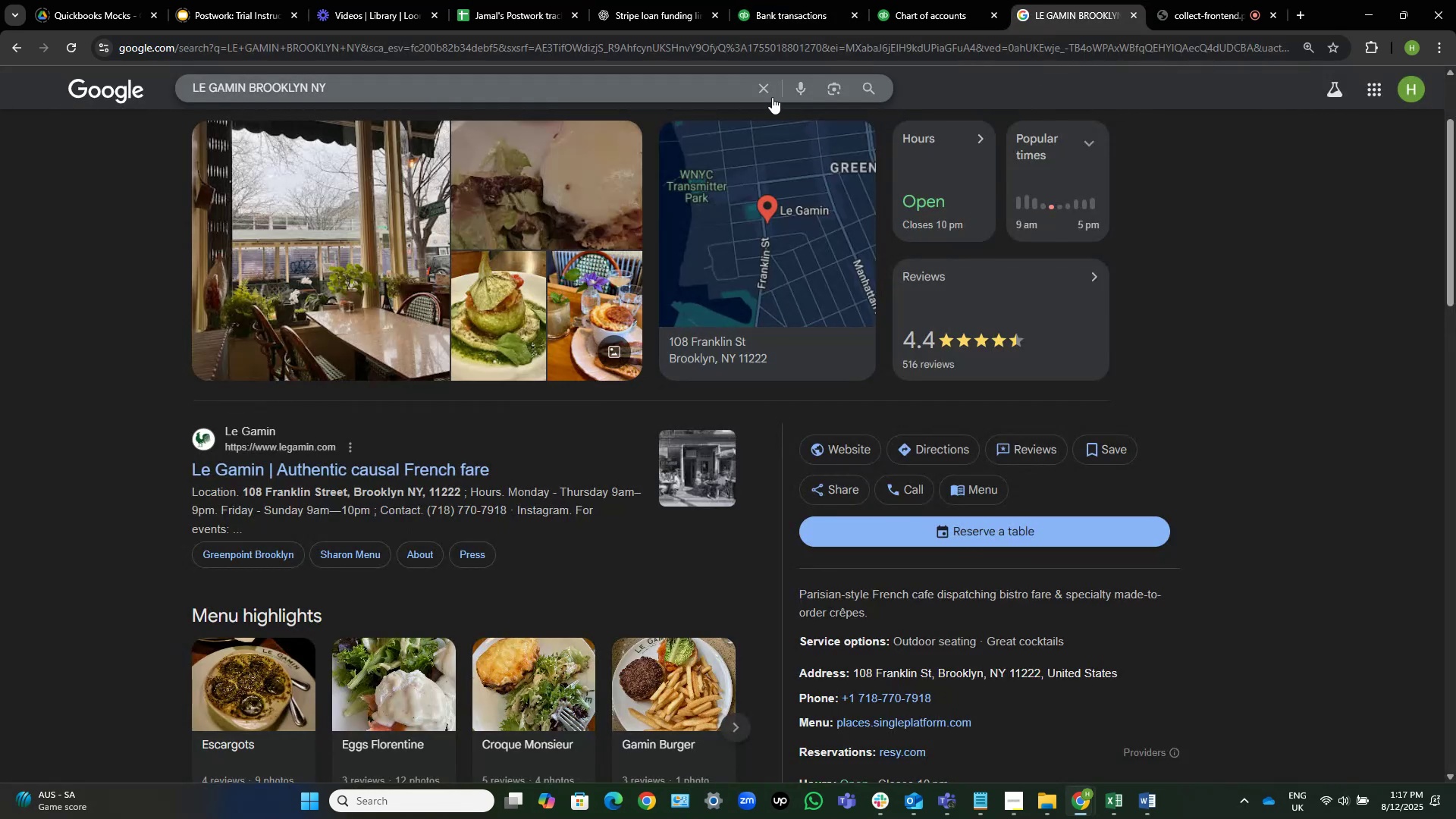 
left_click([769, 89])
 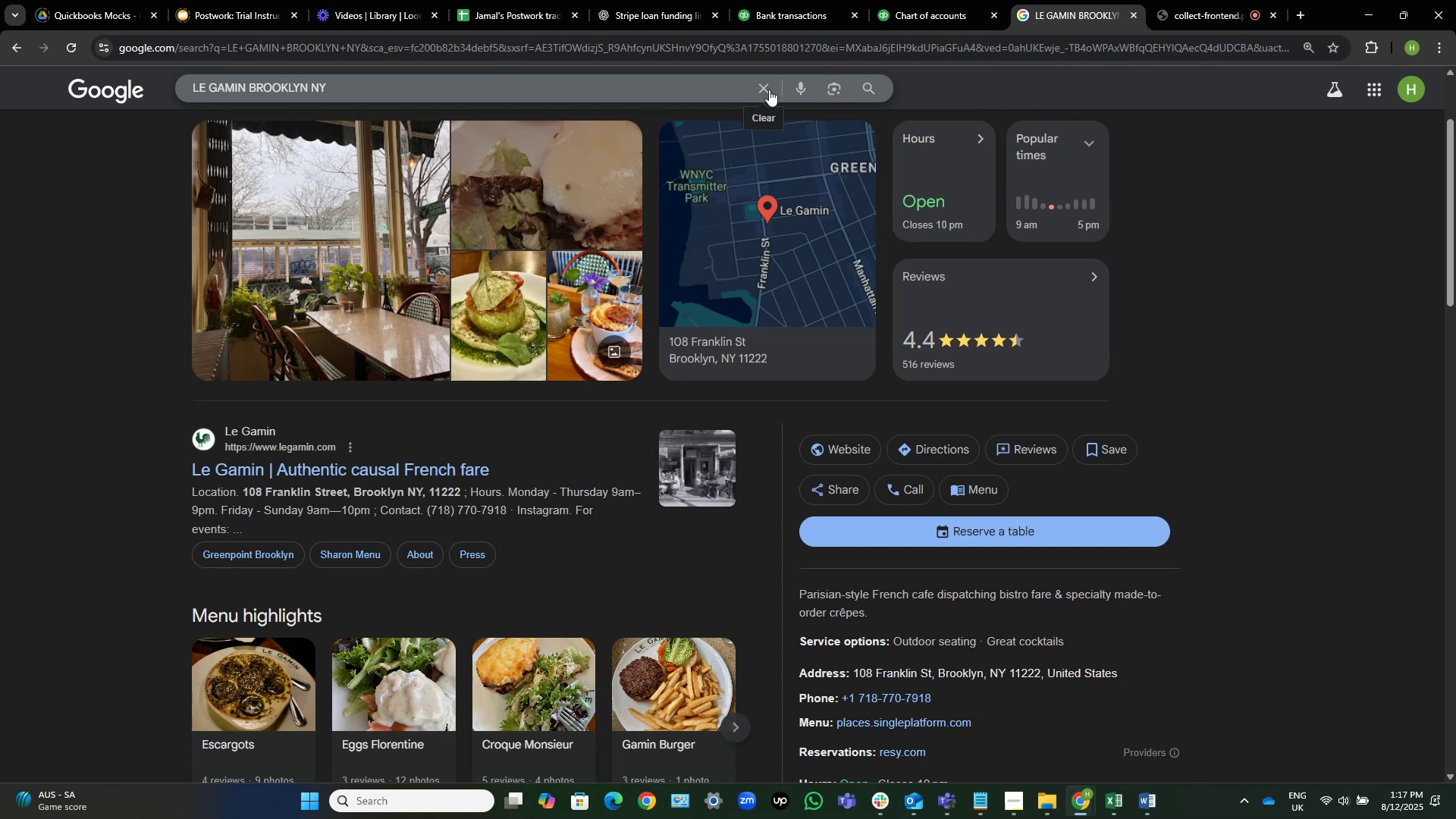 
key(Control+V)
 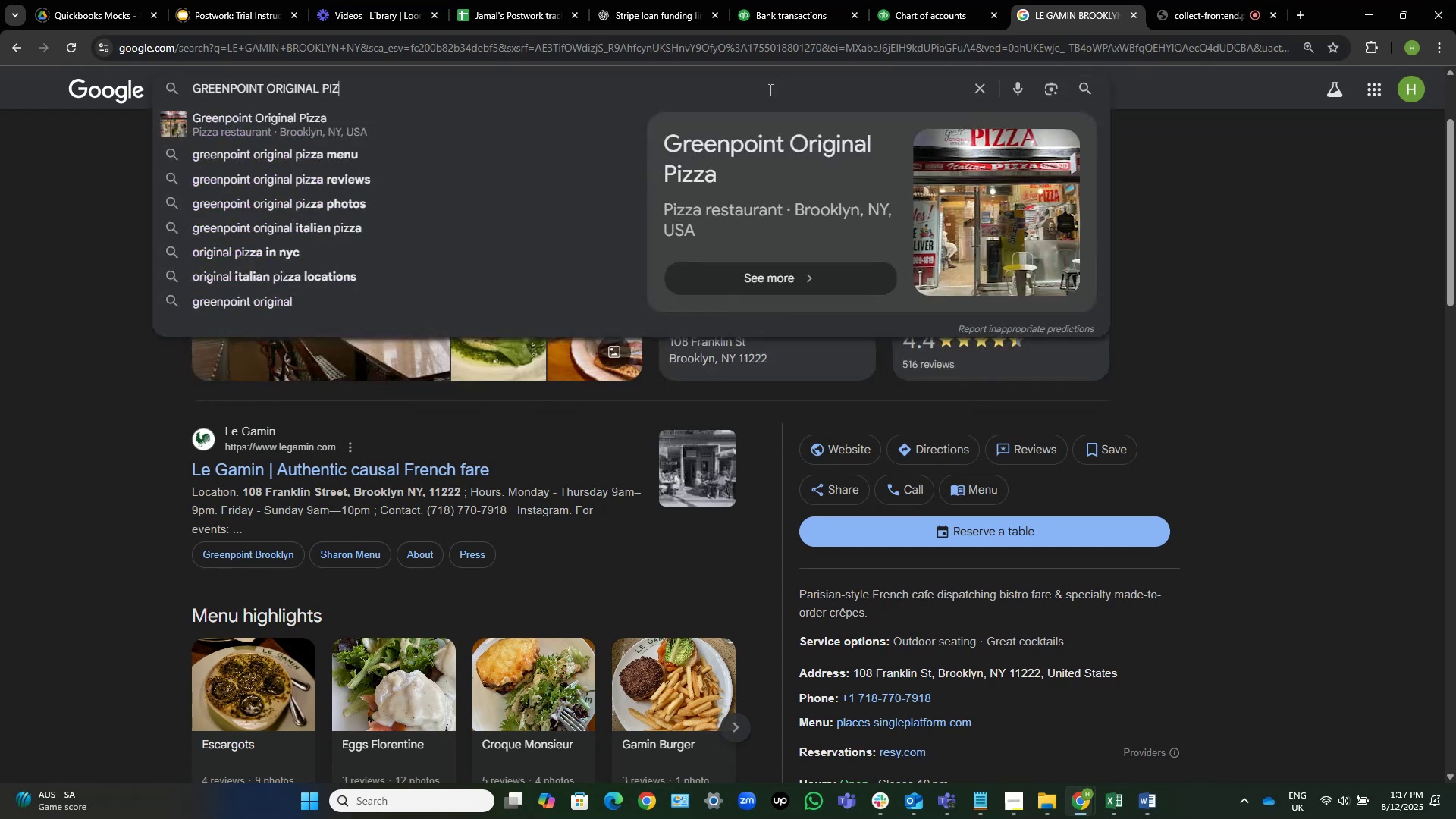 
key(NumpadEnter)
 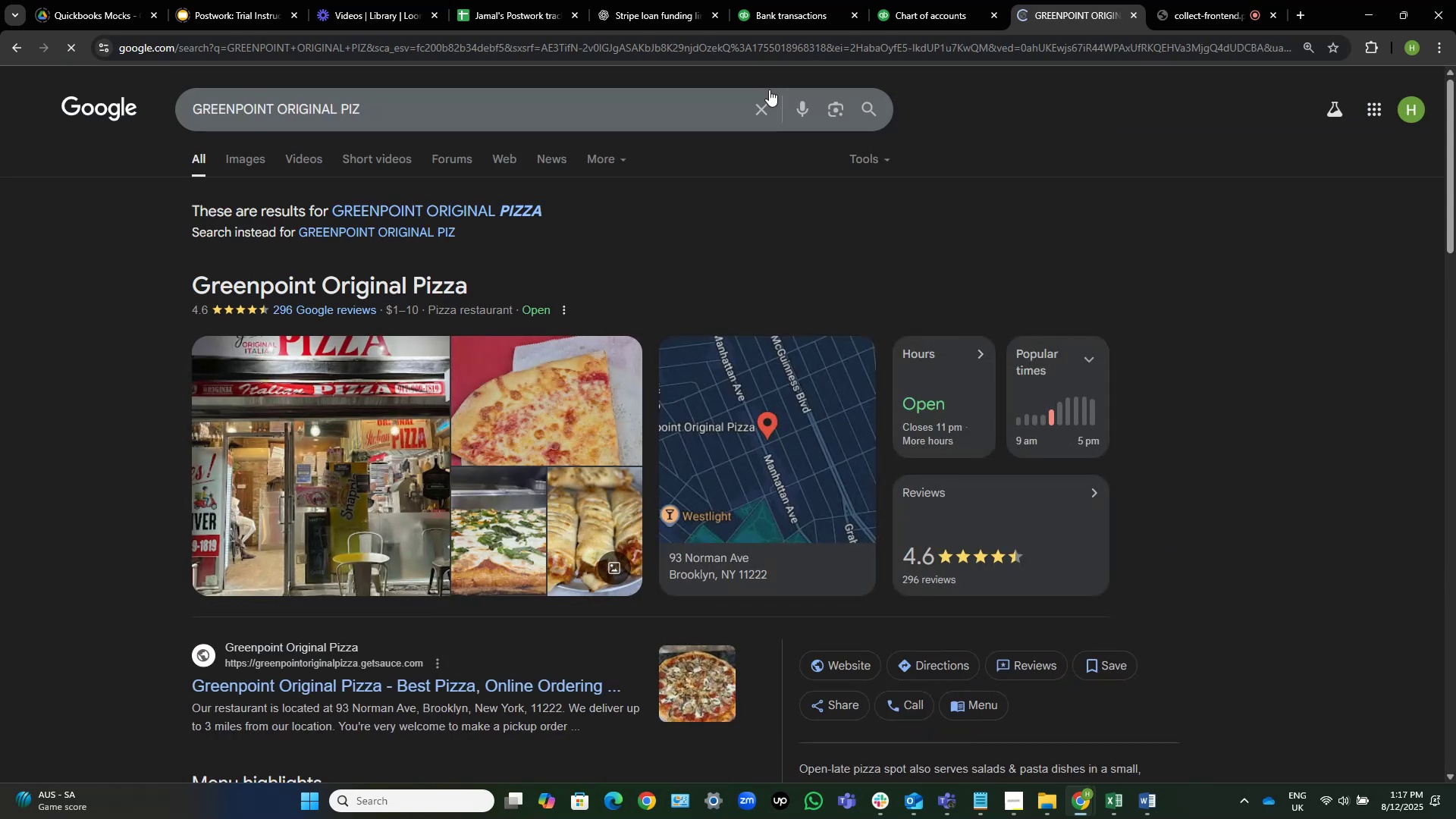 
wait(12.51)
 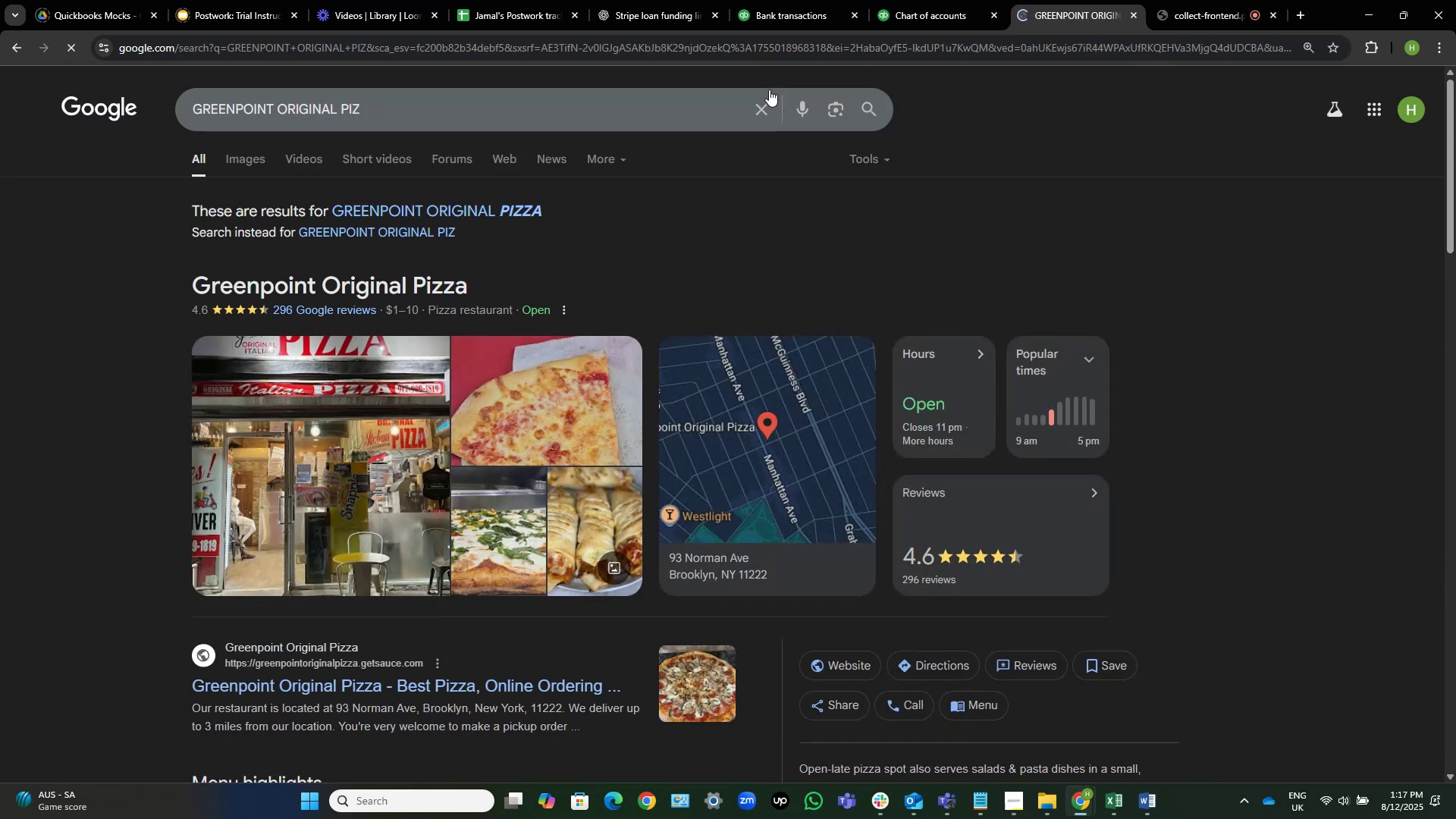 
scroll: coordinate [849, 213], scroll_direction: down, amount: 3.0
 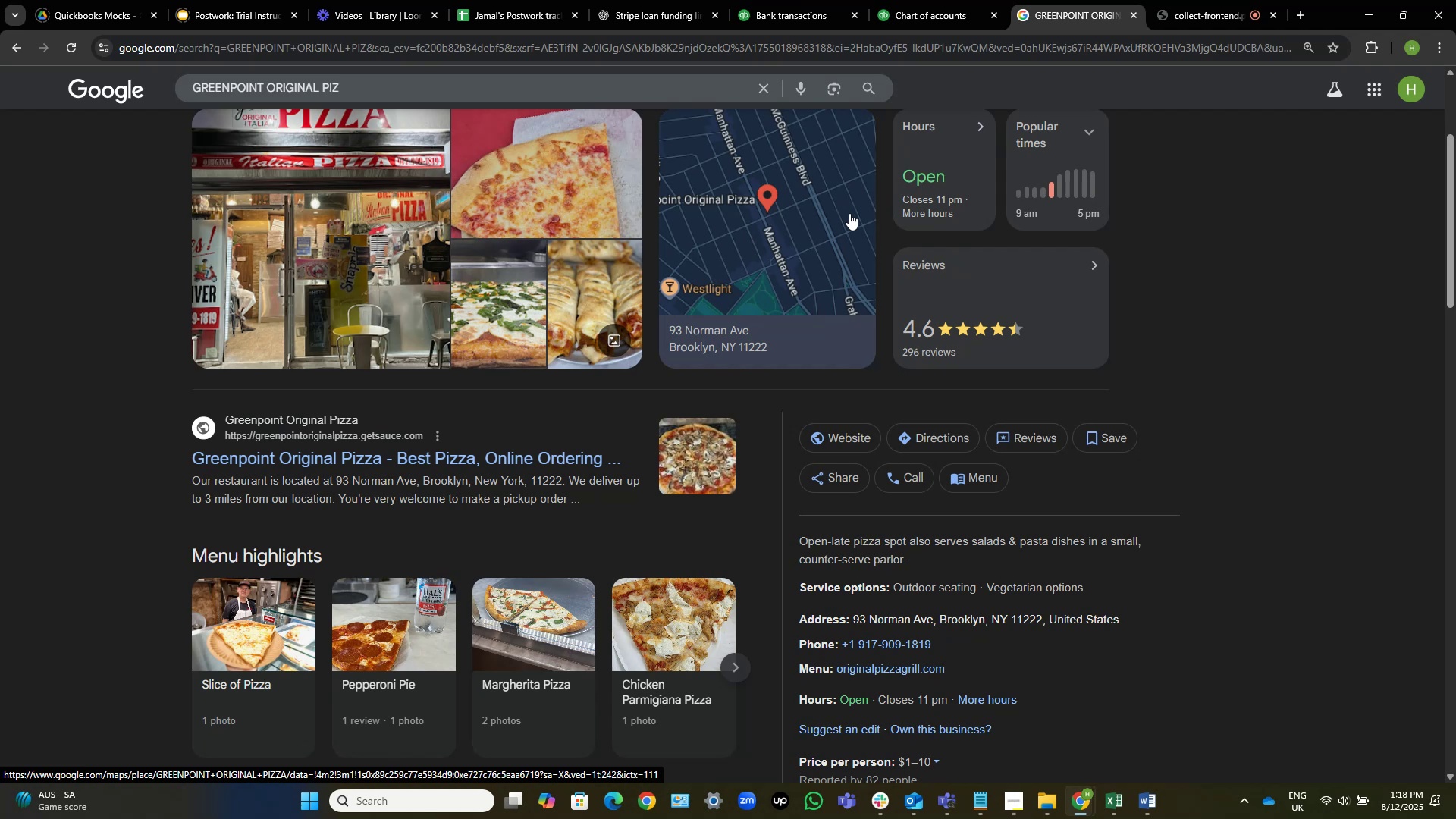 
wait(7.23)
 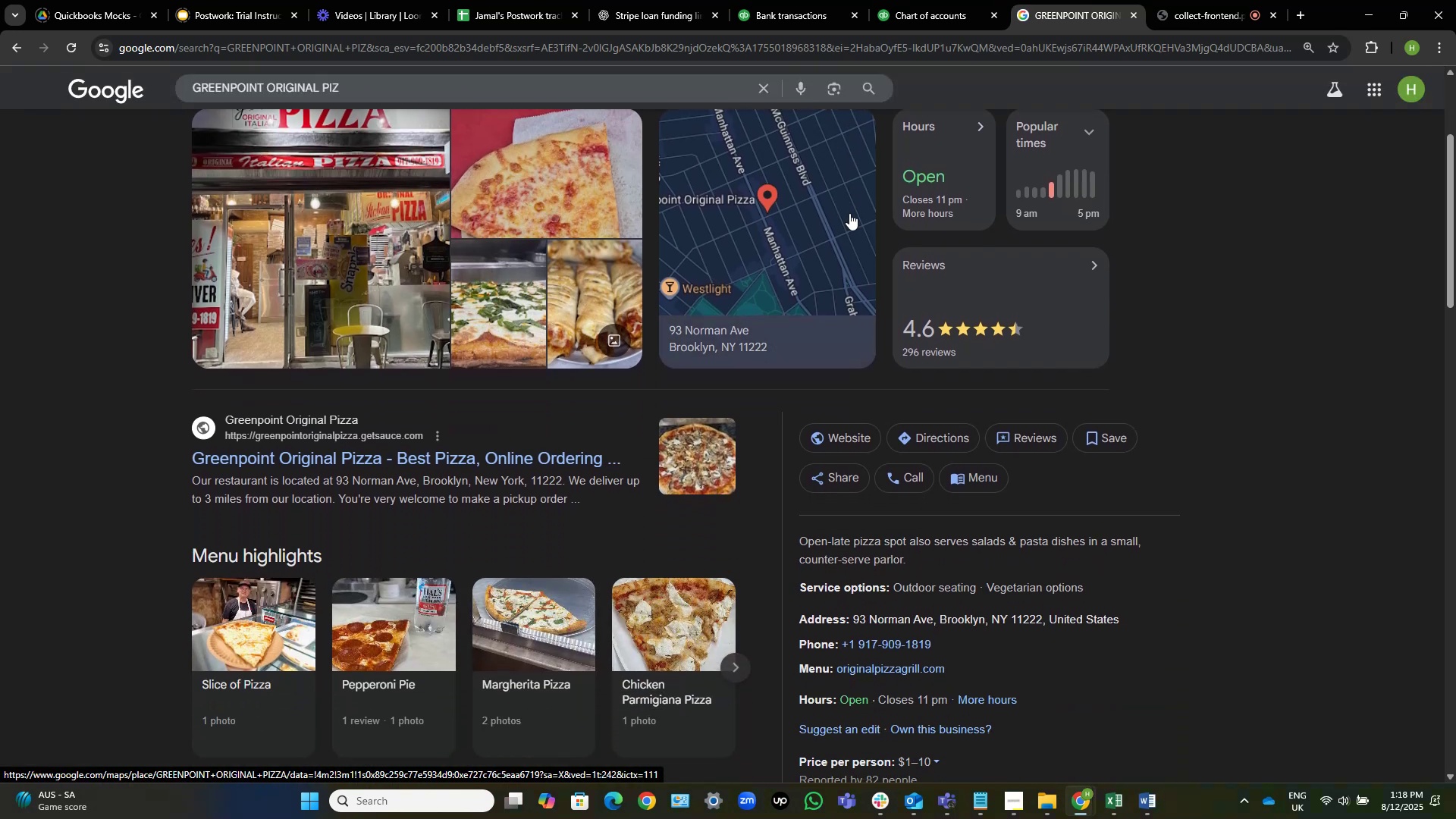 
left_click([822, 0])
 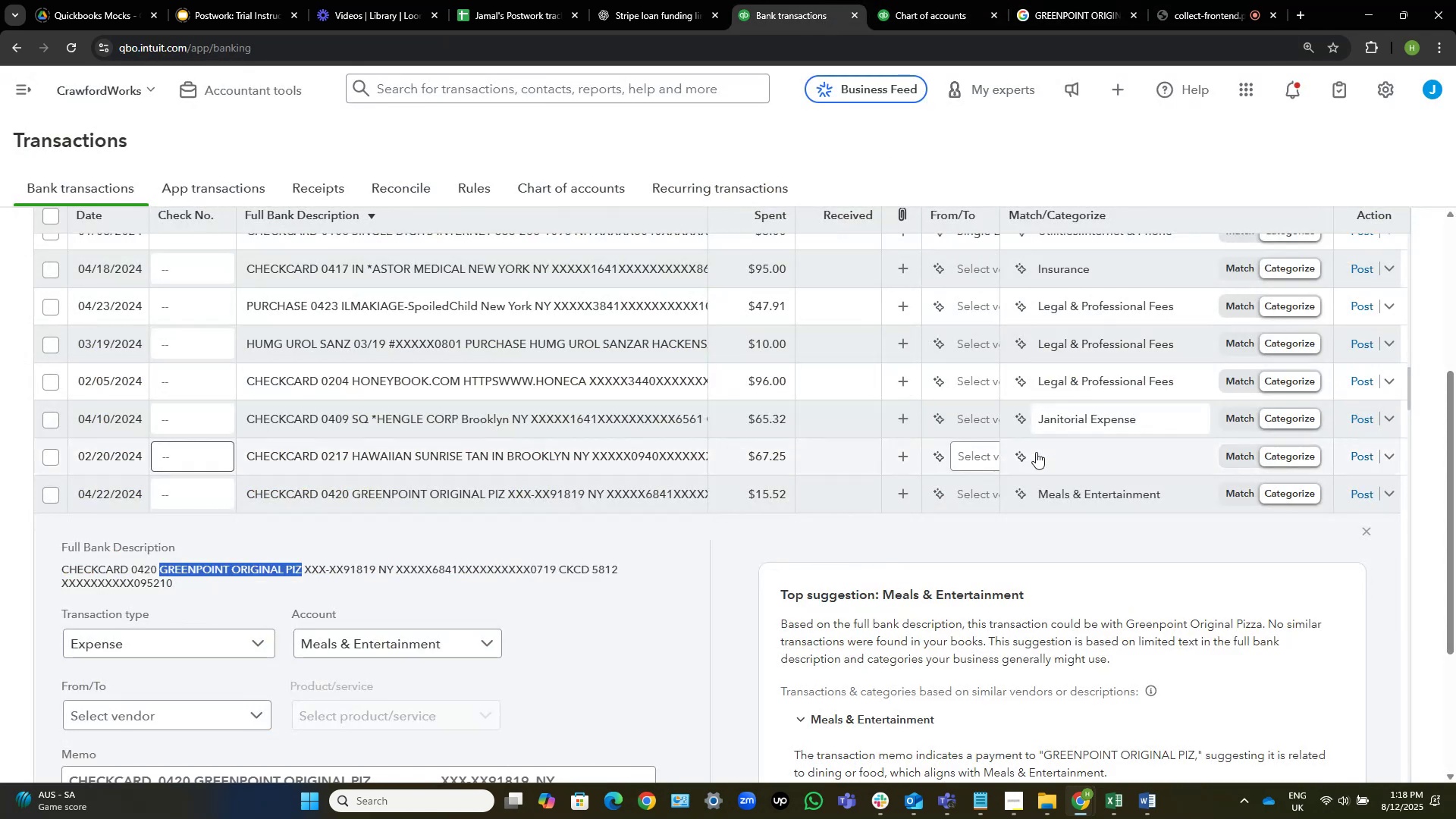 
left_click([972, 497])
 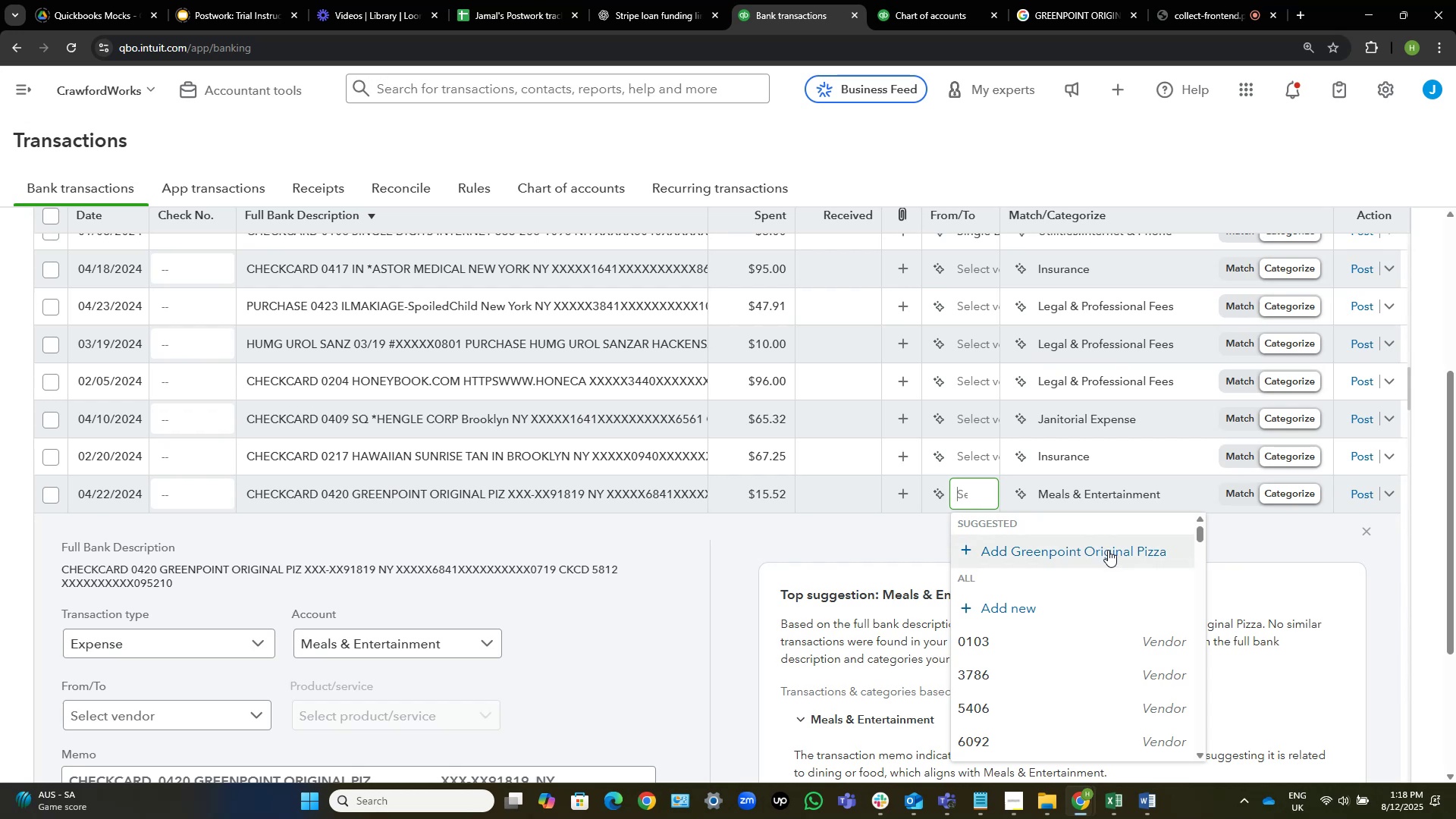 
left_click([1109, 551])
 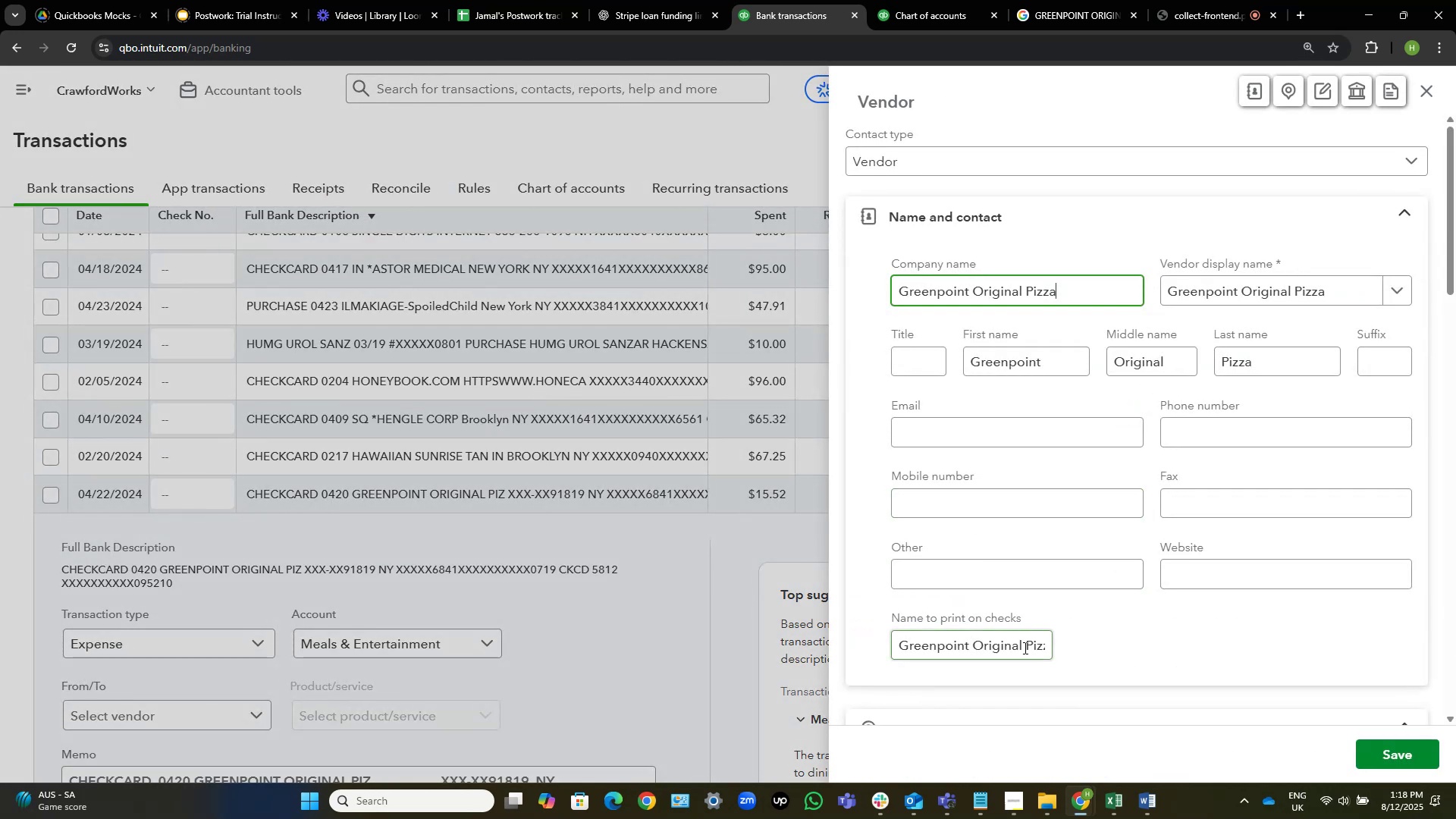 
wait(7.06)
 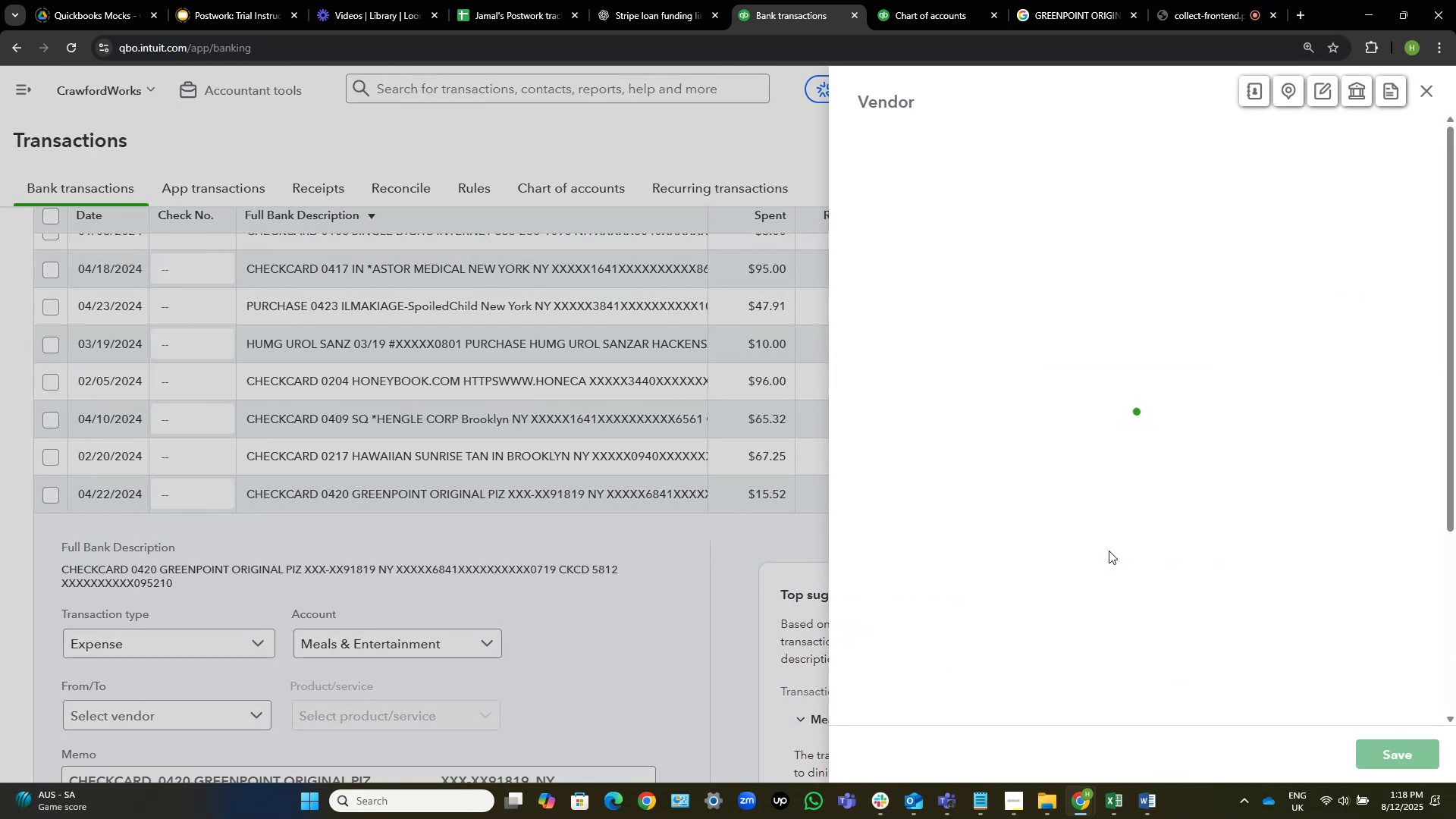 
left_click([1413, 761])
 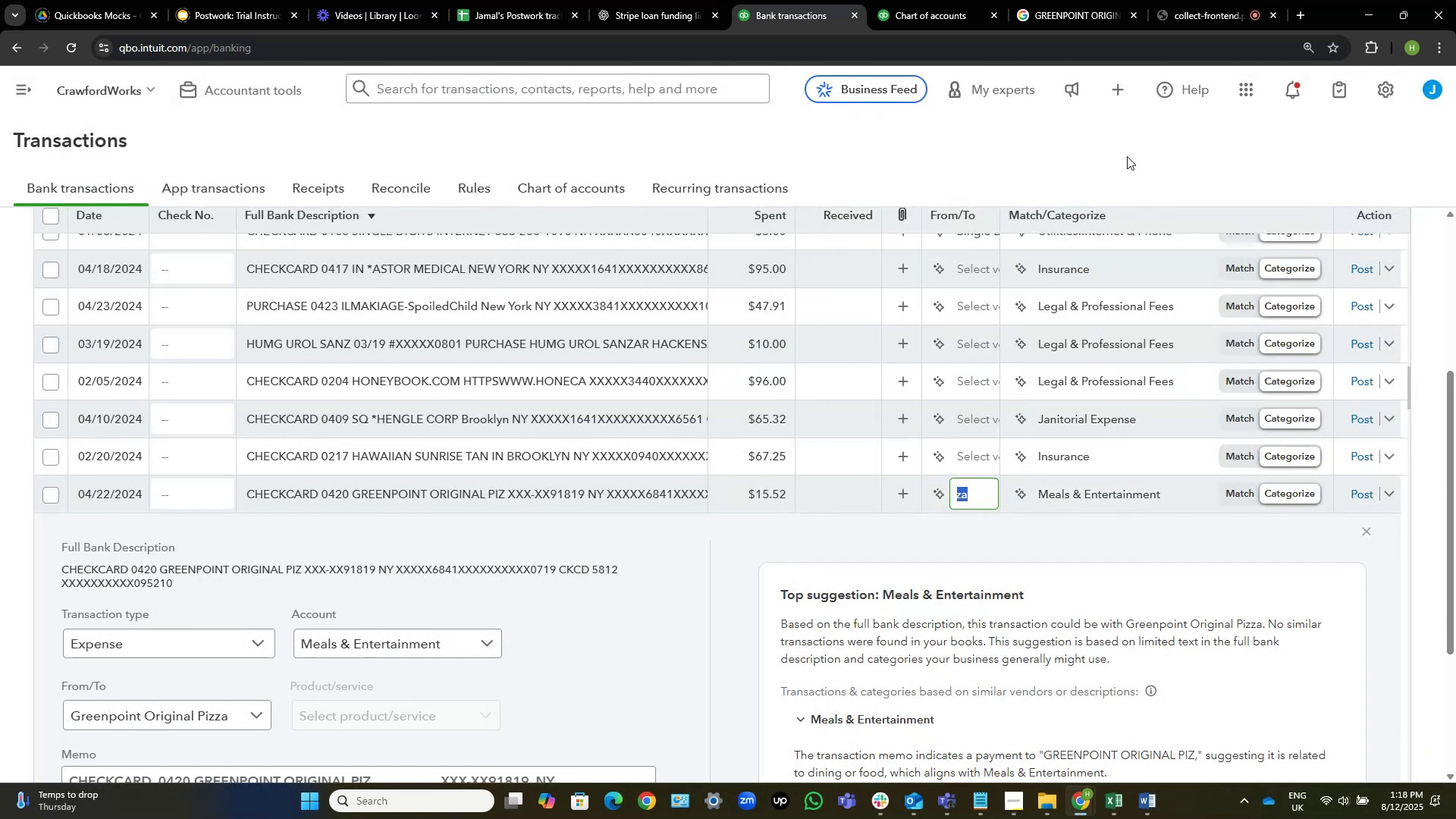 
wait(14.51)
 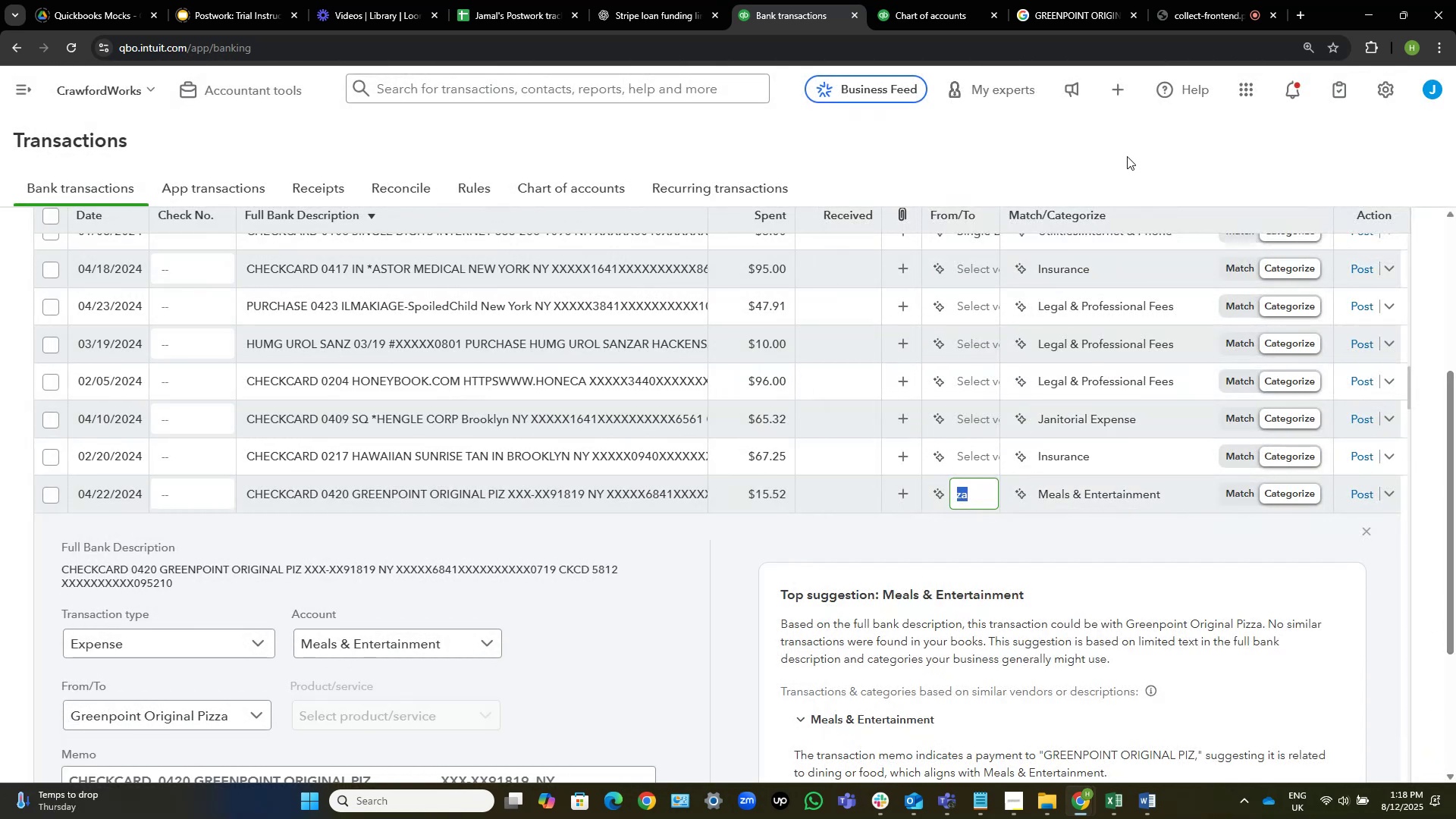 
left_click([1166, 146])
 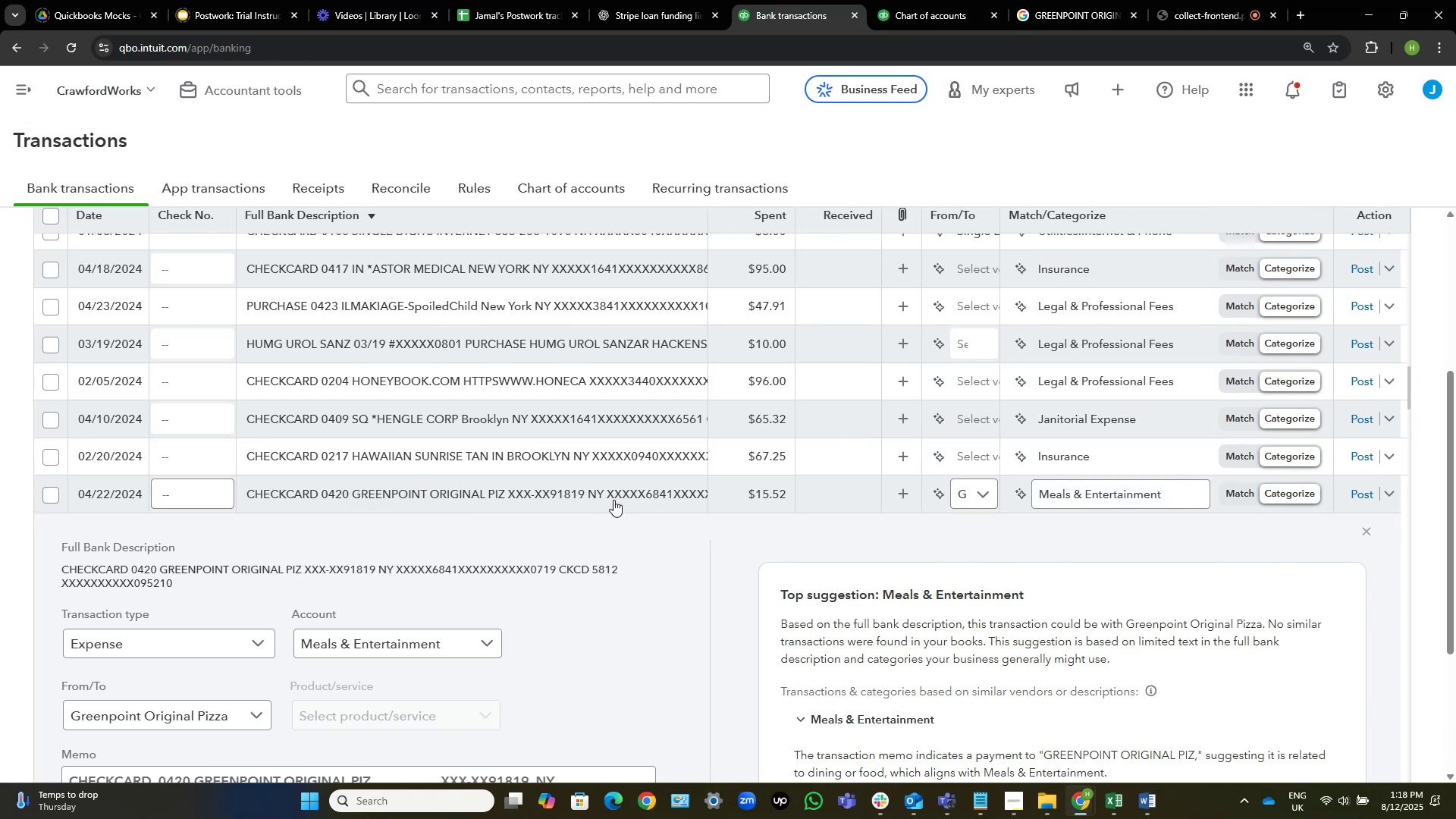 
left_click([620, 492])
 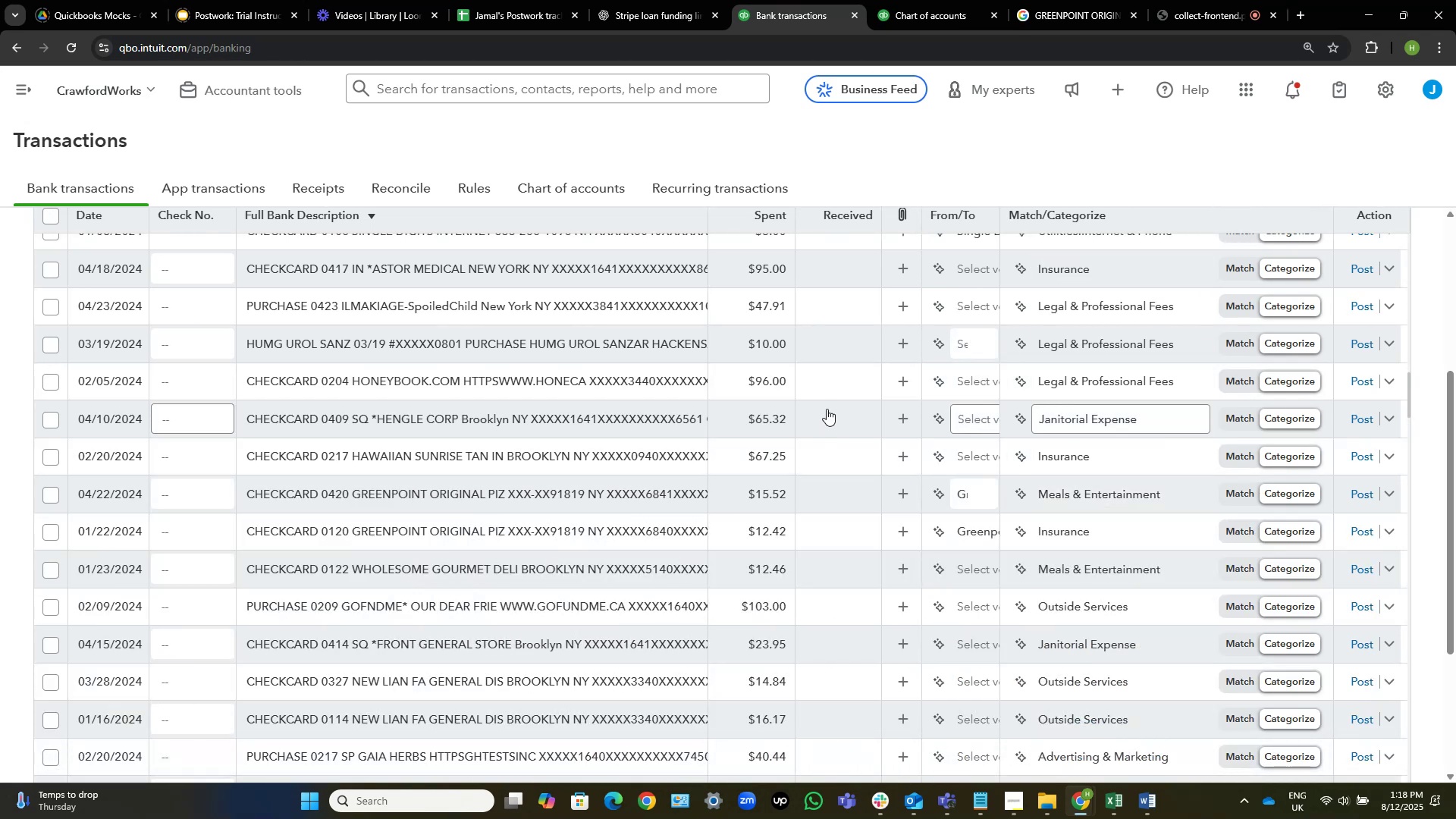 
mouse_move([523, 532])
 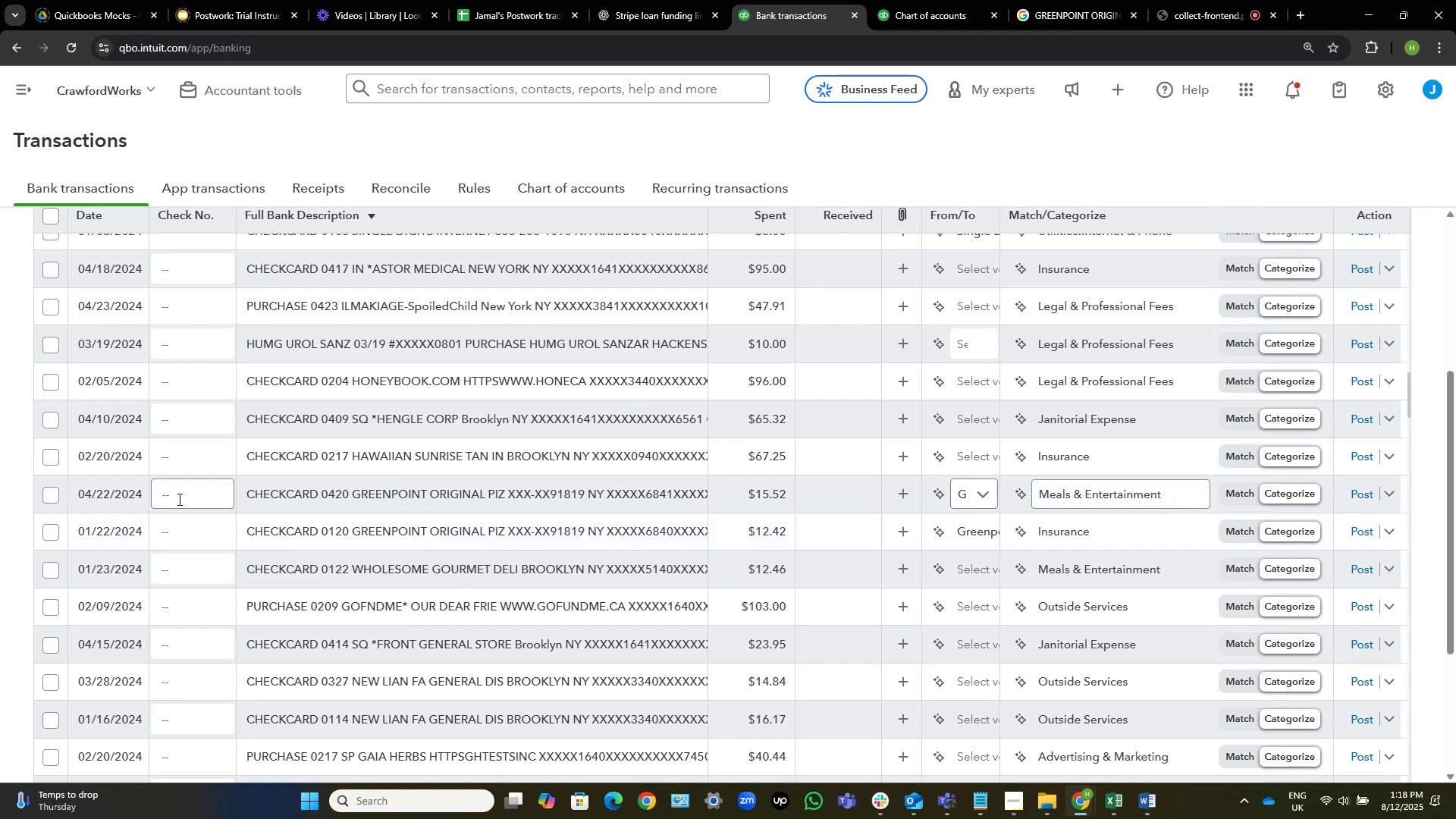 
wait(7.99)
 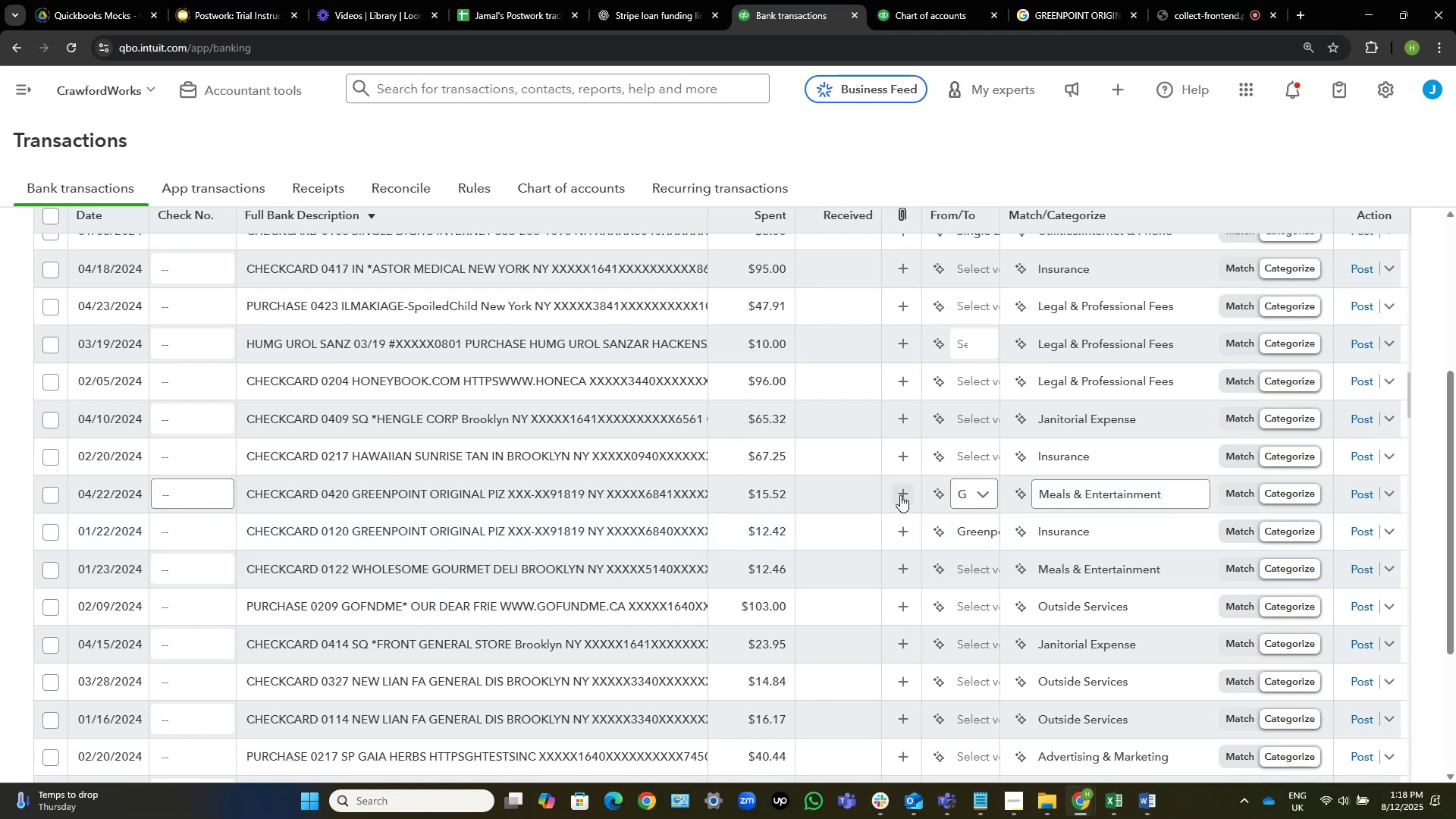 
left_click([53, 491])
 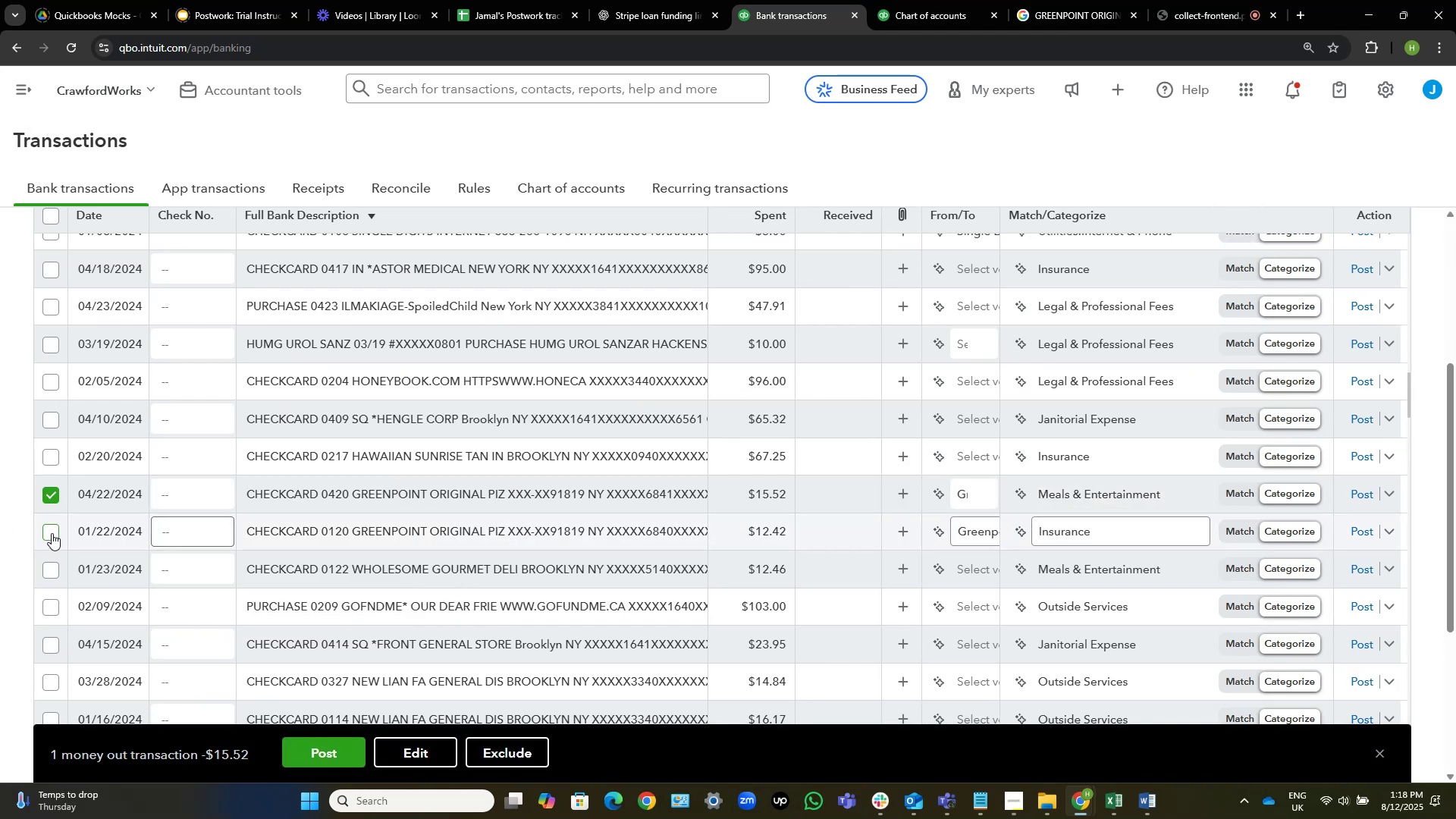 
left_click([52, 533])
 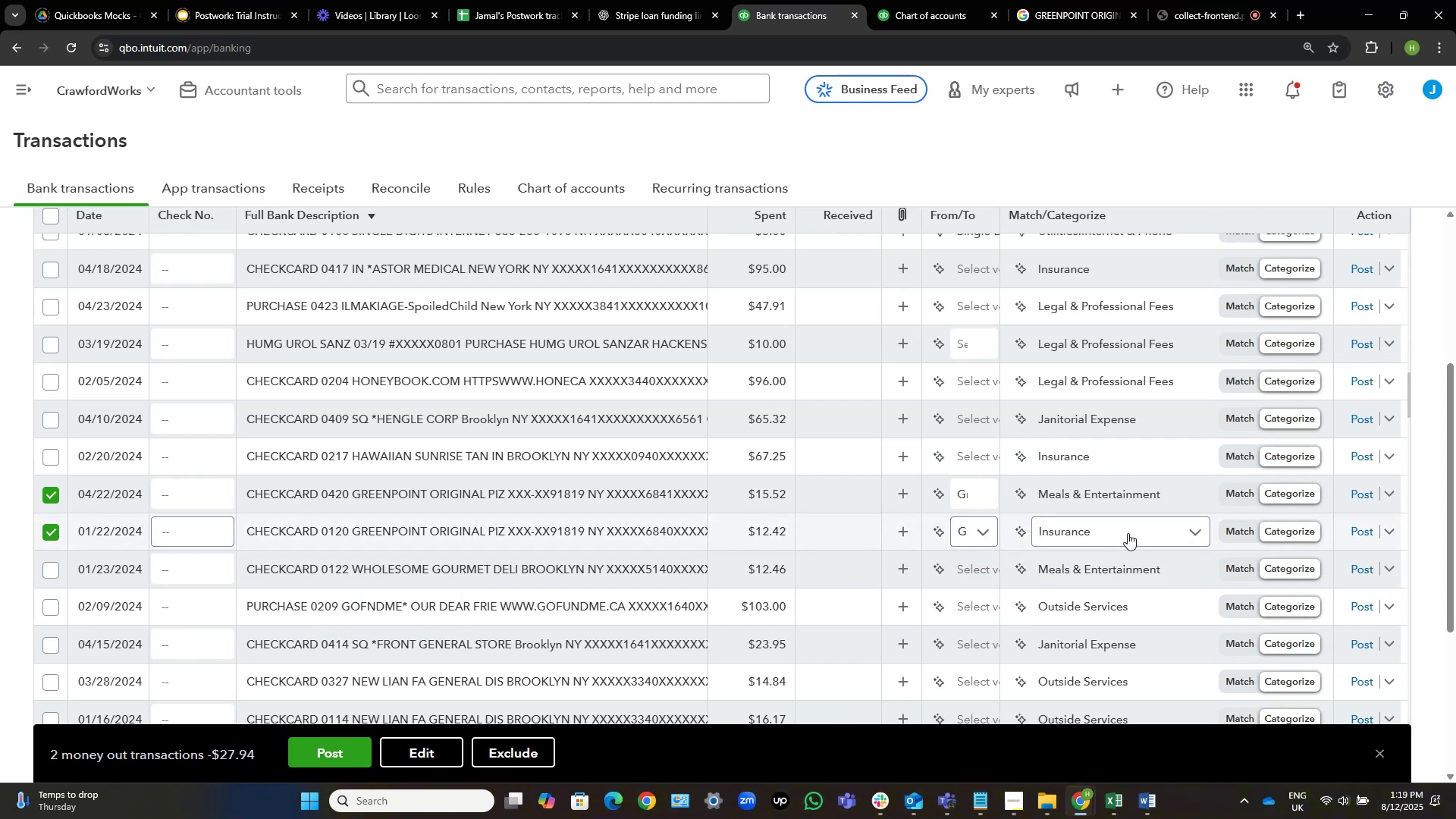 
wait(11.99)
 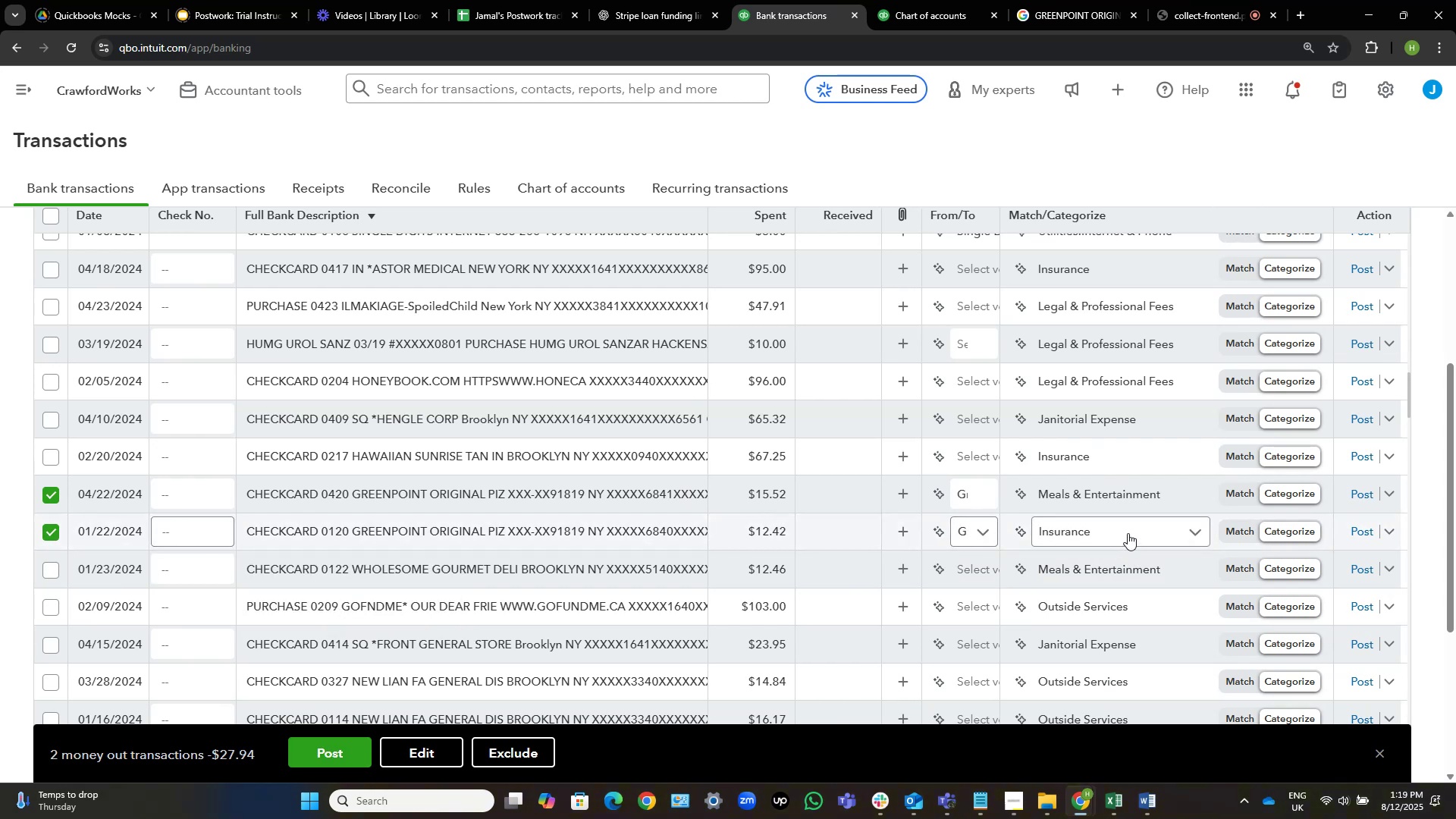 
left_click([418, 748])
 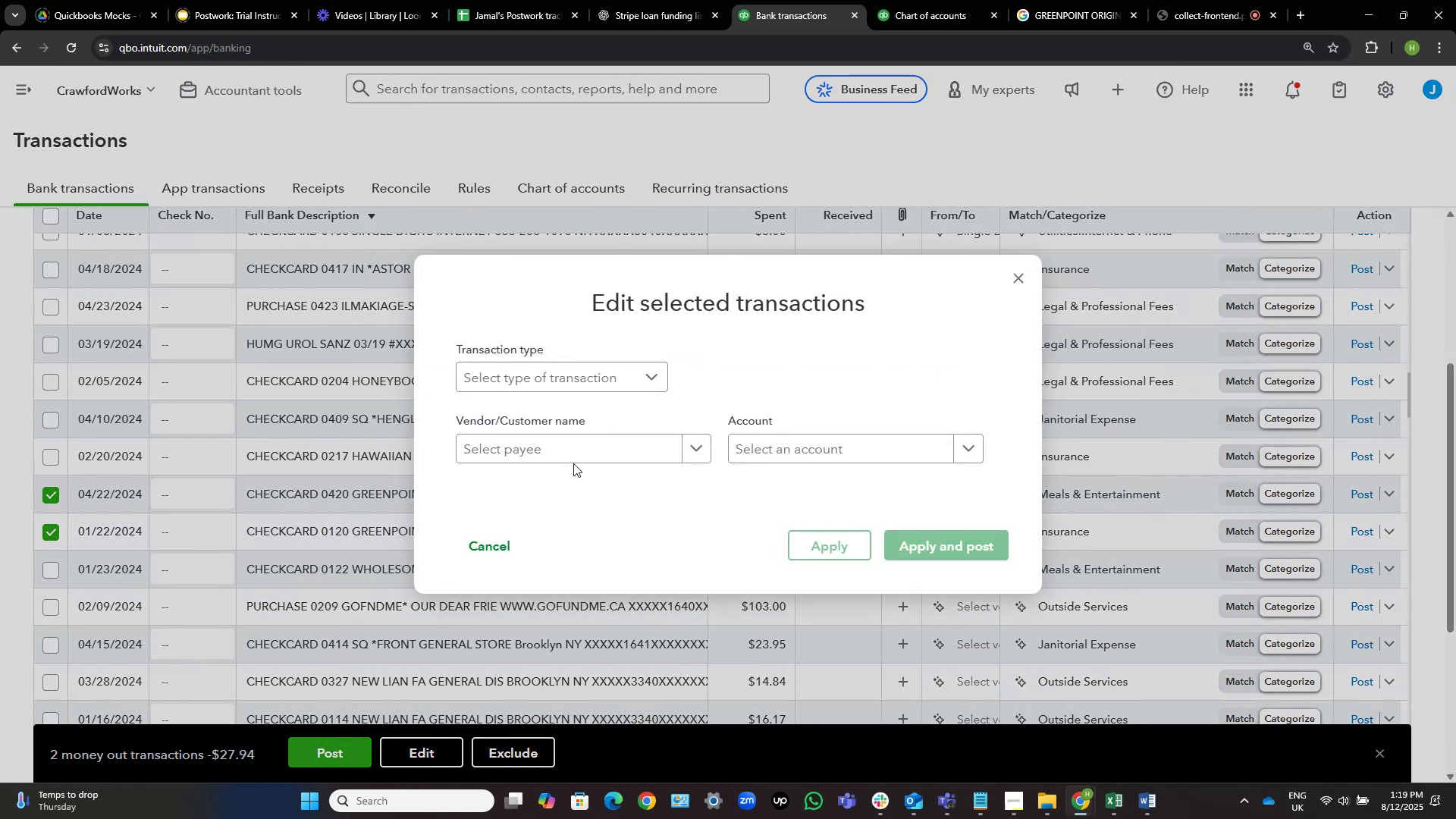 
left_click([576, 457])
 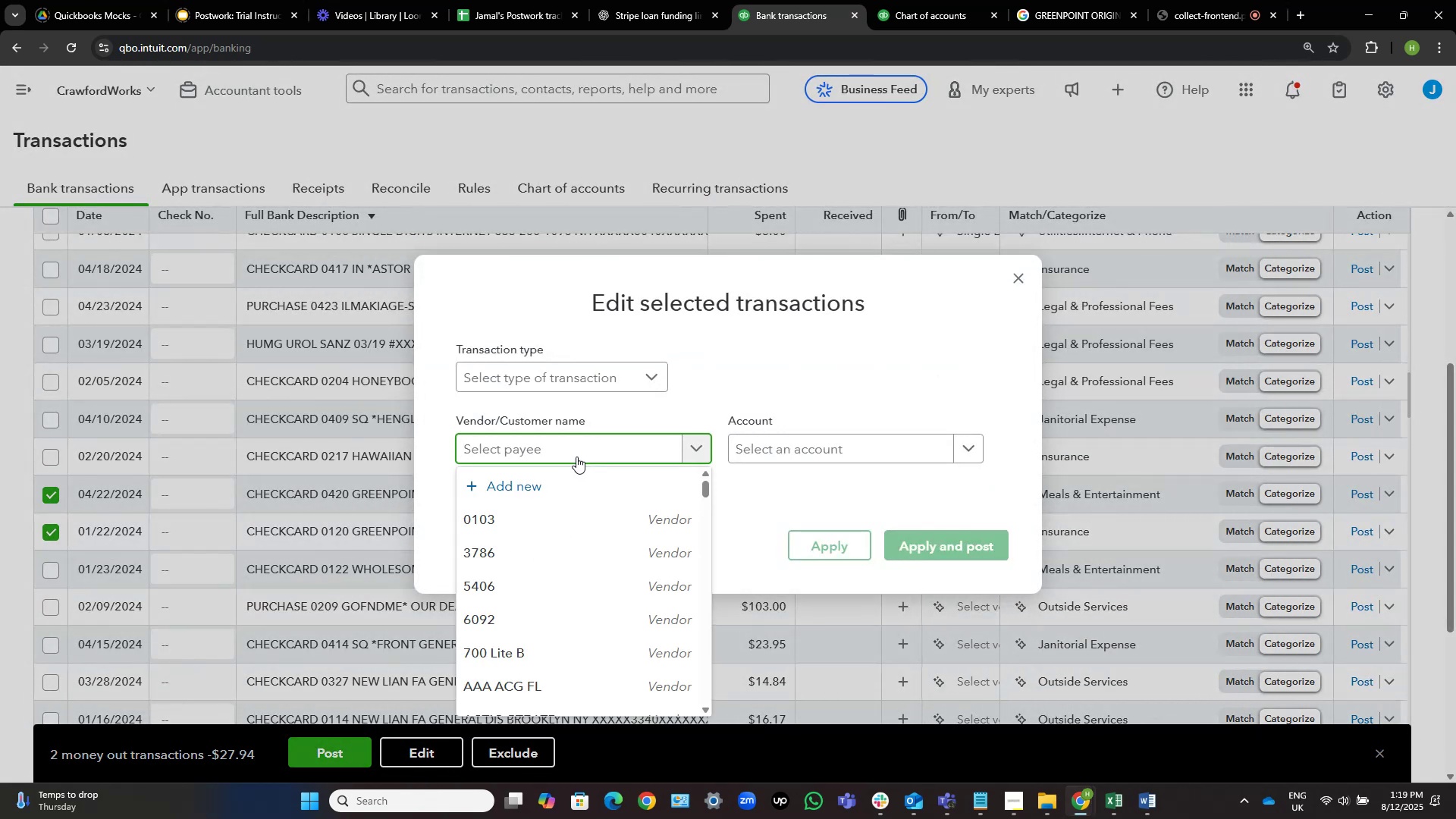 
hold_key(key=G, duration=0.33)
 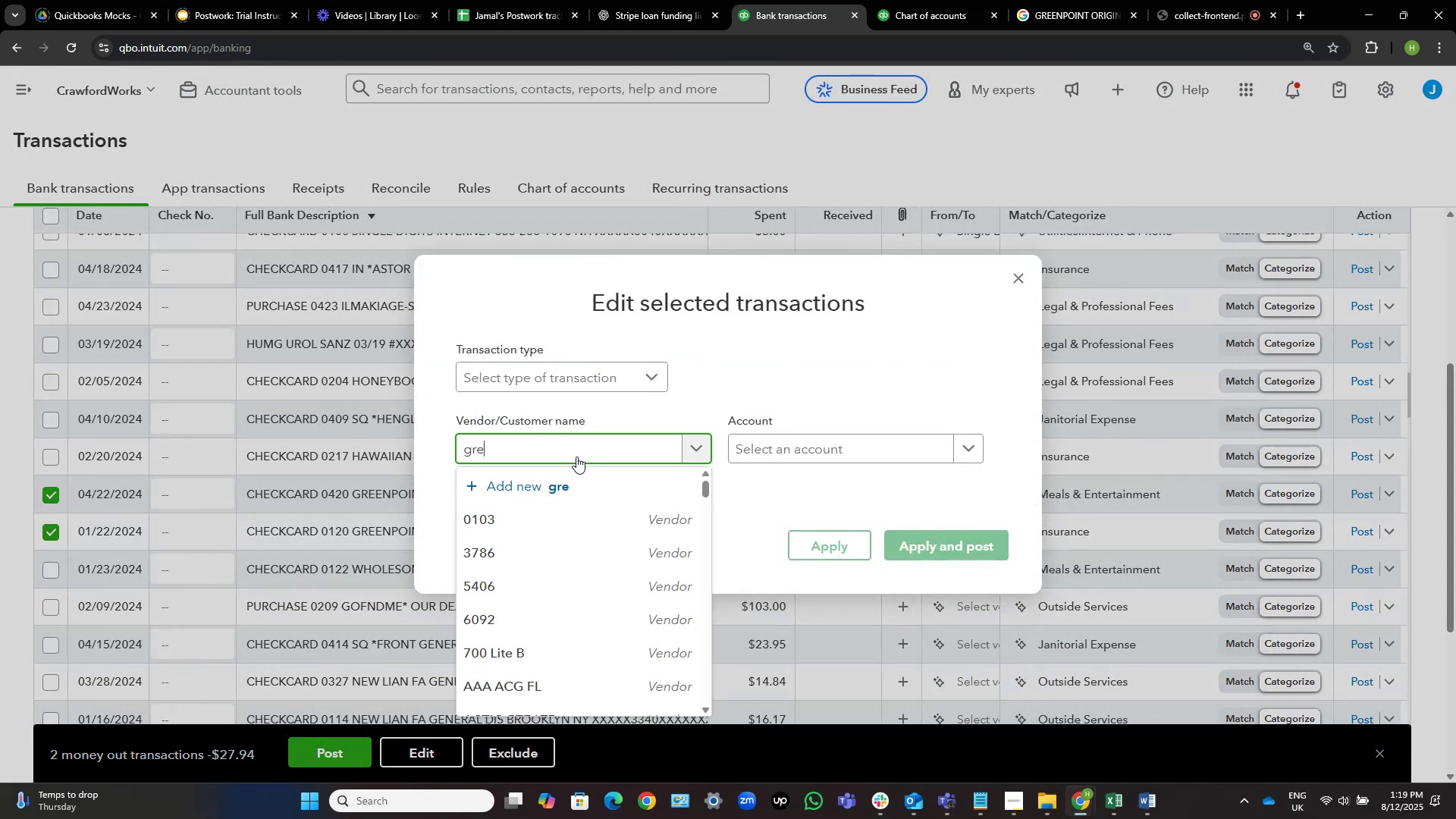 
type(ree)
 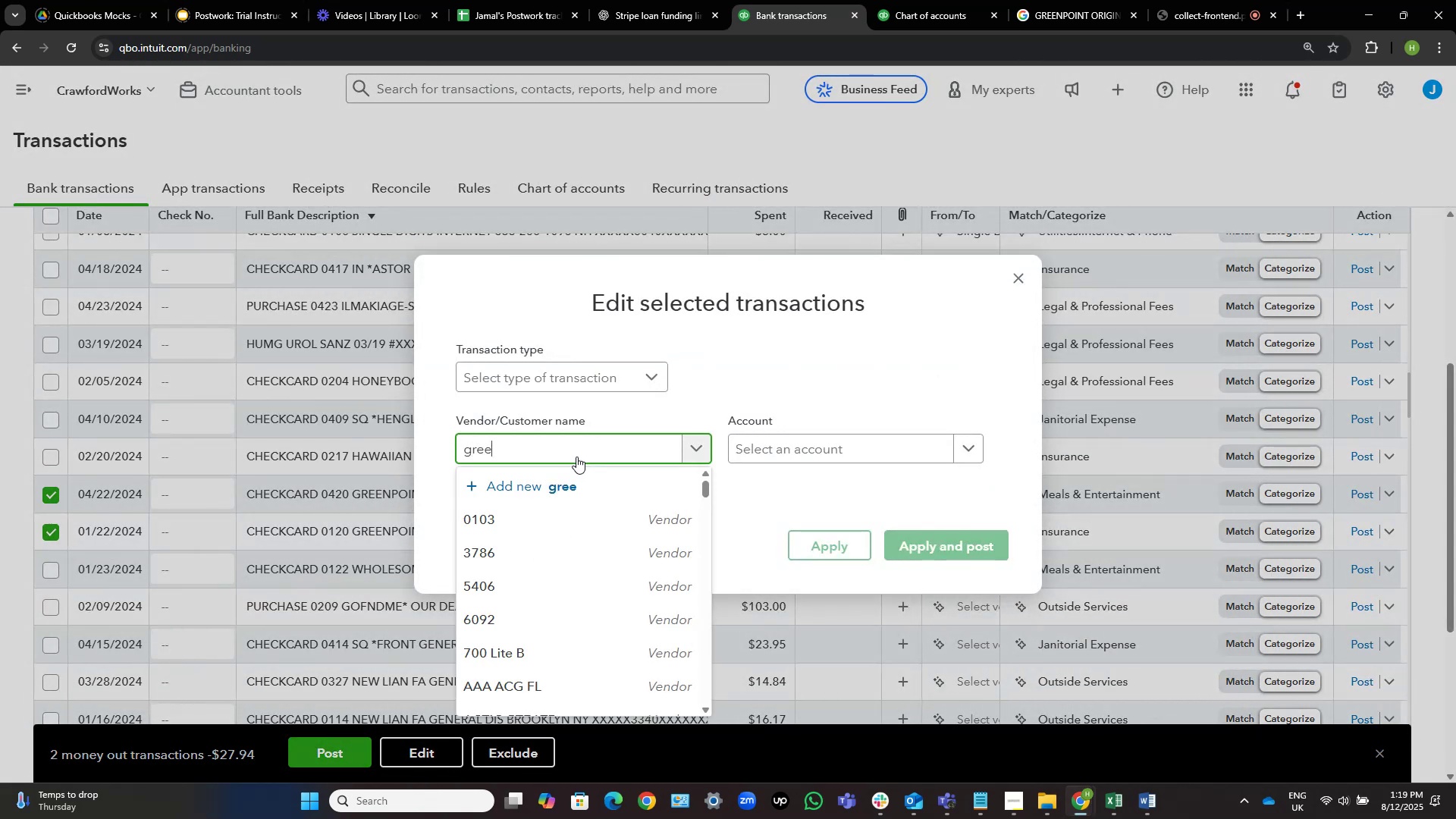 
hold_key(key=N, duration=0.35)
 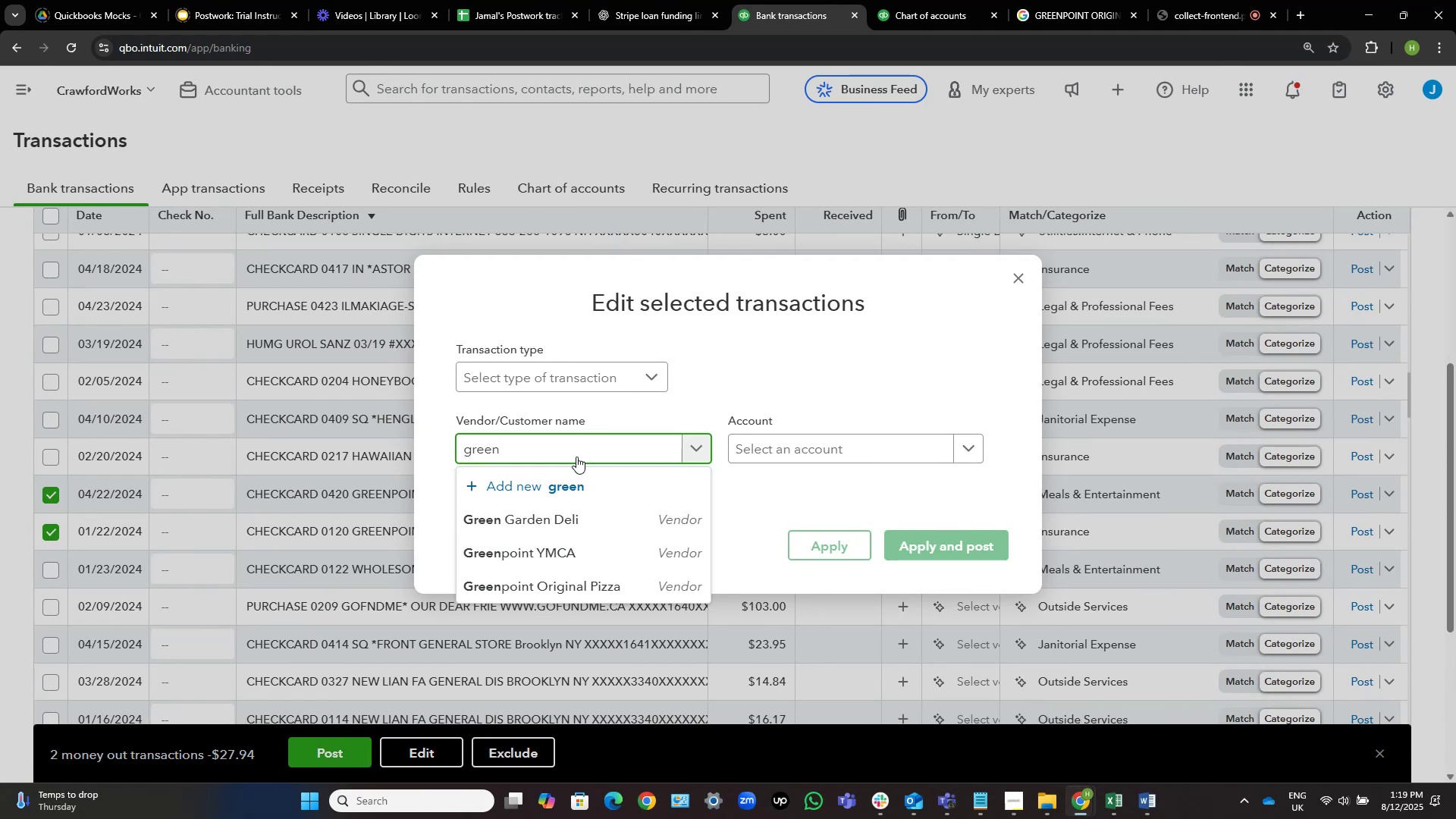 
wait(5.21)
 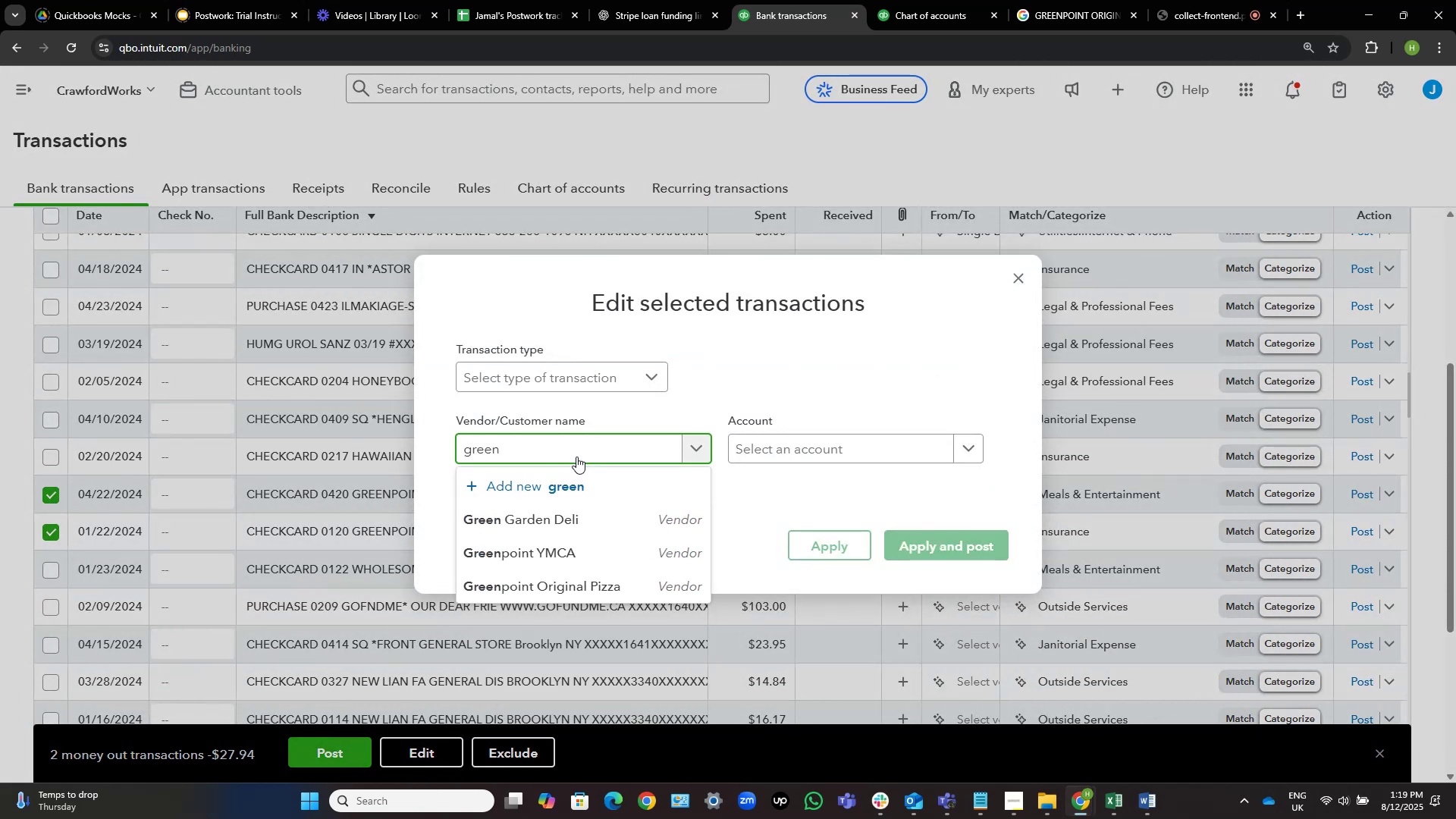 
left_click([618, 591])
 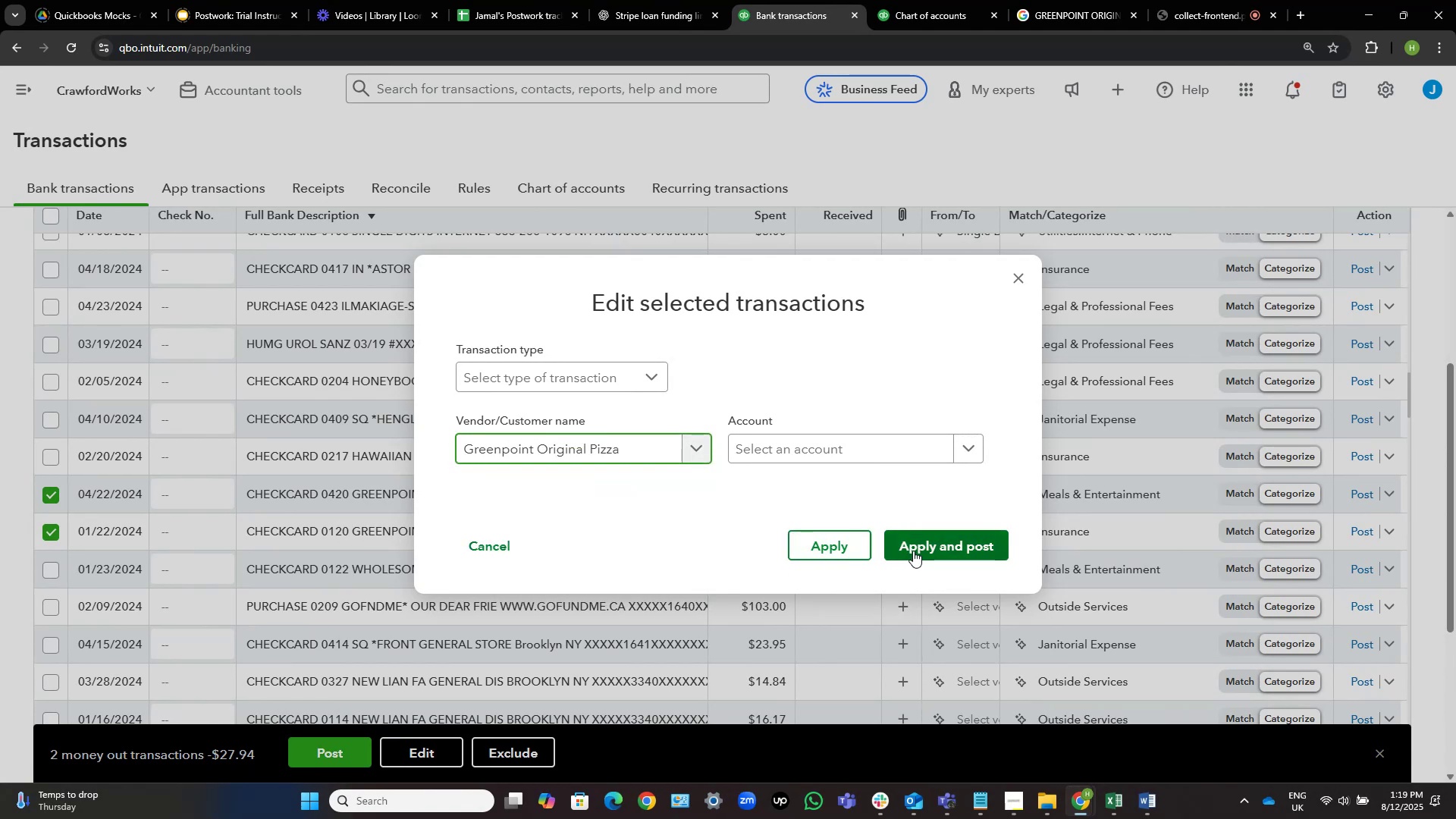 
wait(9.95)
 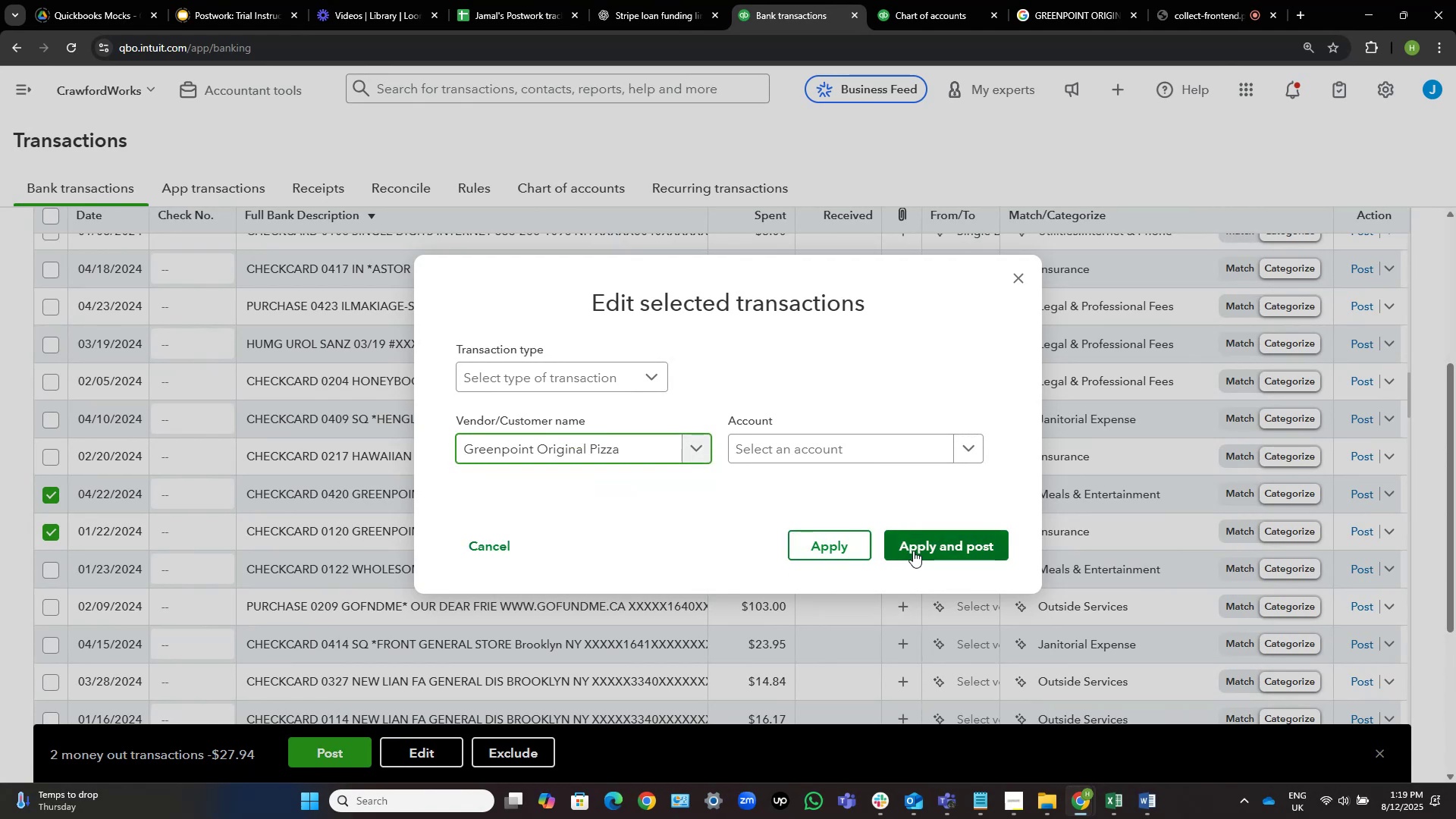 
type(meal)
 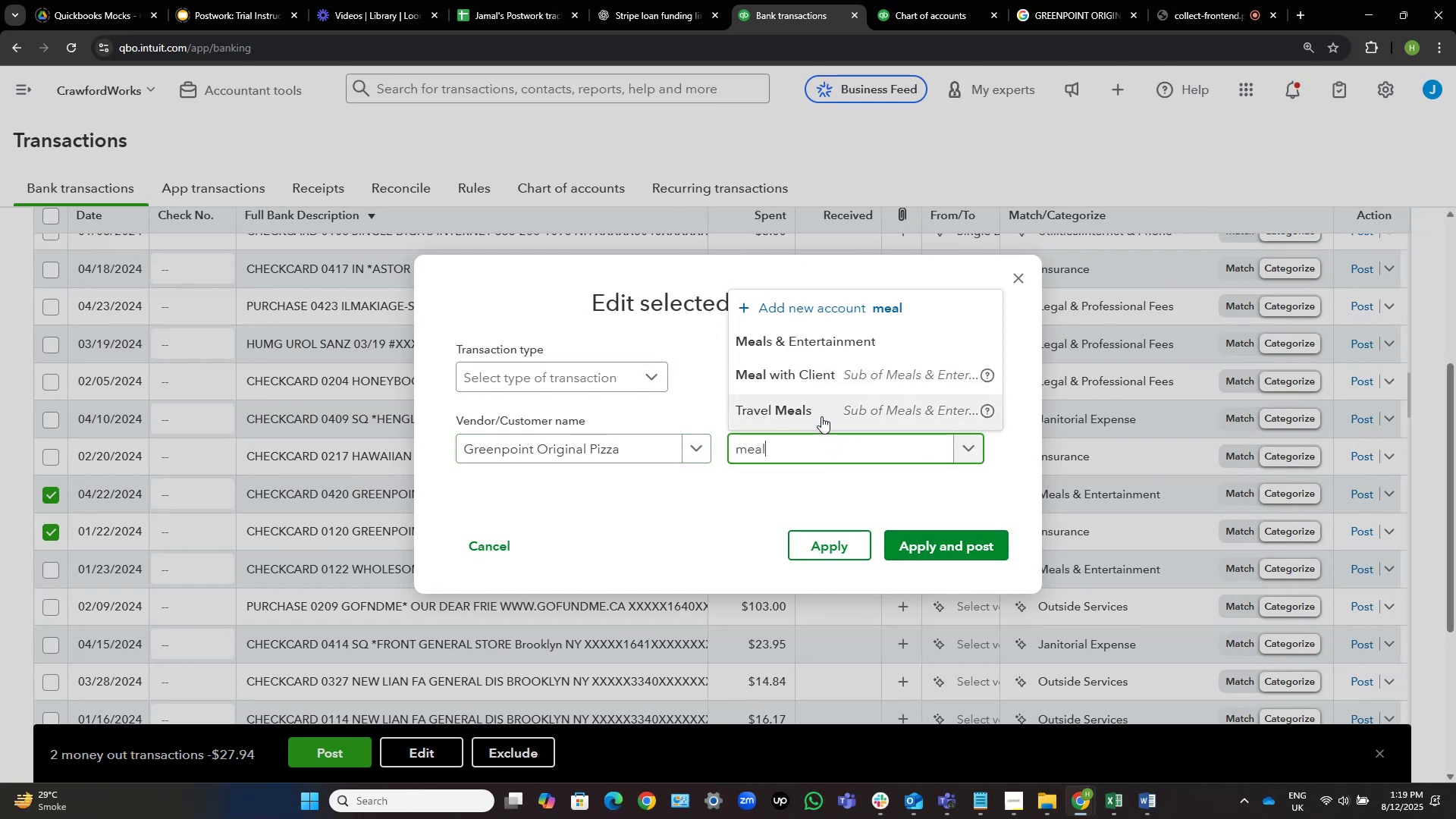 
wait(6.41)
 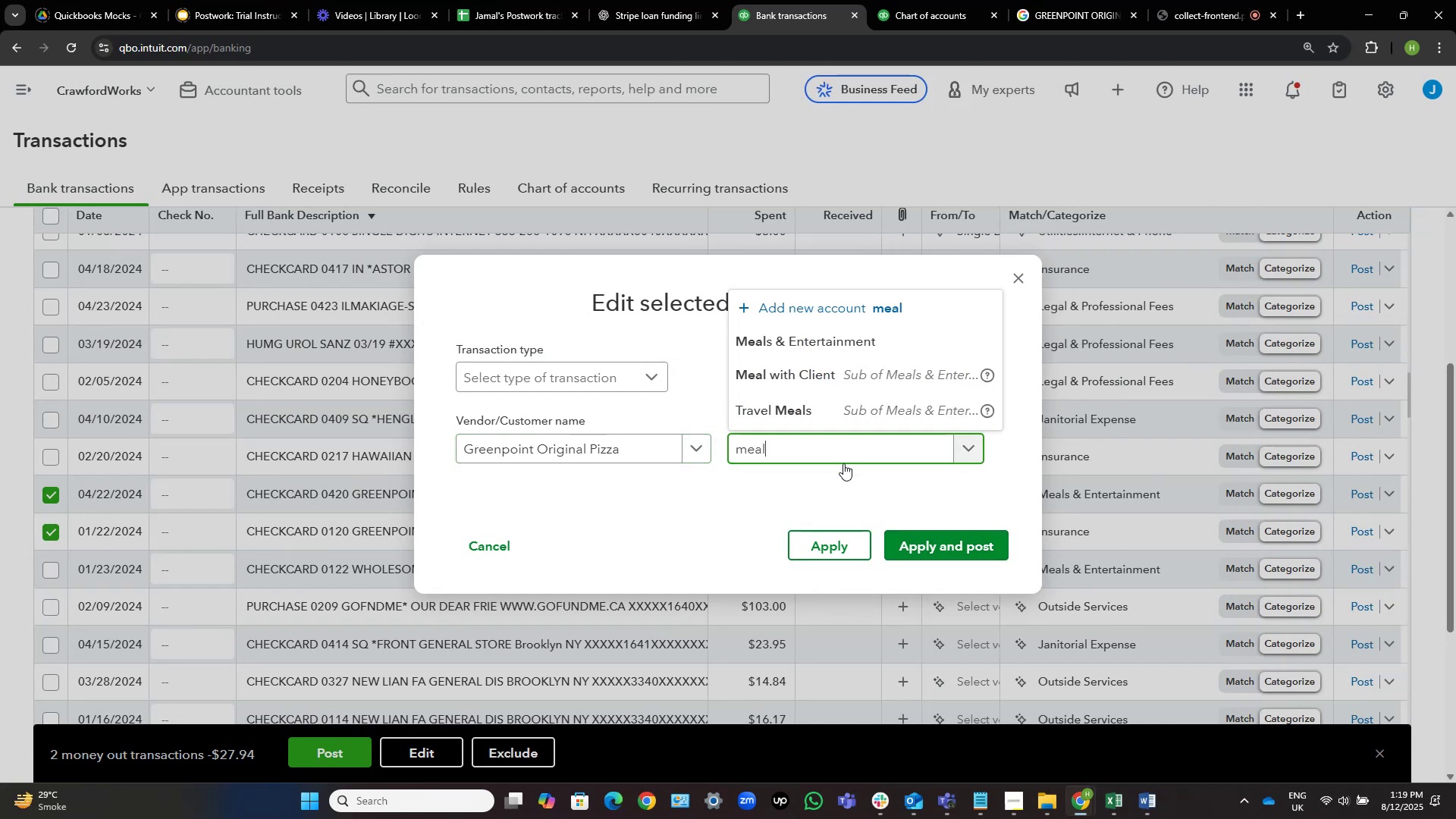 
left_click([817, 384])
 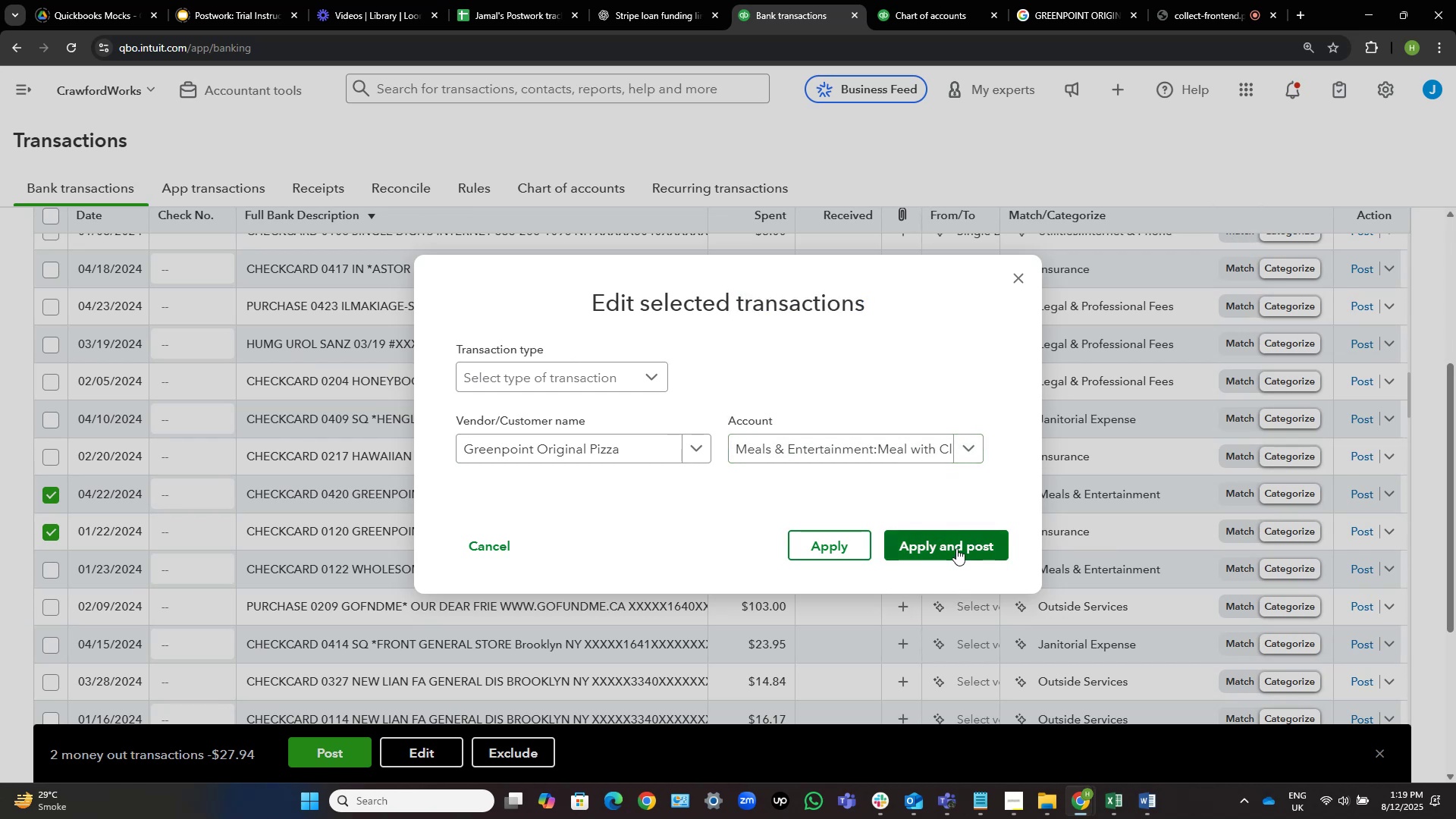 
left_click([956, 548])
 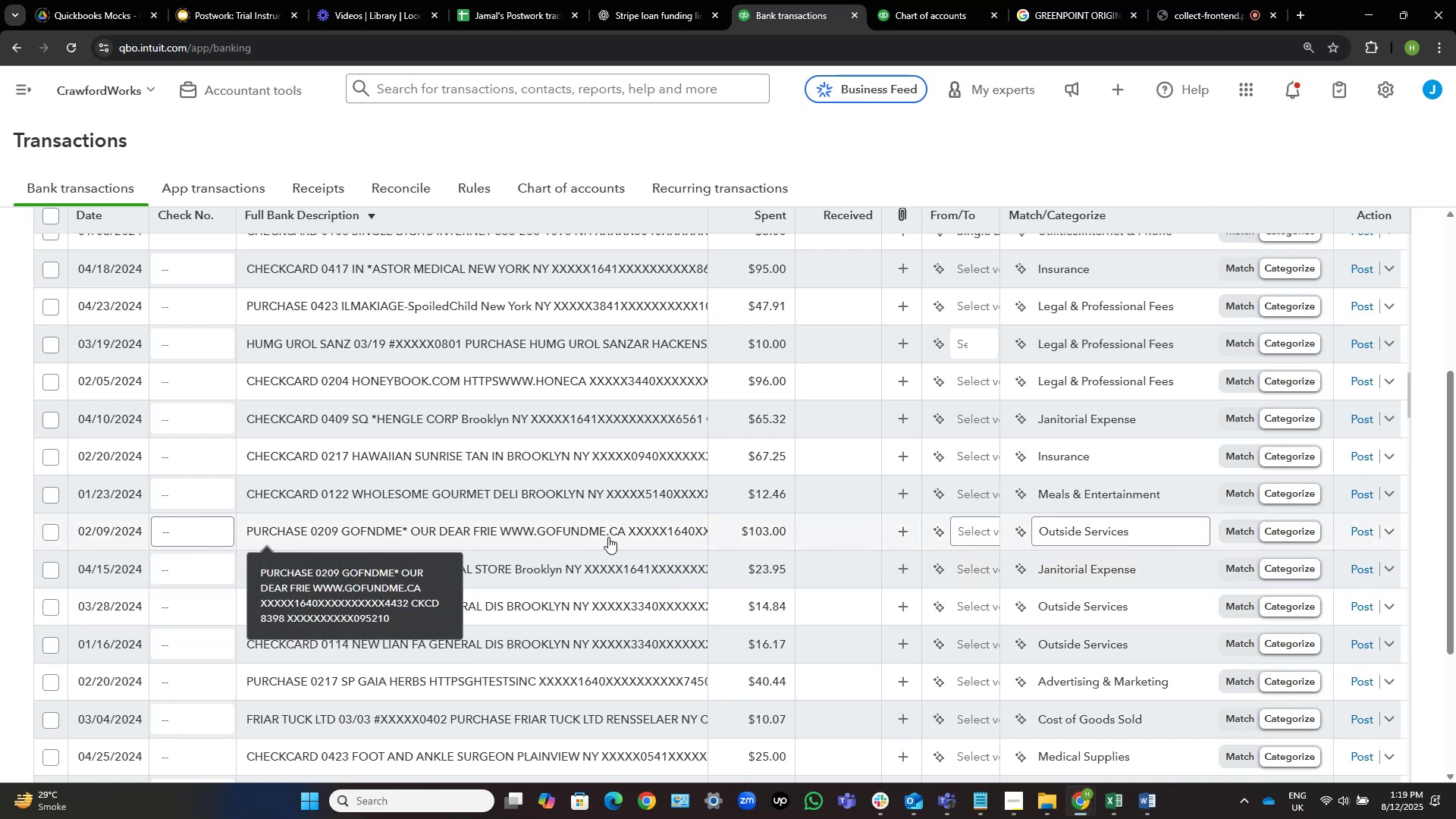 
wait(20.97)
 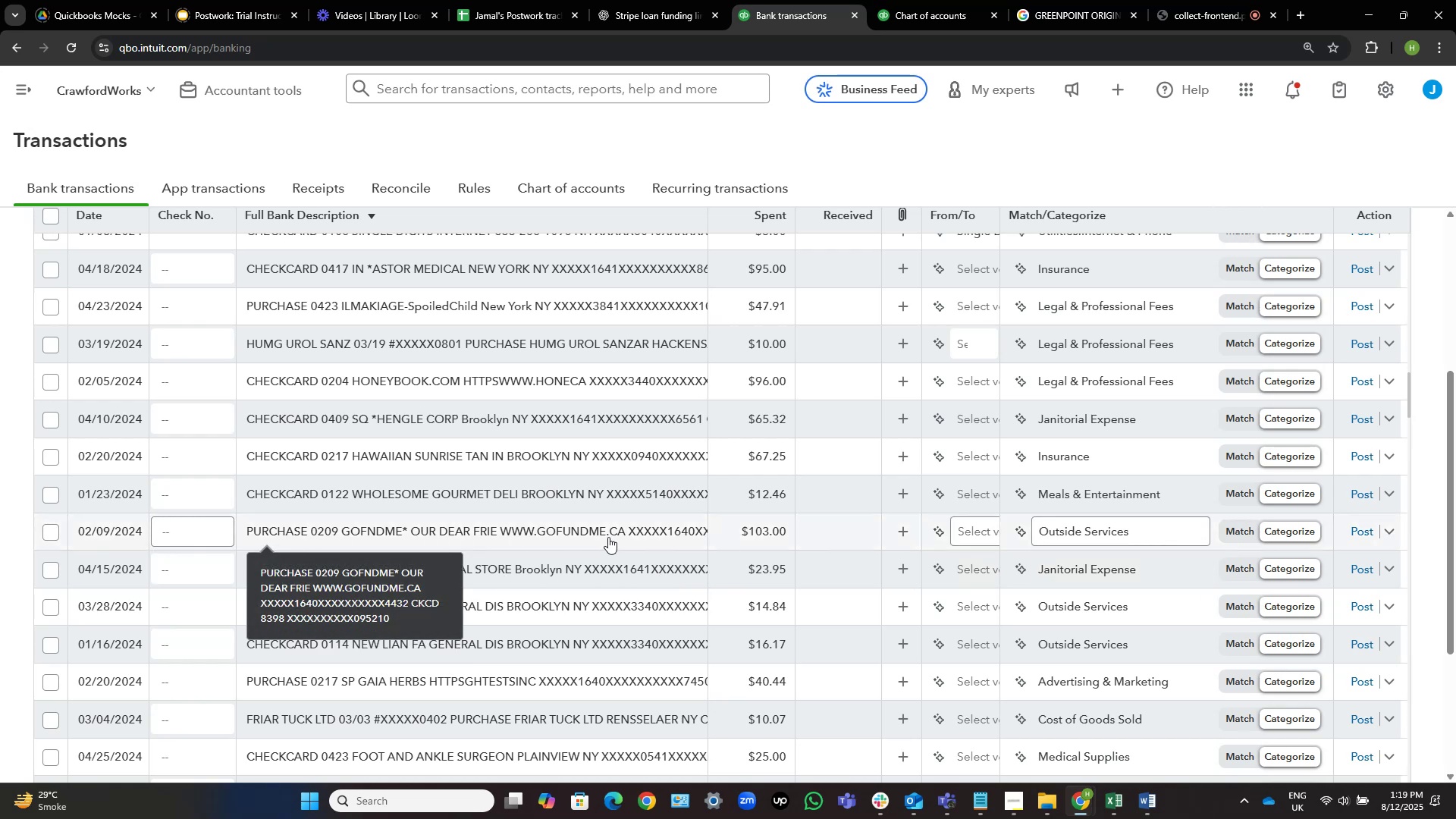 
left_click([472, 488])
 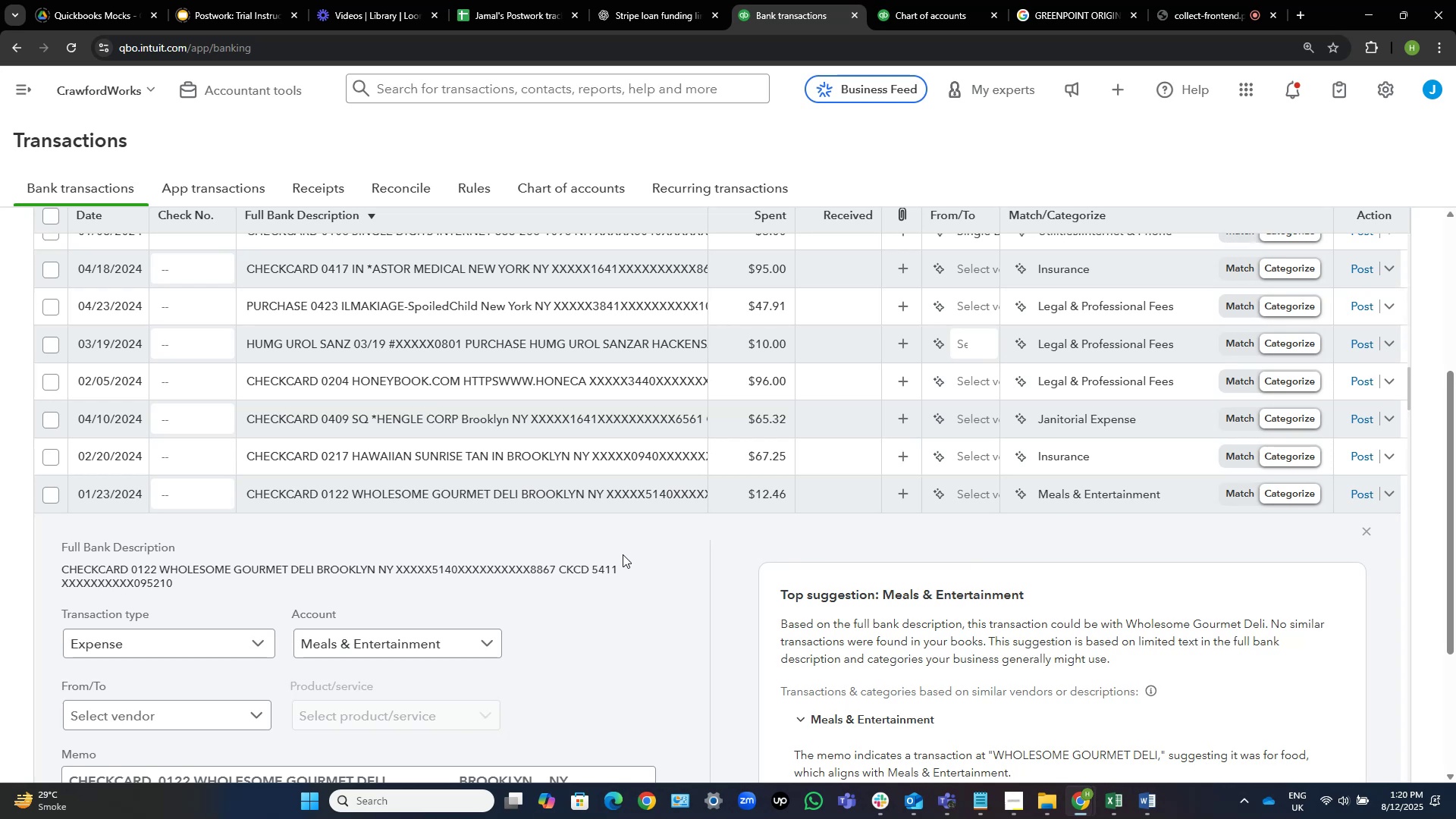 
wait(36.33)
 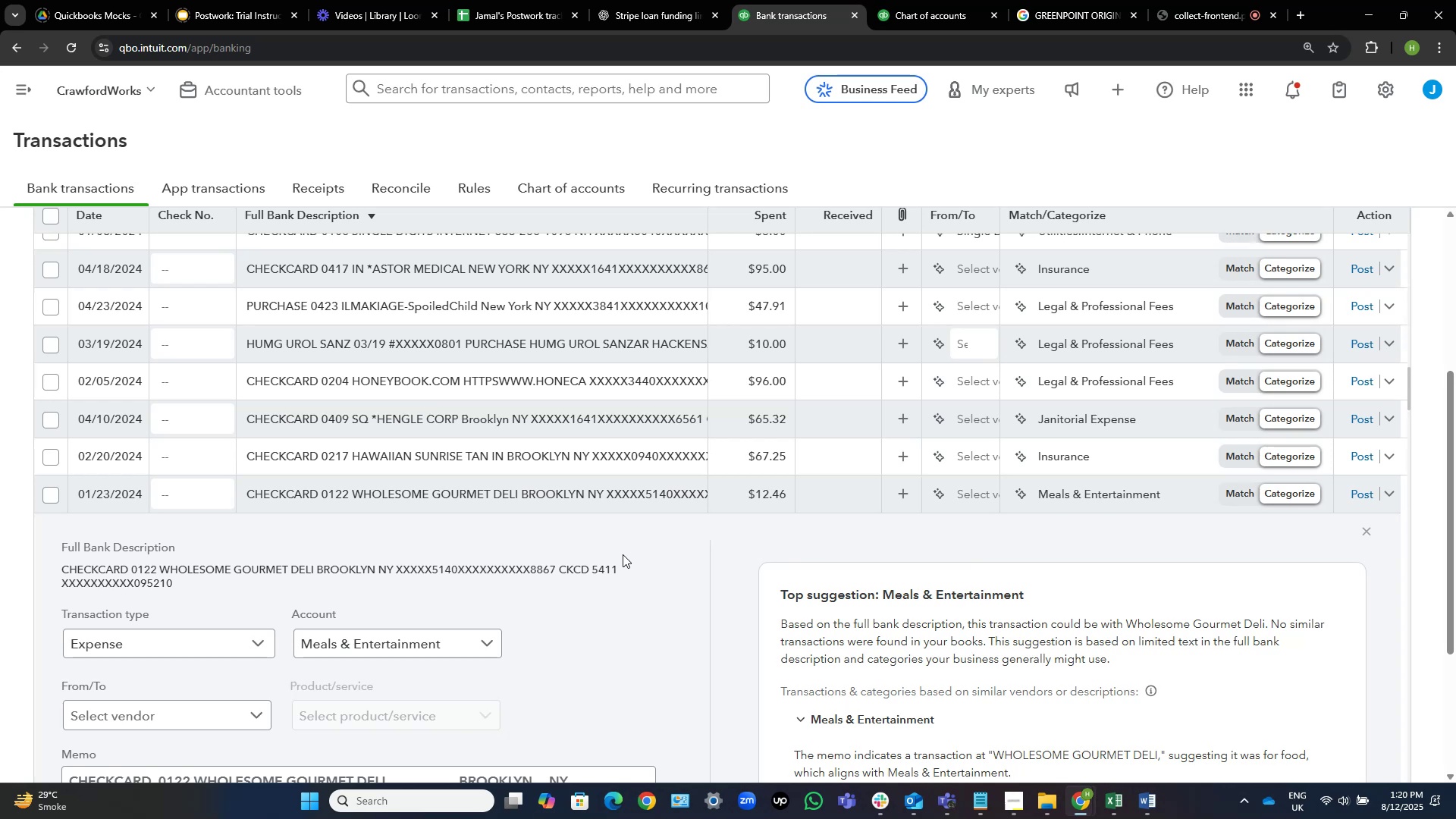 
scroll: coordinate [725, 463], scroll_direction: down, amount: 1.0
 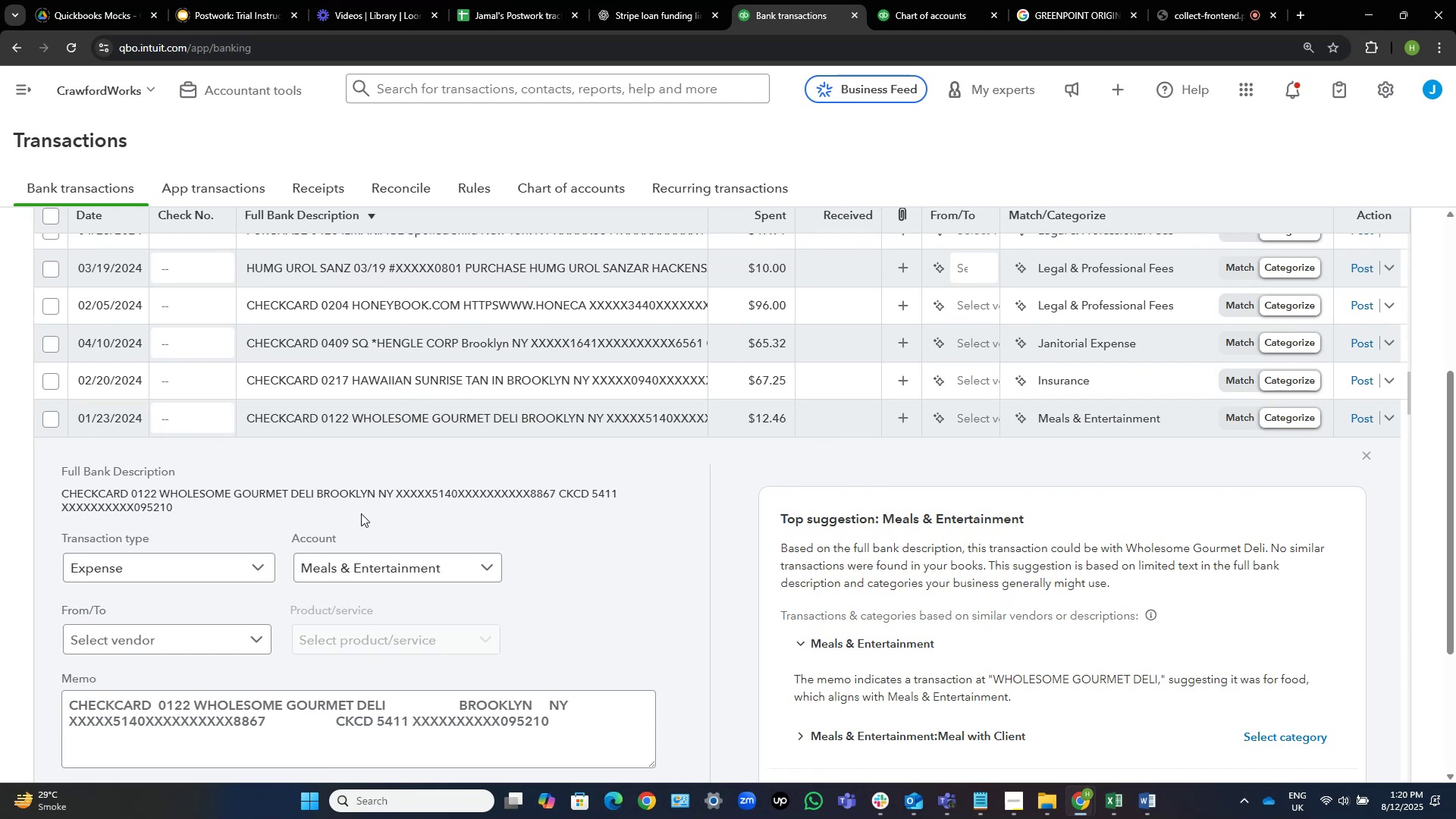 
left_click_drag(start_coordinate=[391, 494], to_coordinate=[163, 499])
 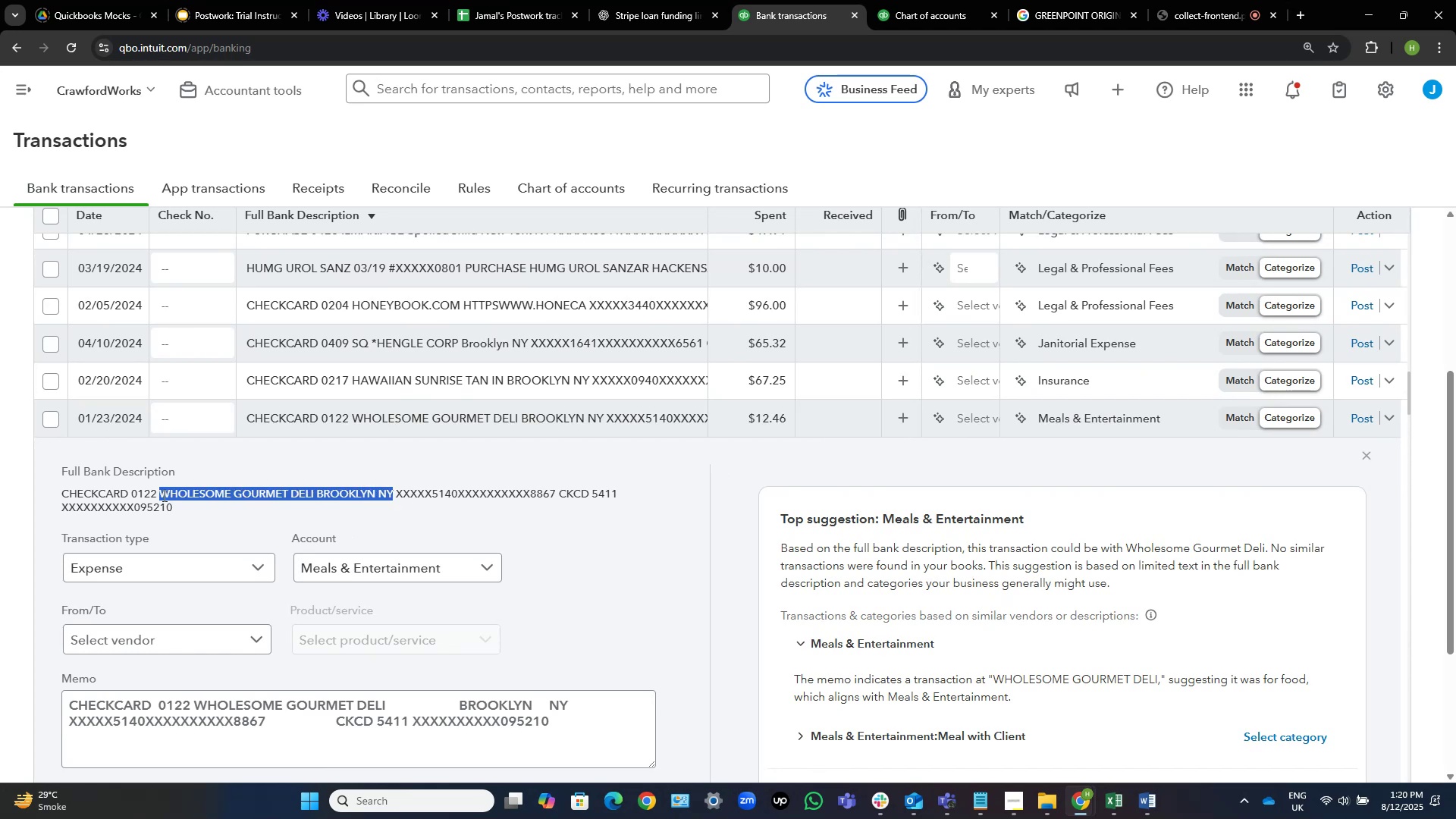 
key(Control+C)
 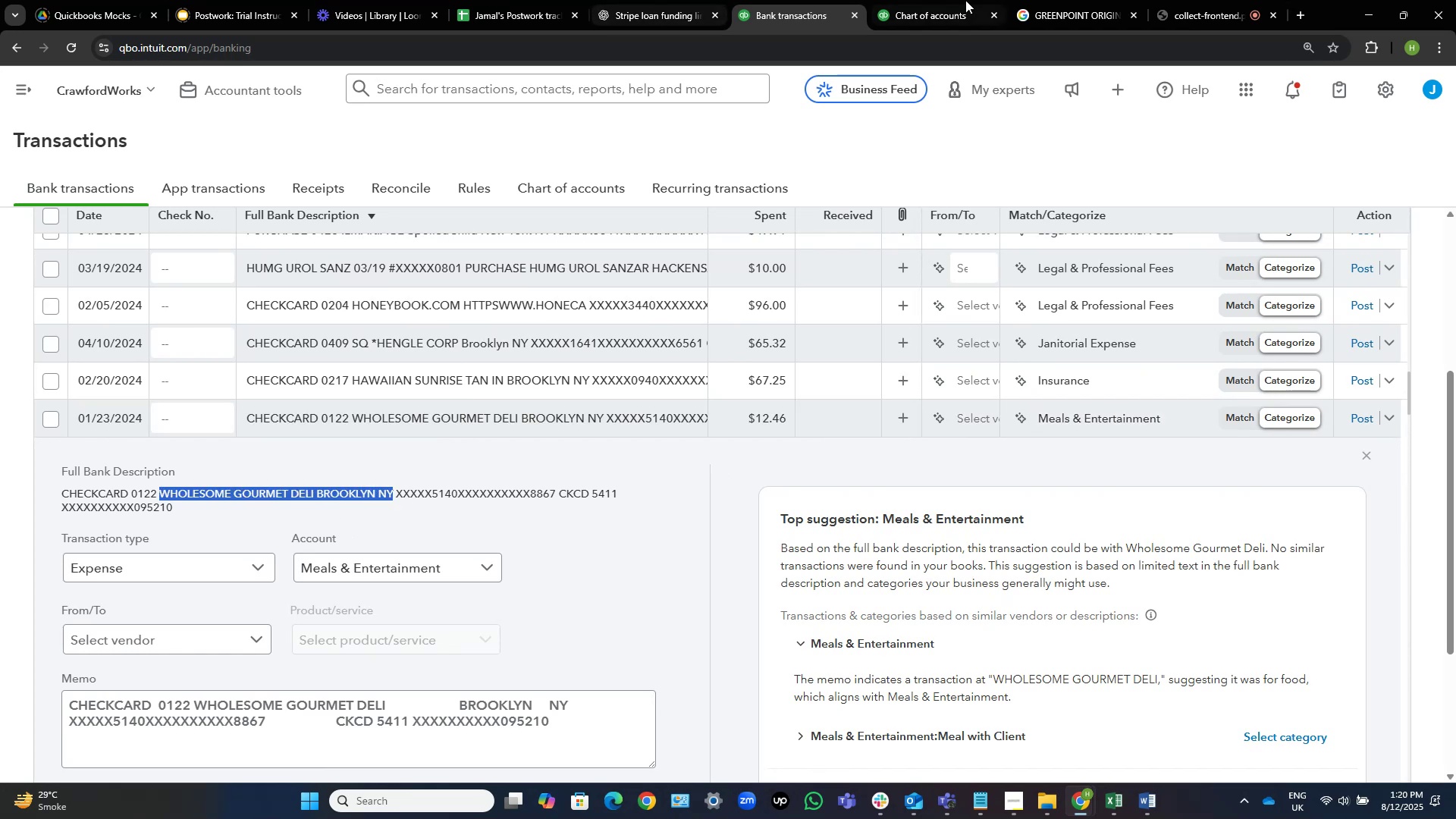 
left_click([1075, 0])
 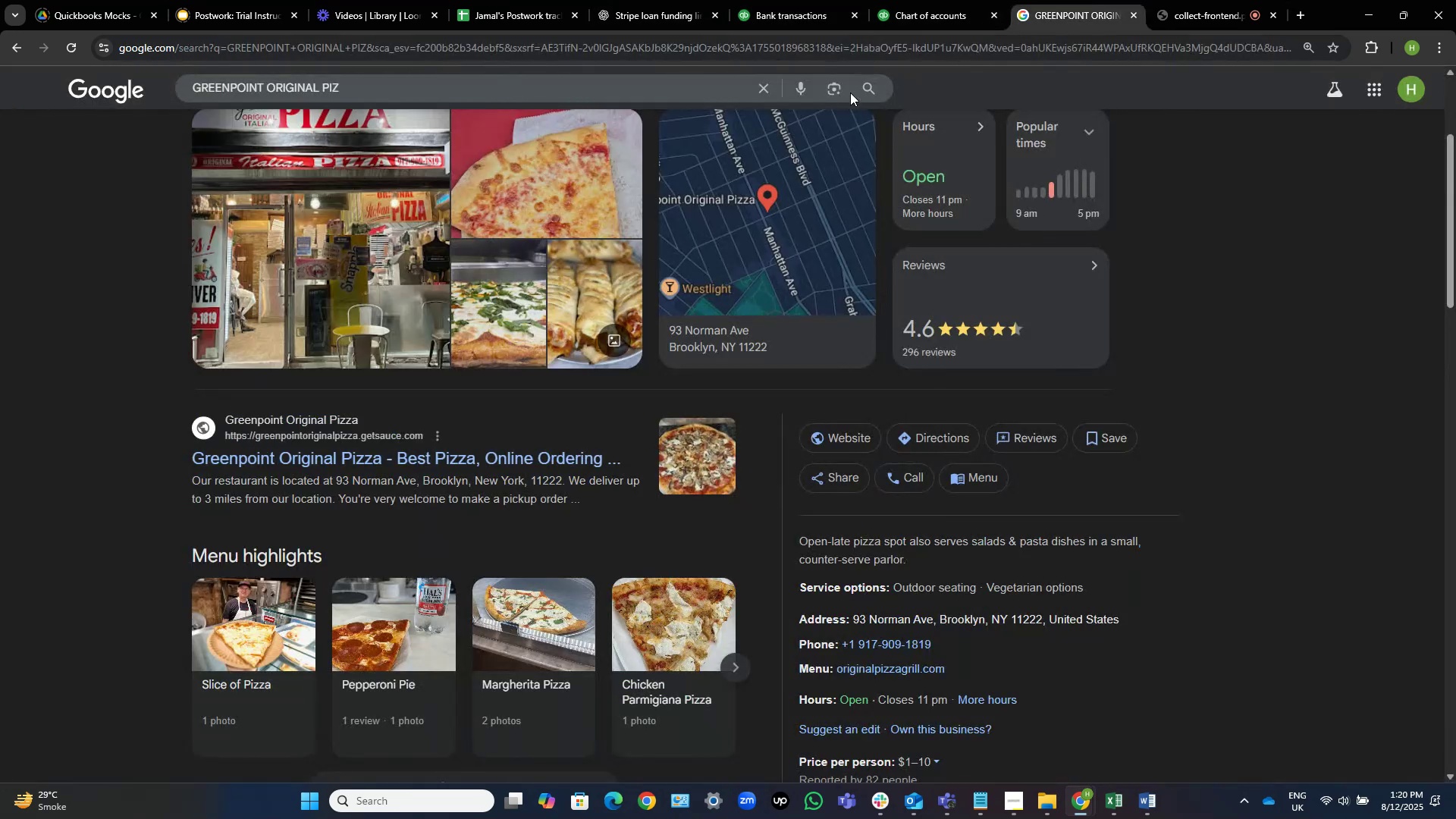 
mouse_move([764, 87])
 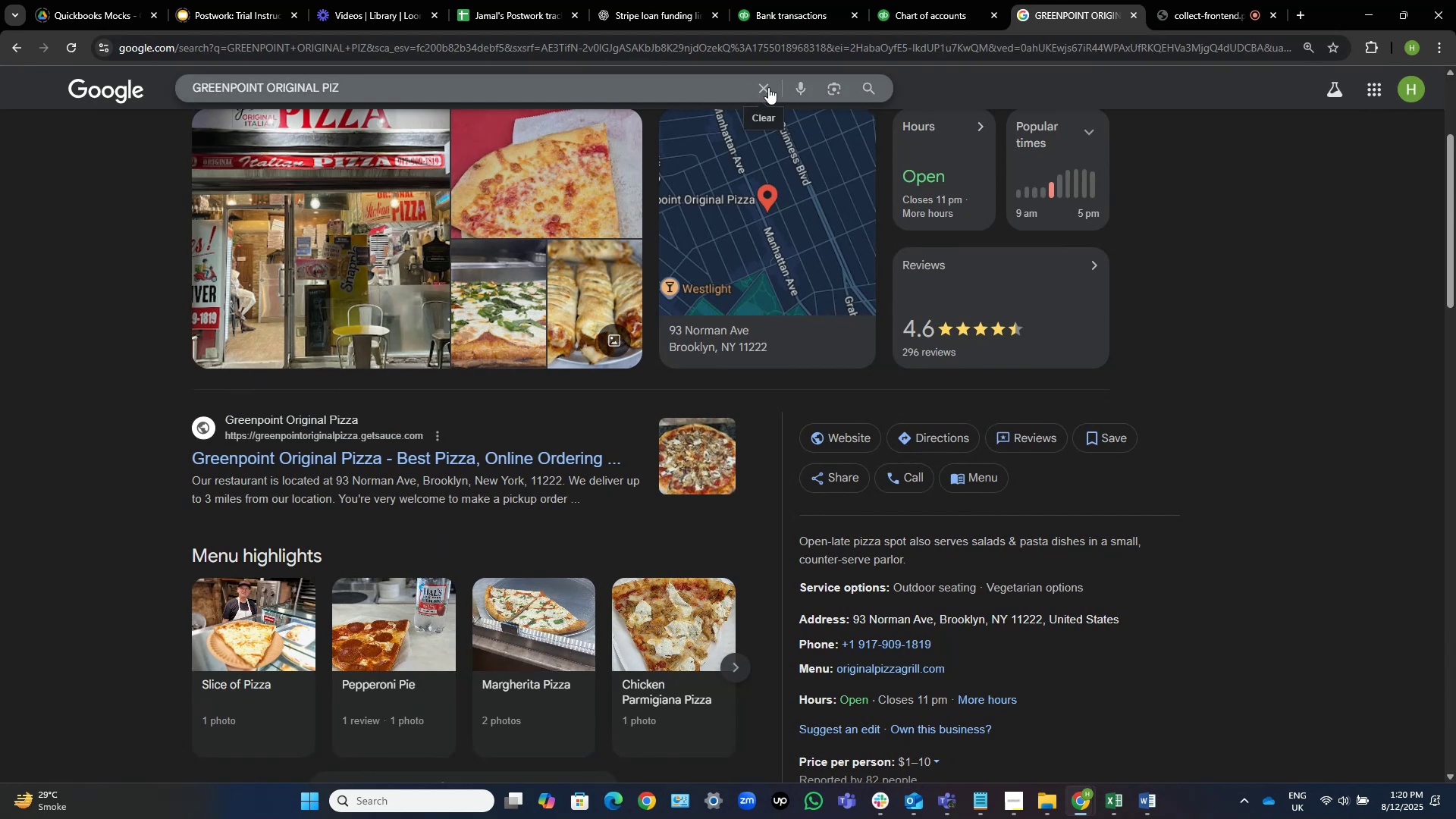 
left_click([768, 87])
 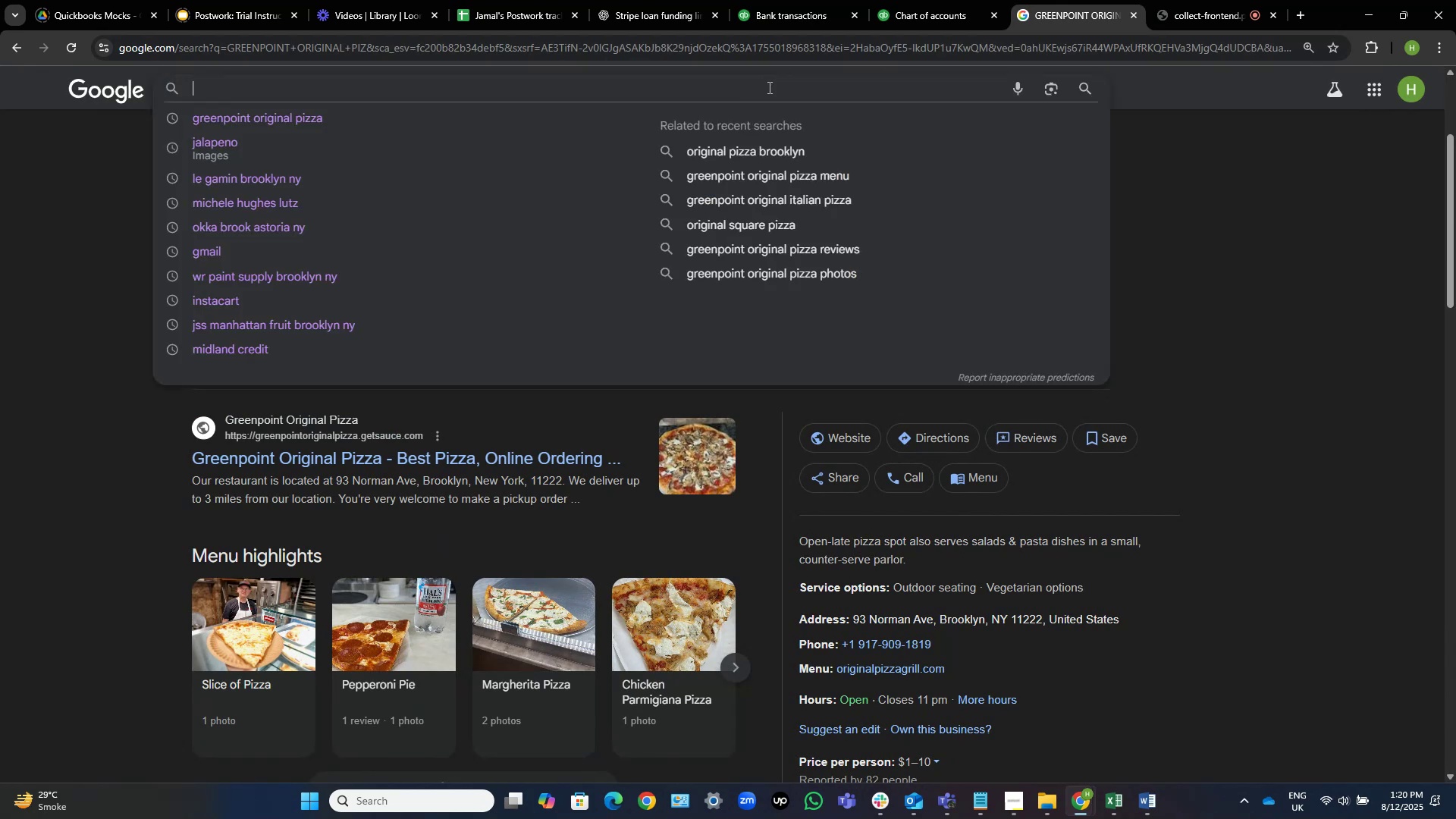 
key(Control+V)
 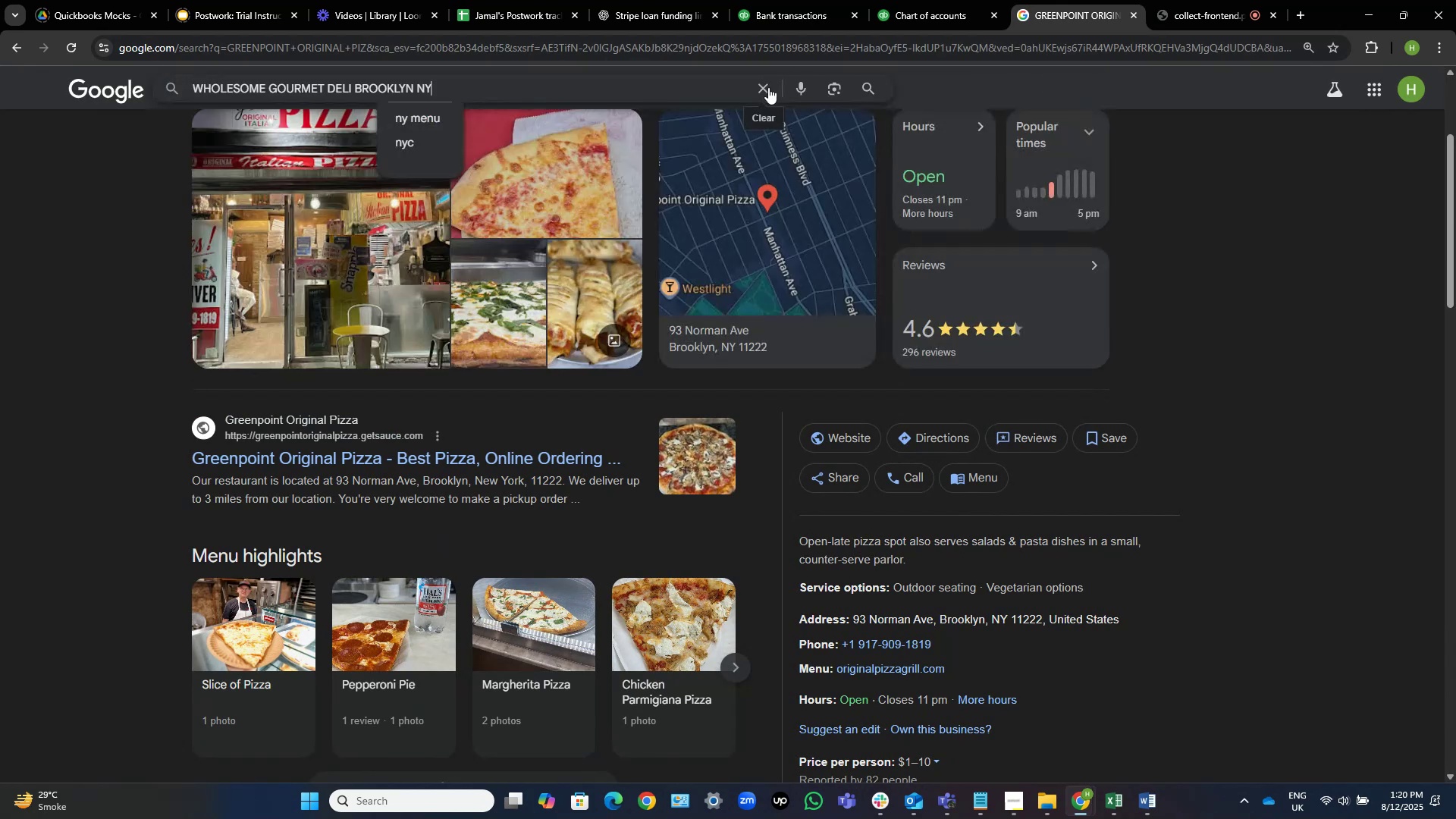 
key(NumpadEnter)
 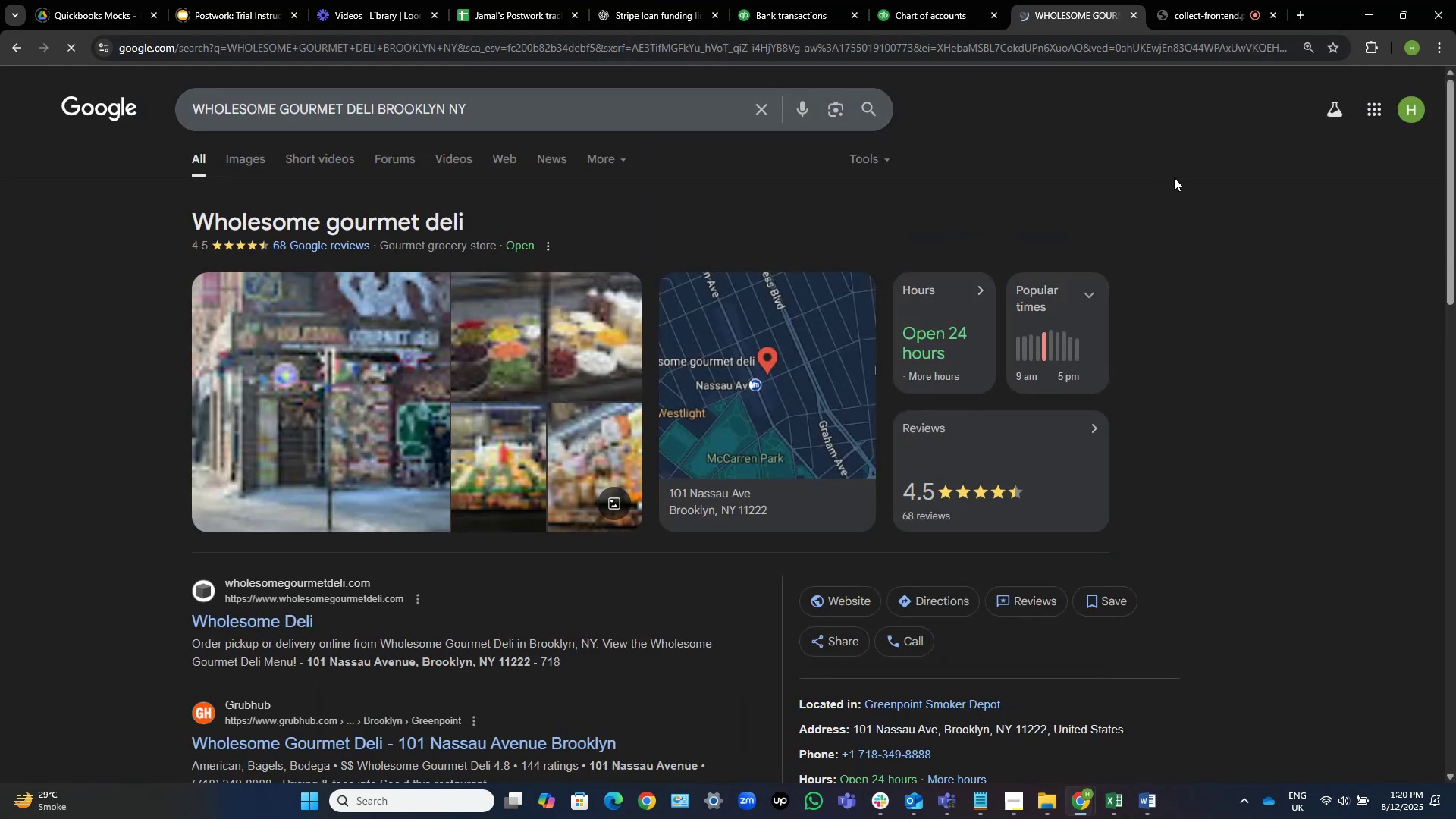 
wait(5.1)
 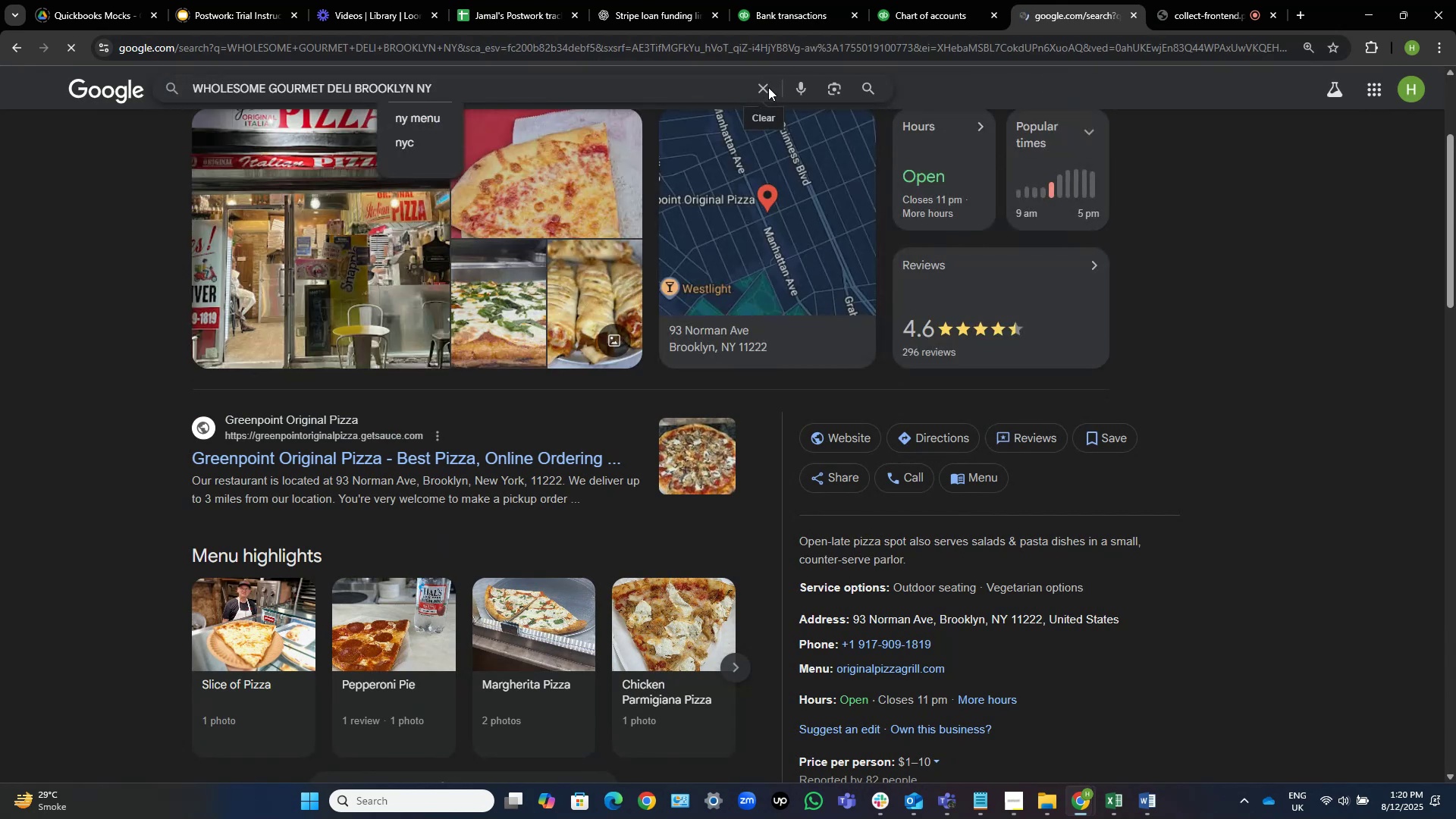 
left_click([816, 0])
 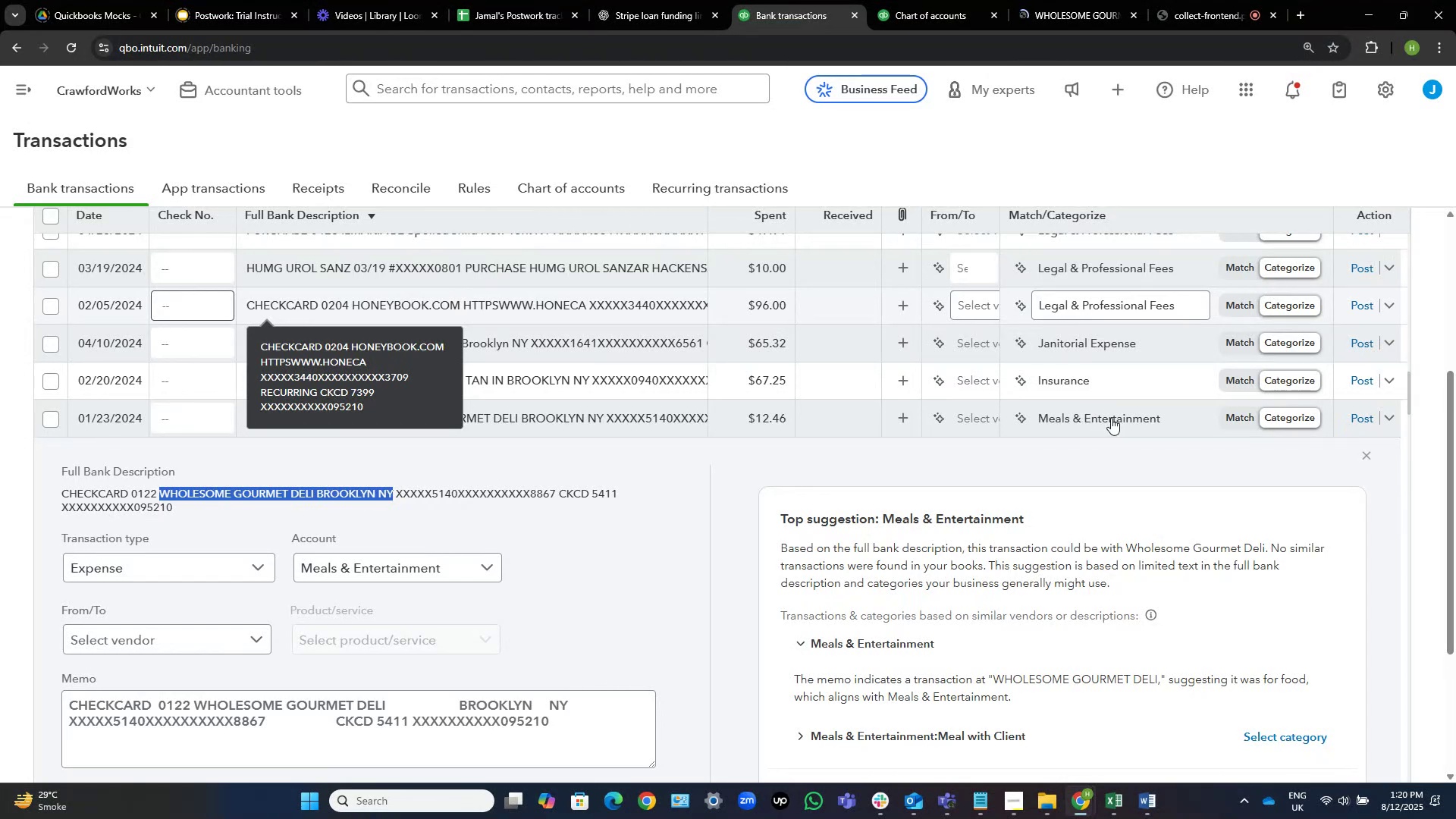 
left_click([965, 415])
 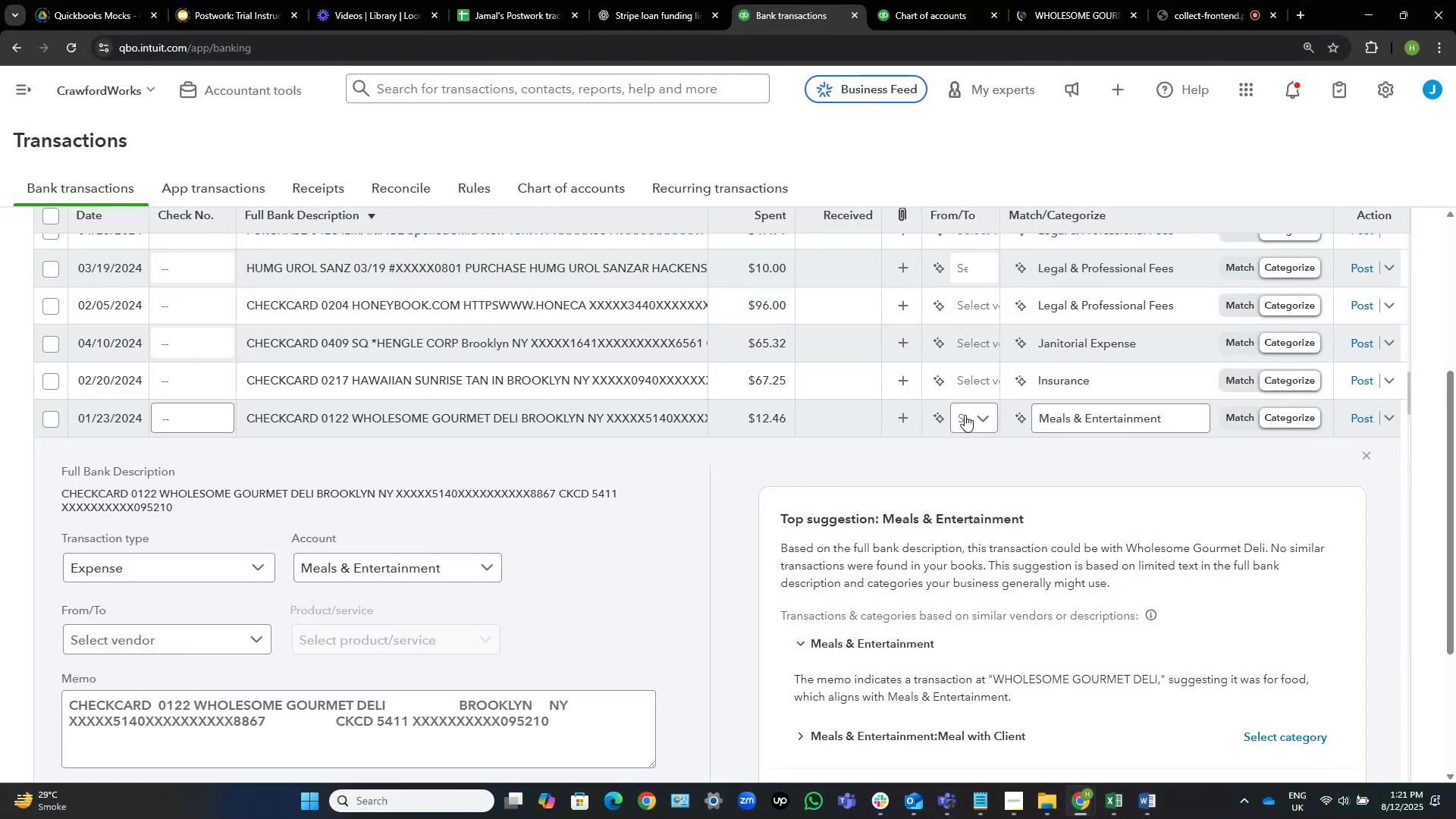 
wait(5.03)
 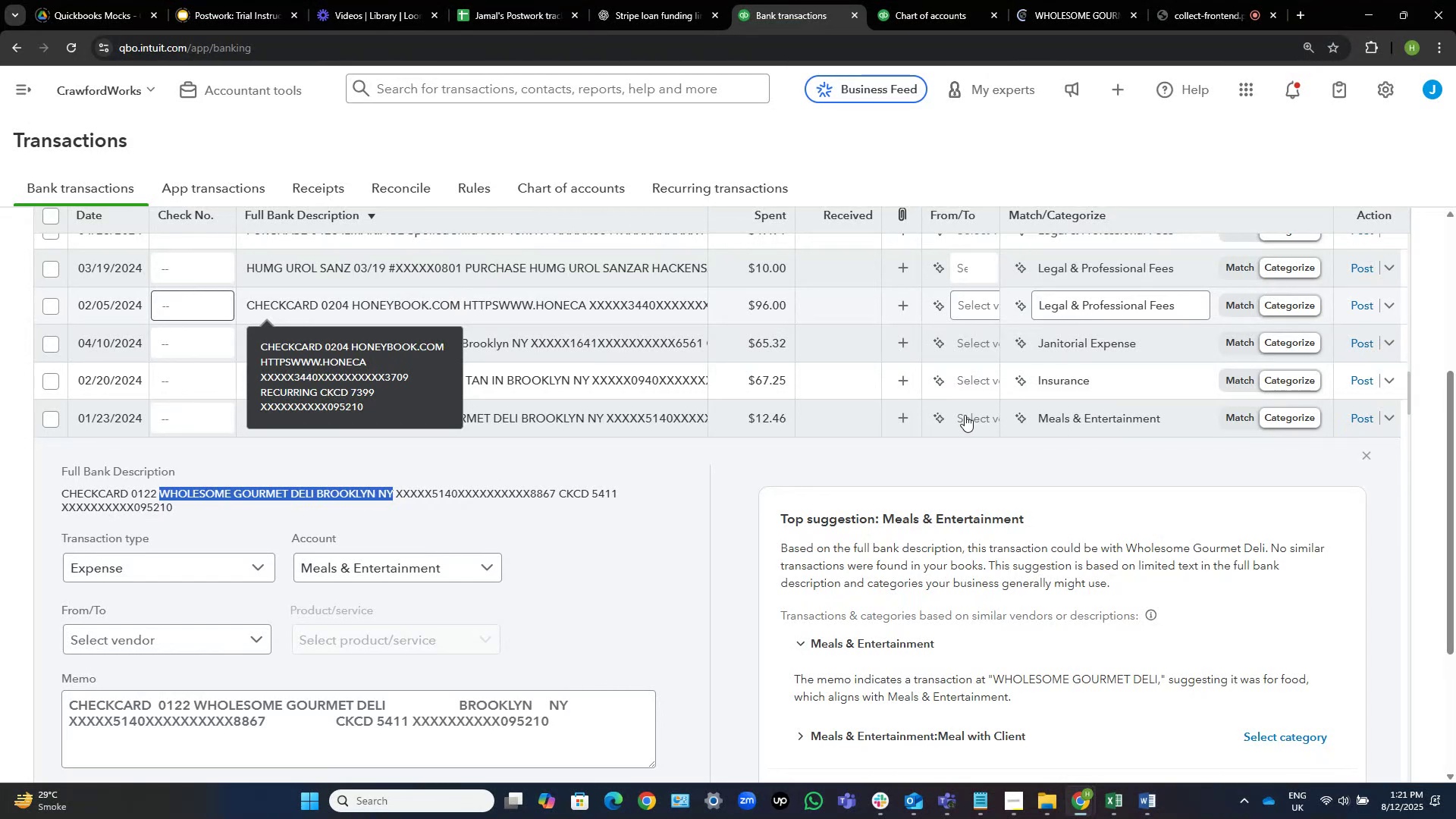 
left_click([965, 415])
 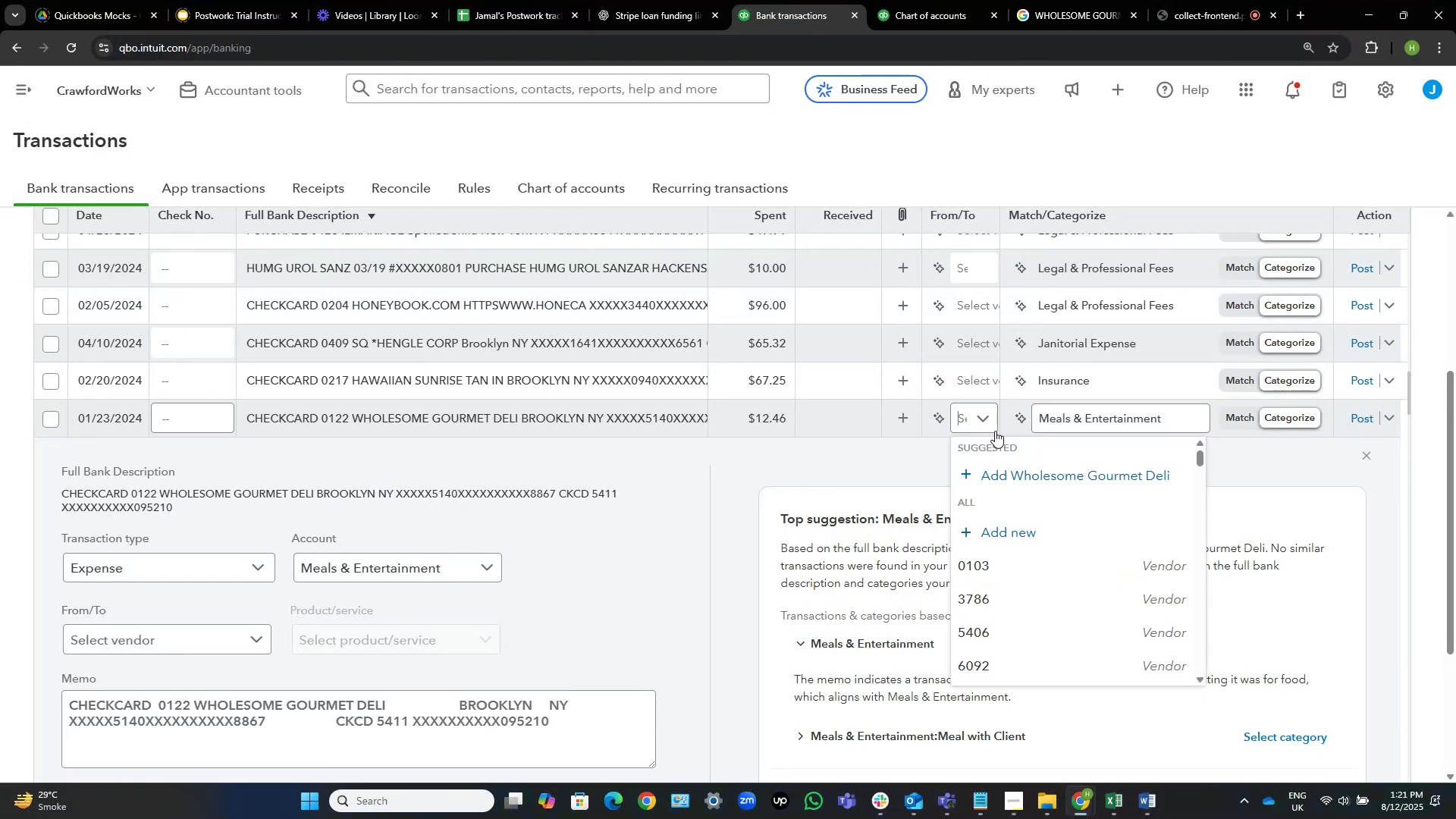 
left_click([1084, 478])
 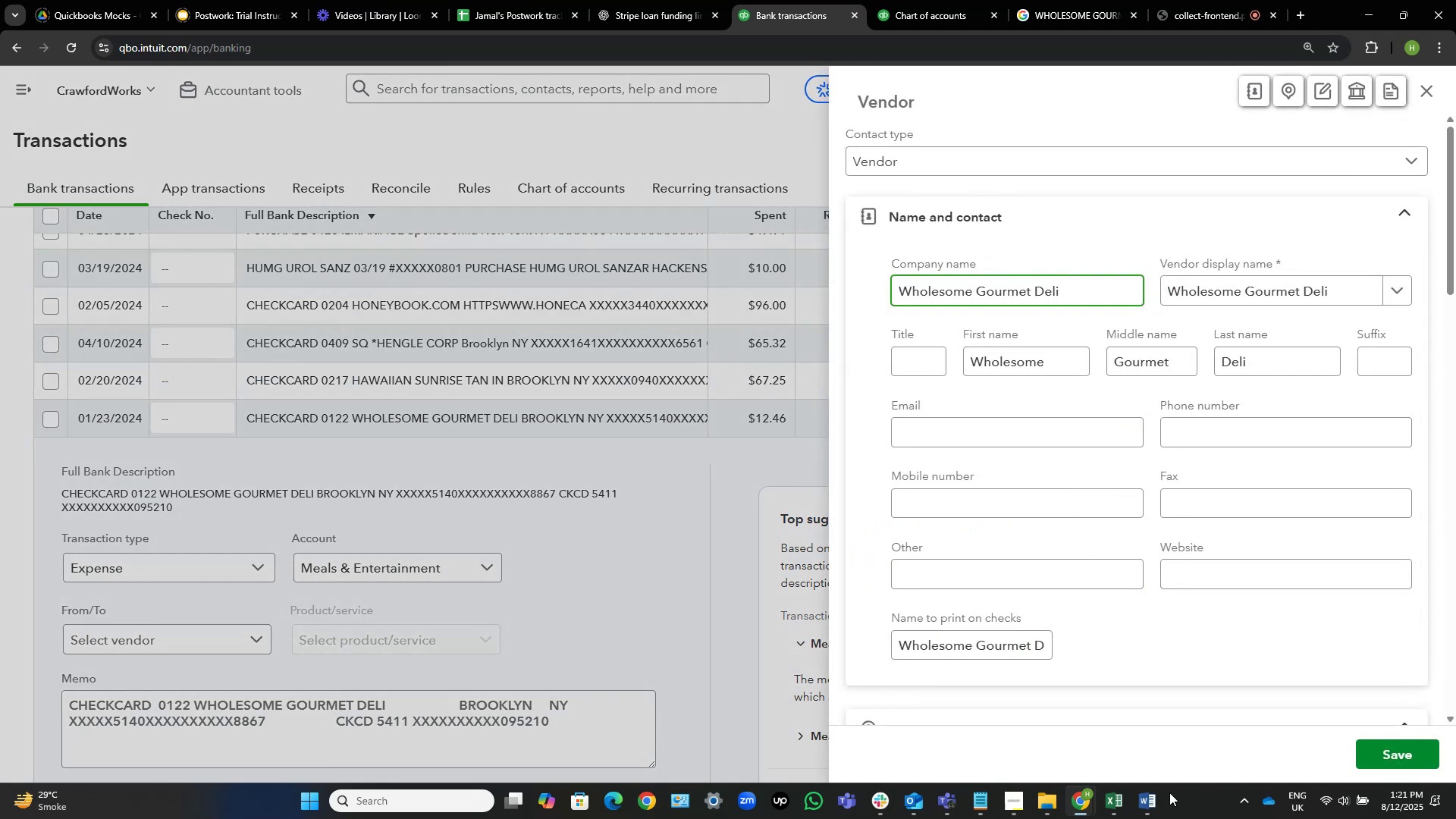 
left_click([1416, 754])
 